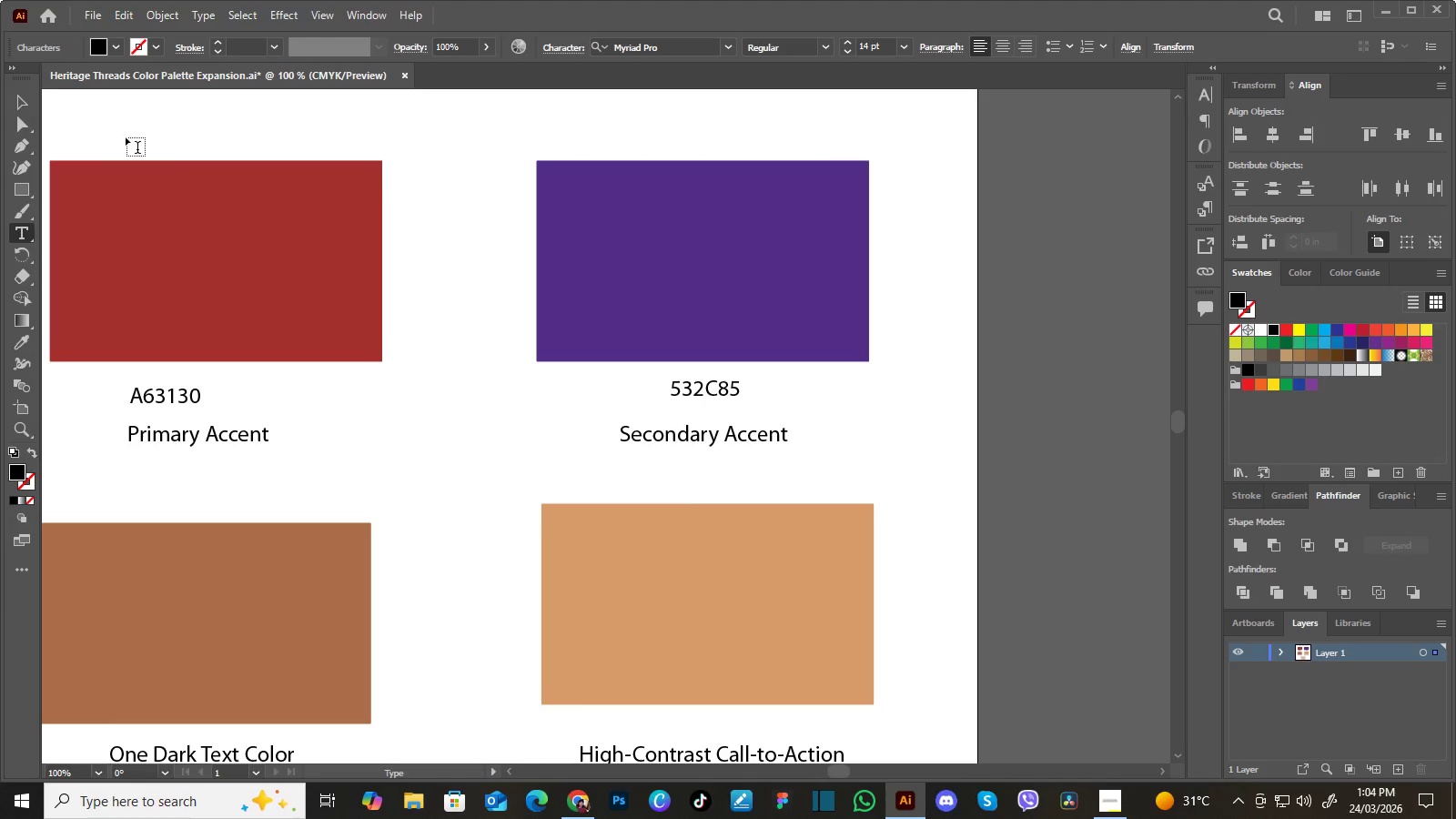 
left_click([17, 94])
 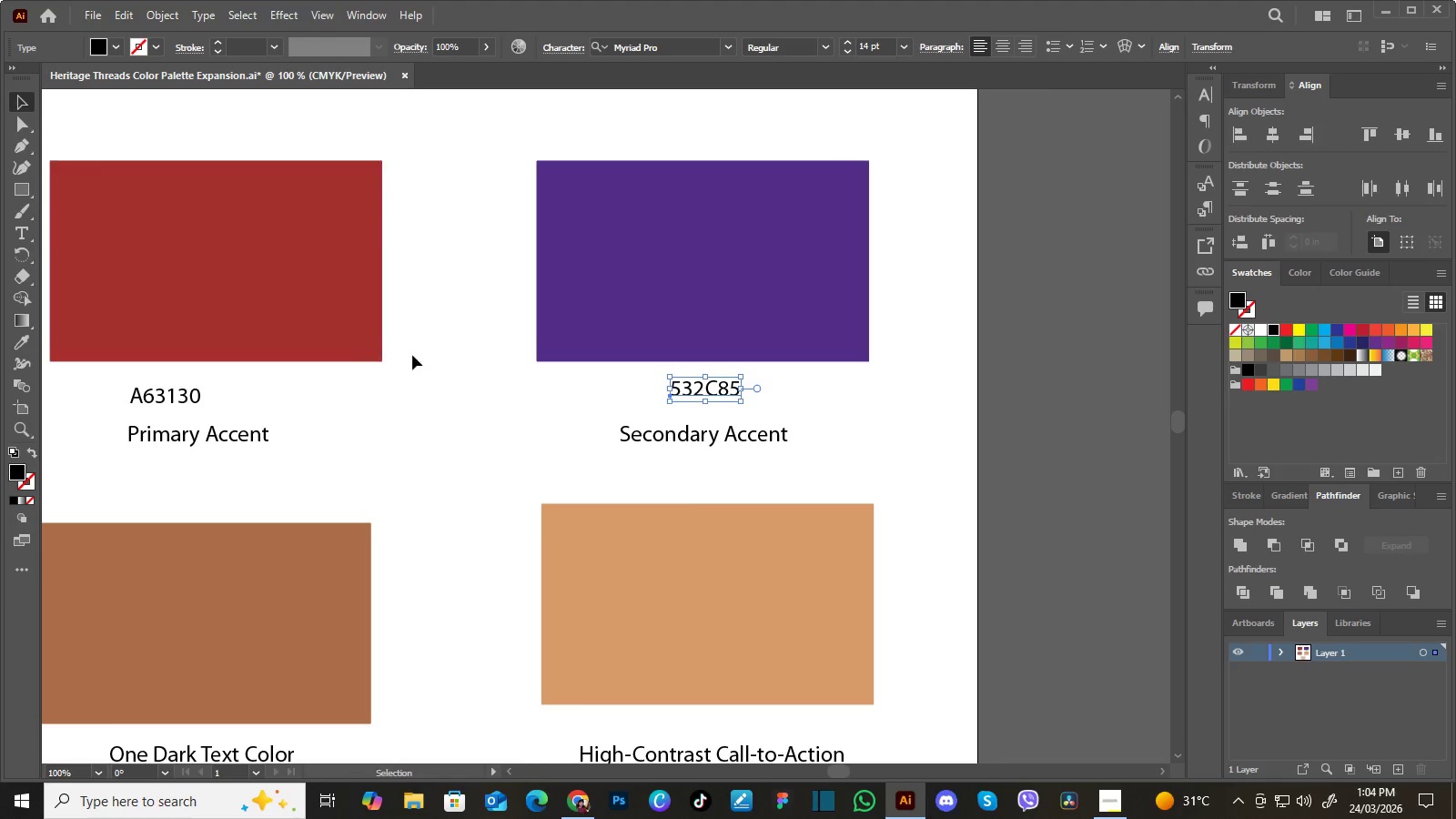 
left_click([417, 362])
 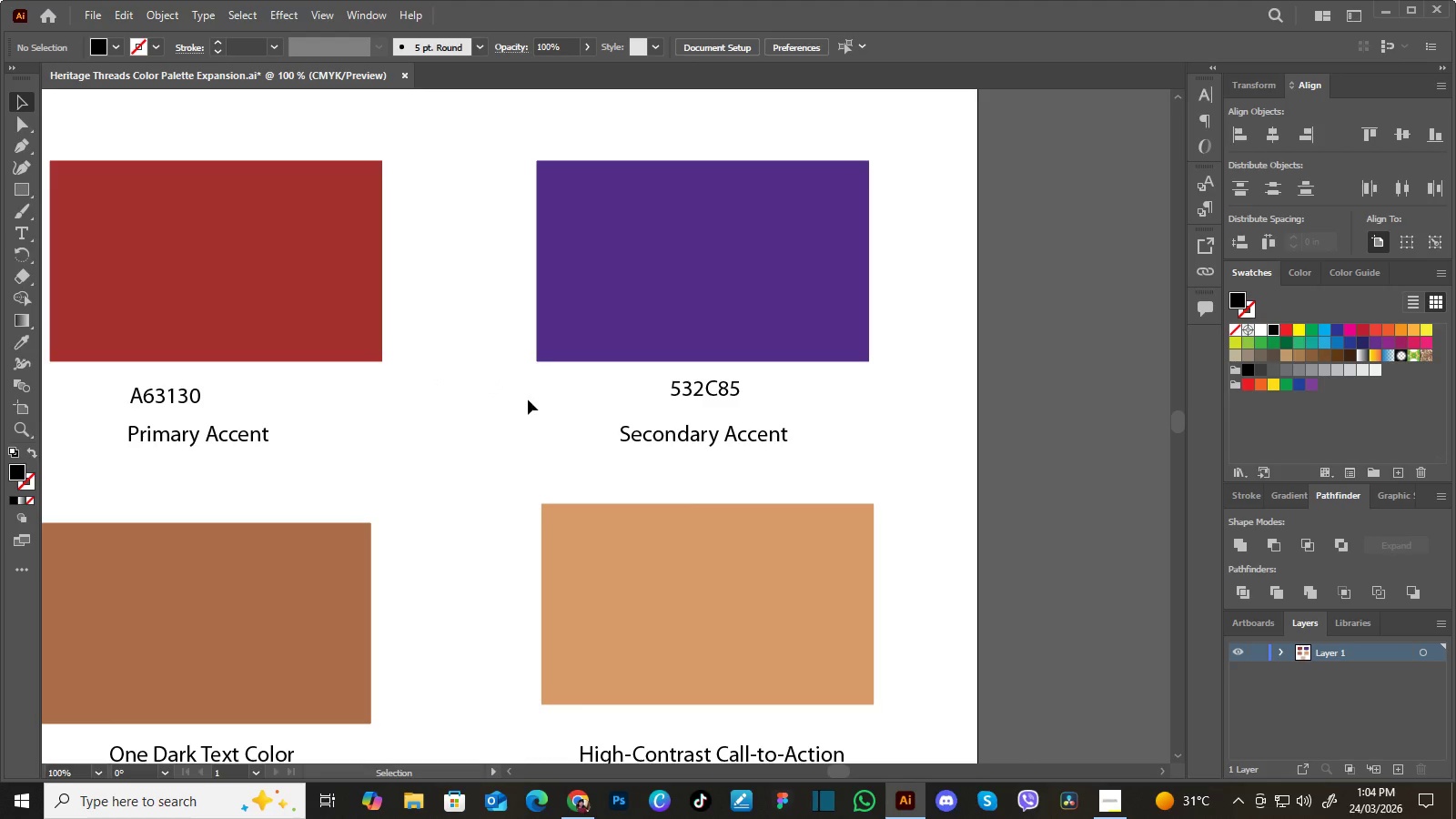 
hold_key(key=Space, duration=1.5)
 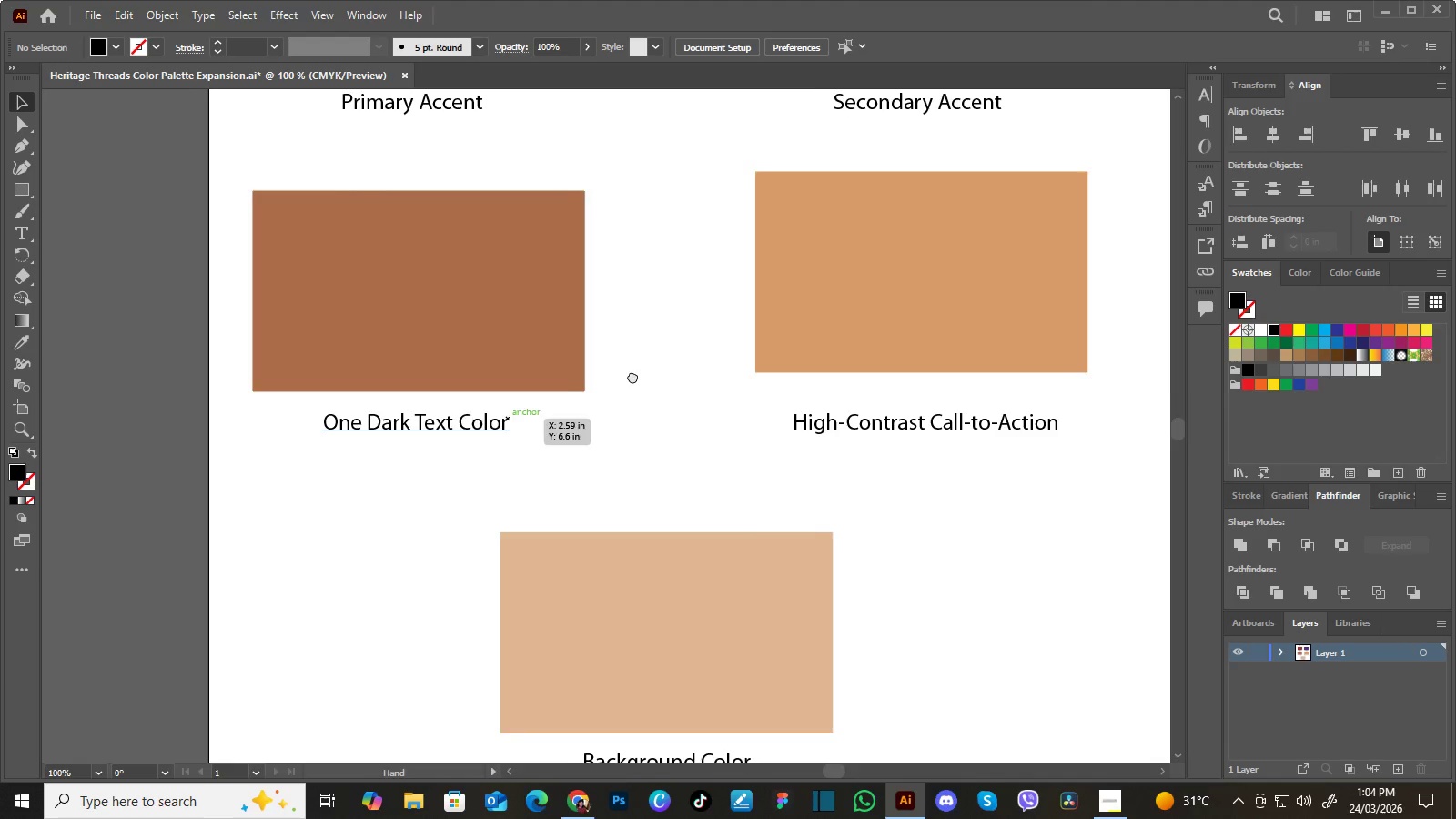 
left_click_drag(start_coordinate=[484, 498], to_coordinate=[640, 375])
 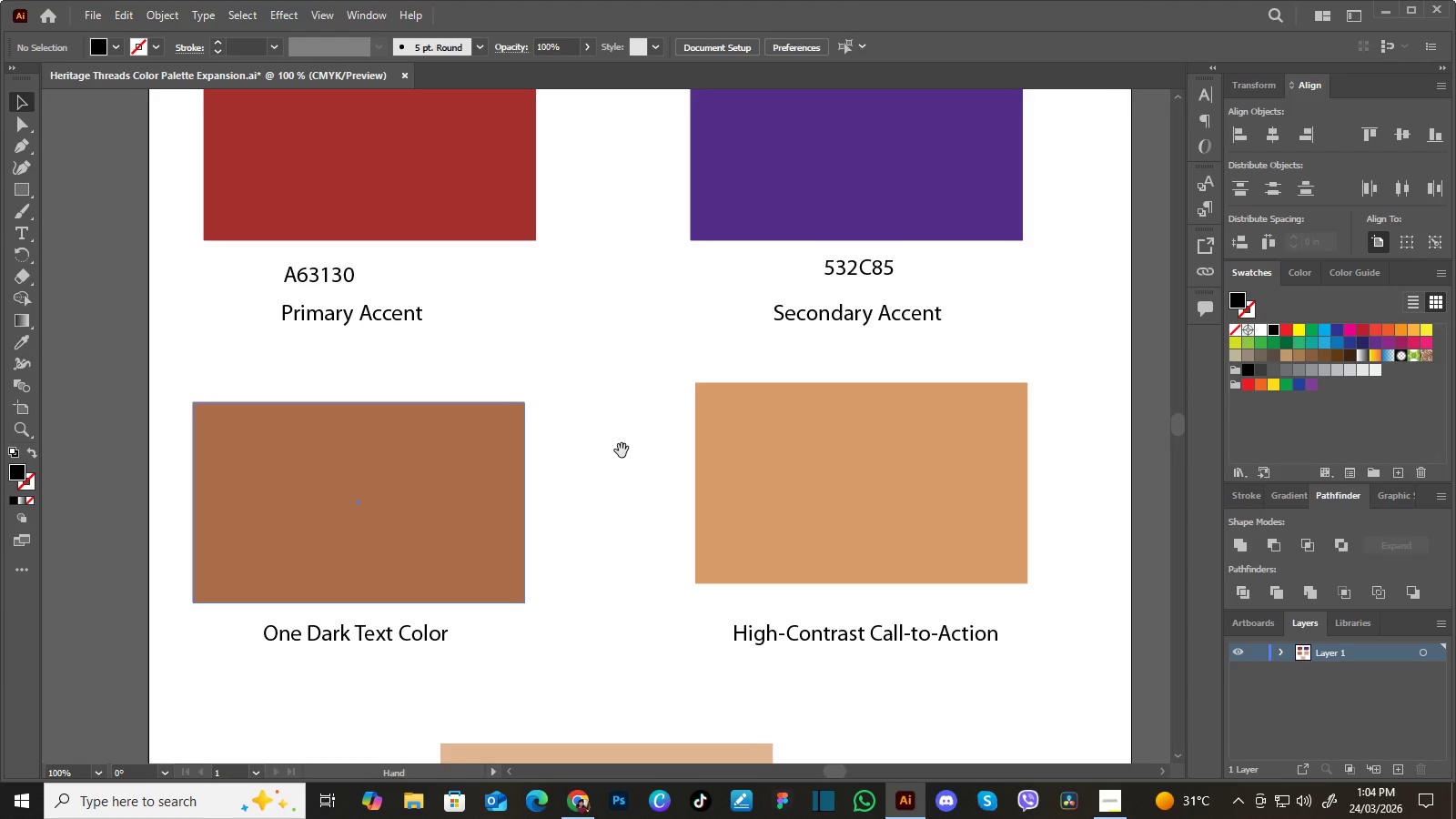 
left_click_drag(start_coordinate=[622, 450], to_coordinate=[660, 355])
 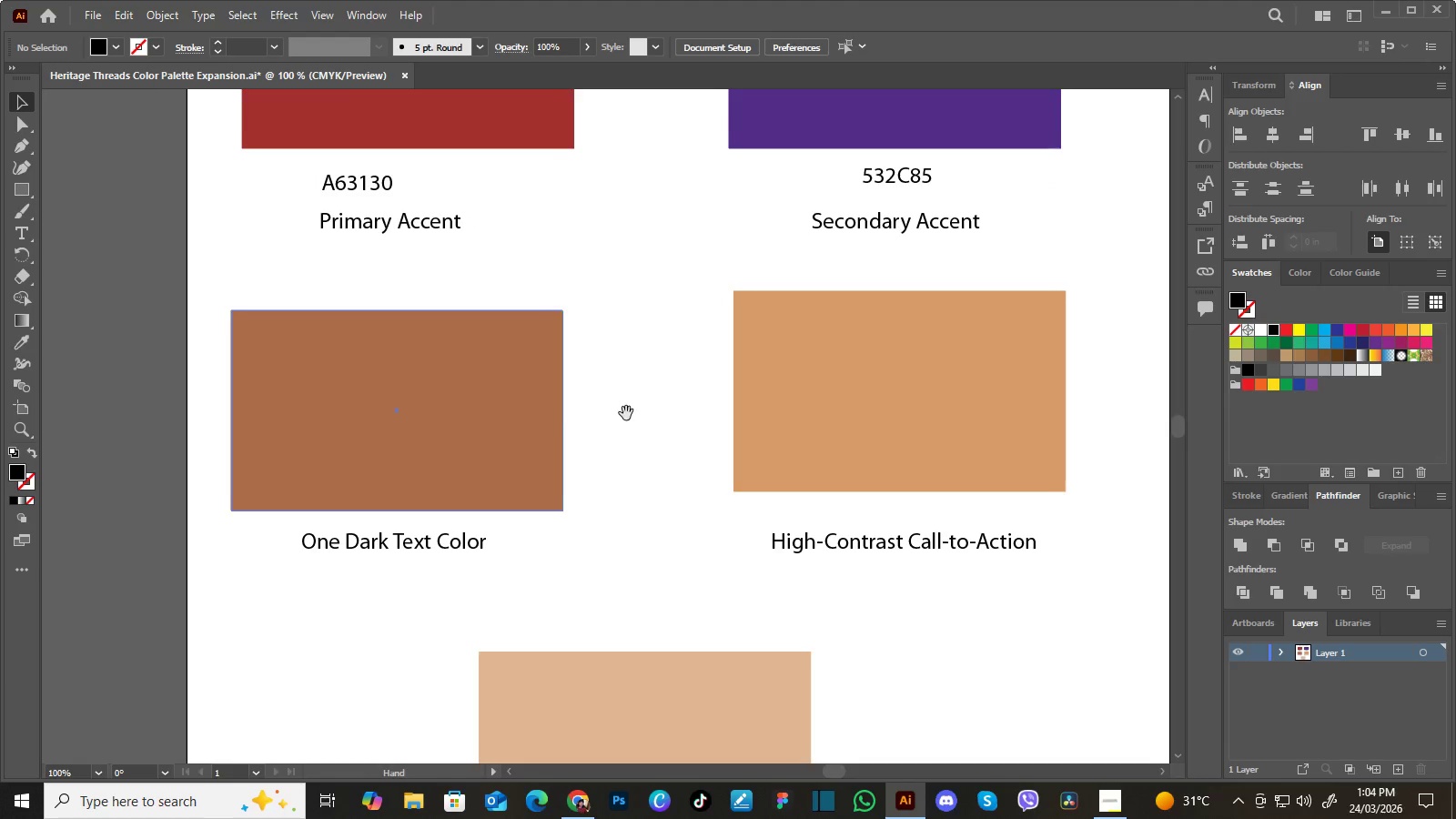 
left_click_drag(start_coordinate=[626, 413], to_coordinate=[636, 355])
 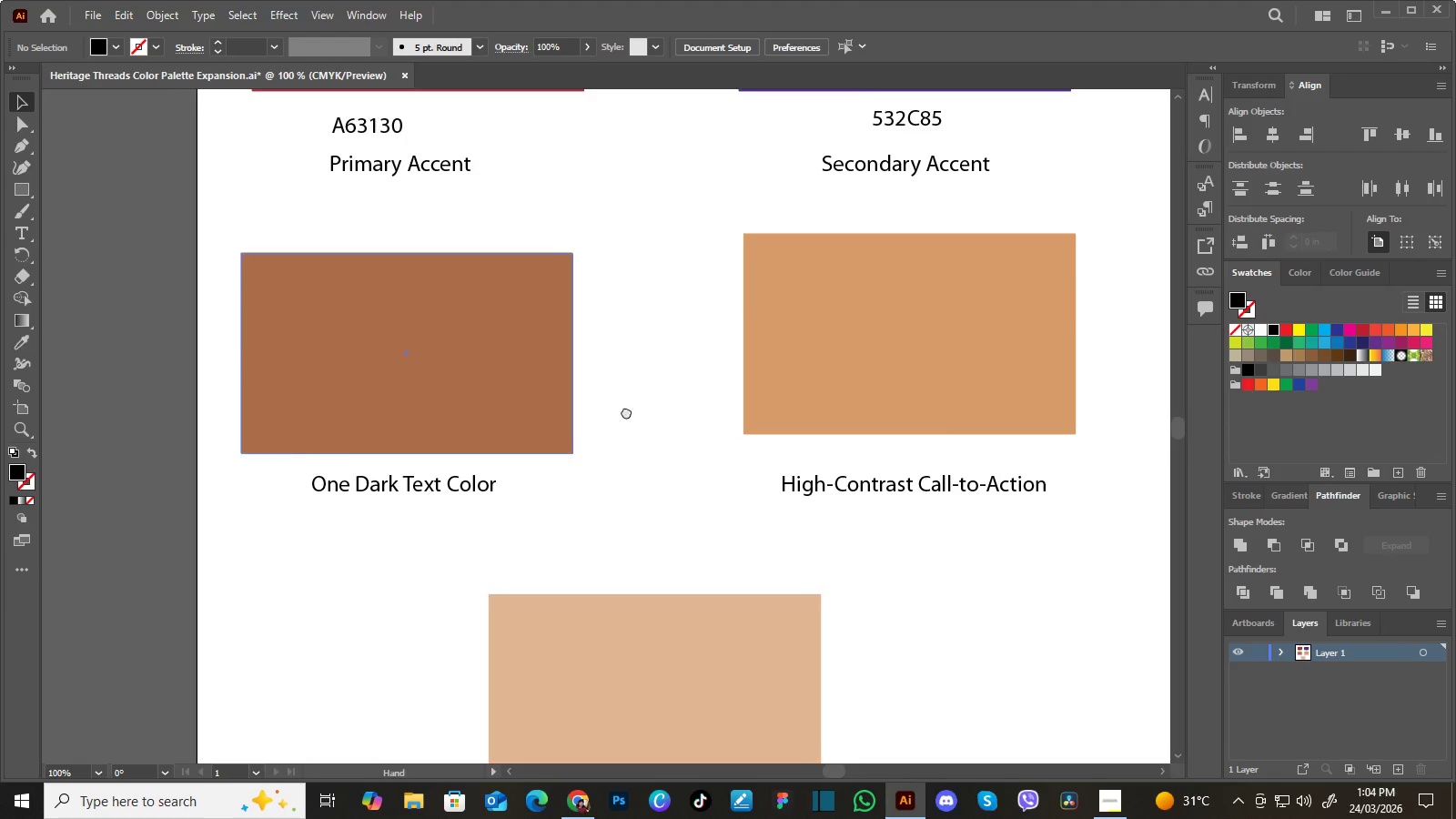 
left_click_drag(start_coordinate=[625, 418], to_coordinate=[631, 373])
 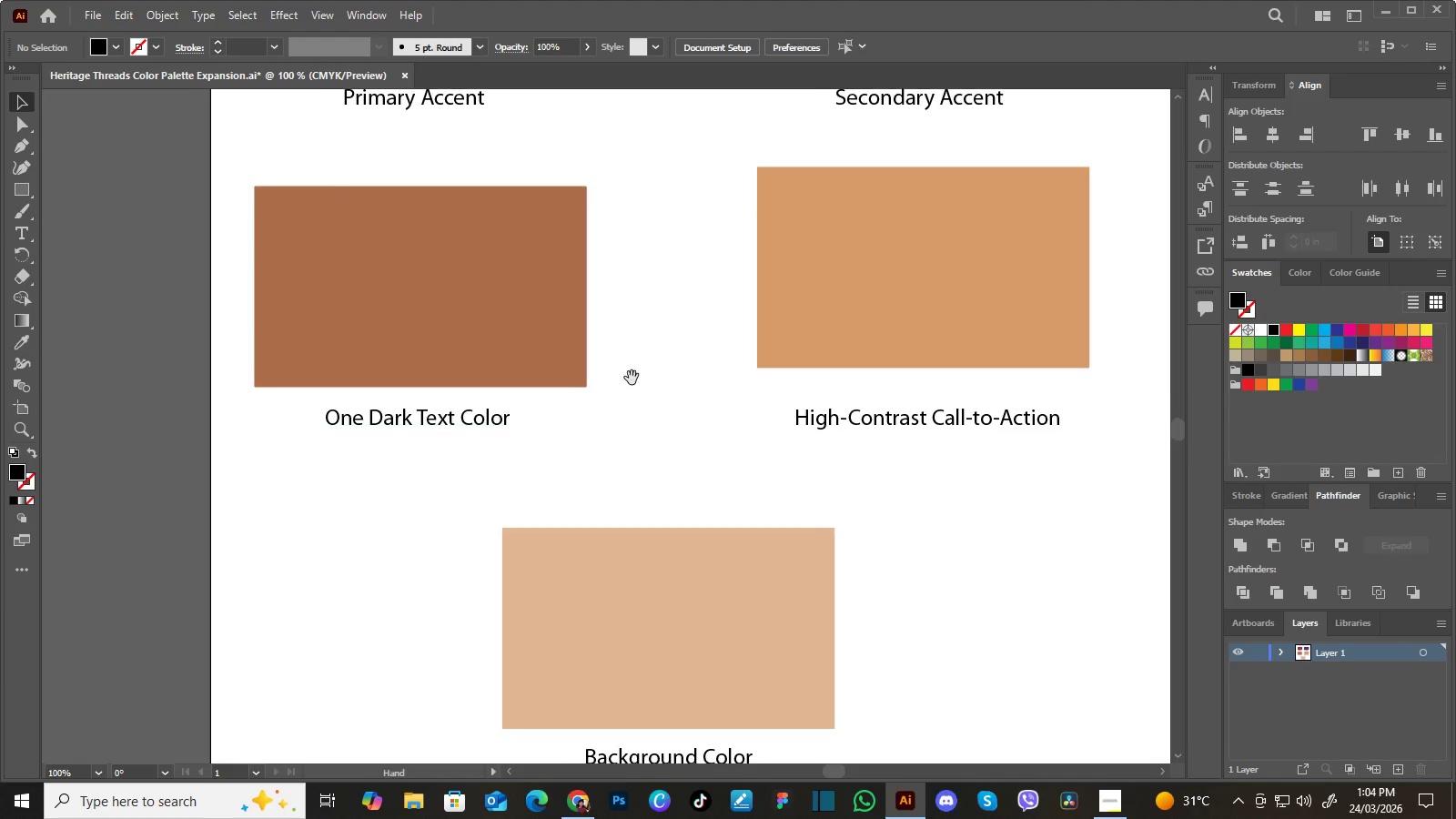 
hold_key(key=Space, duration=1.42)
 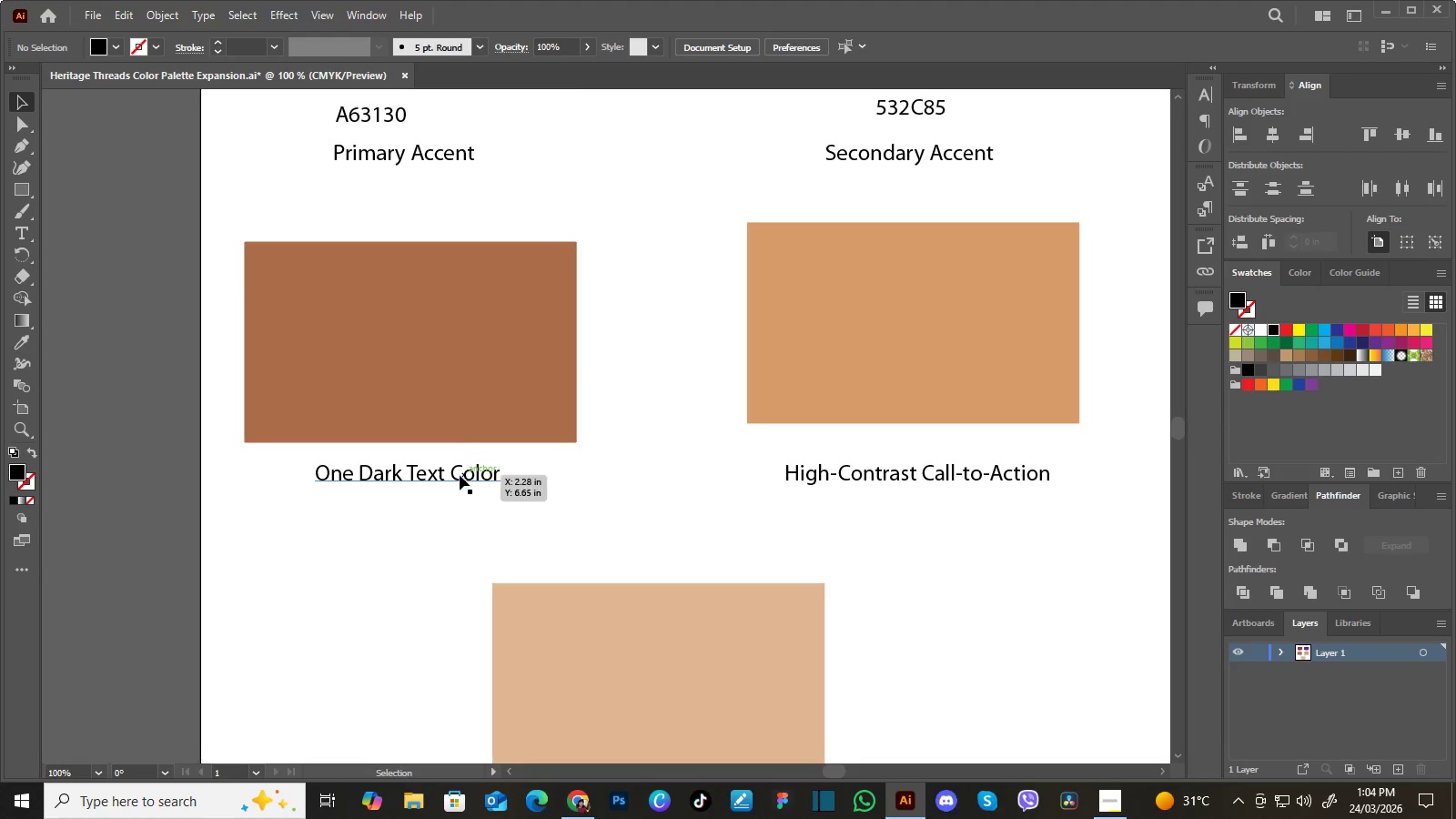 
left_click_drag(start_coordinate=[623, 399], to_coordinate=[632, 376])
 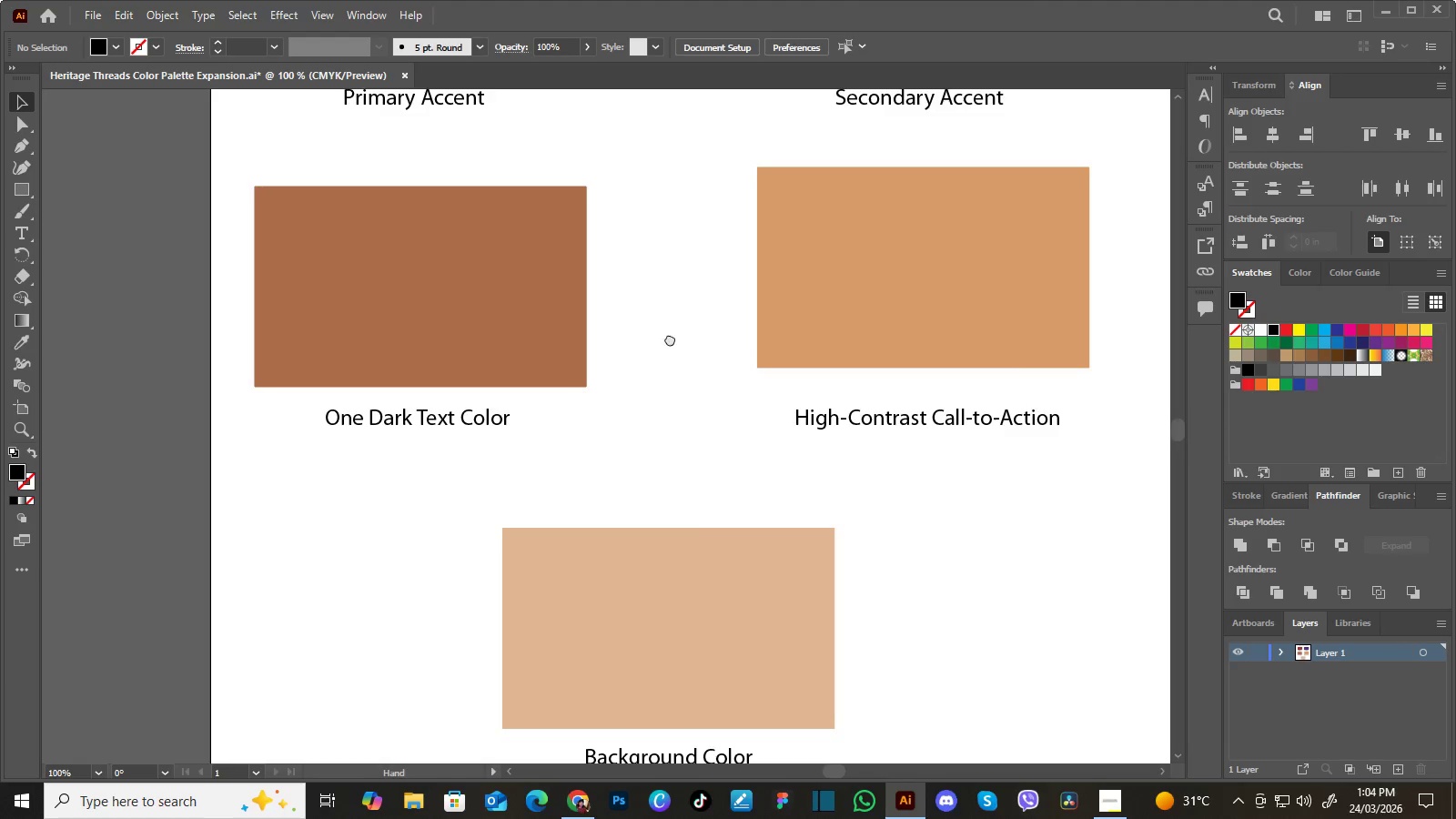 
left_click_drag(start_coordinate=[670, 334], to_coordinate=[659, 389])
 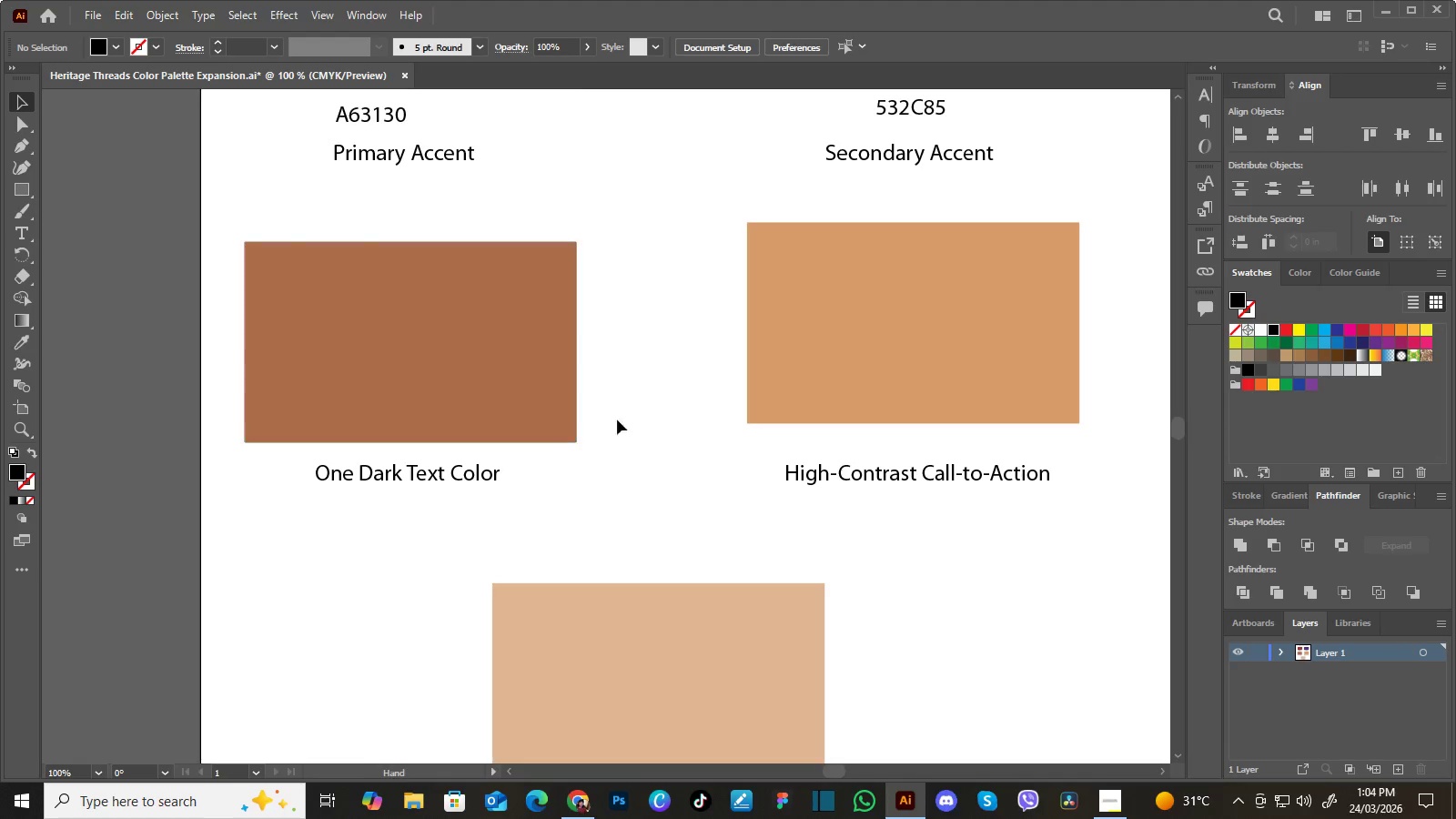 
hold_key(key=Space, duration=5.91)
 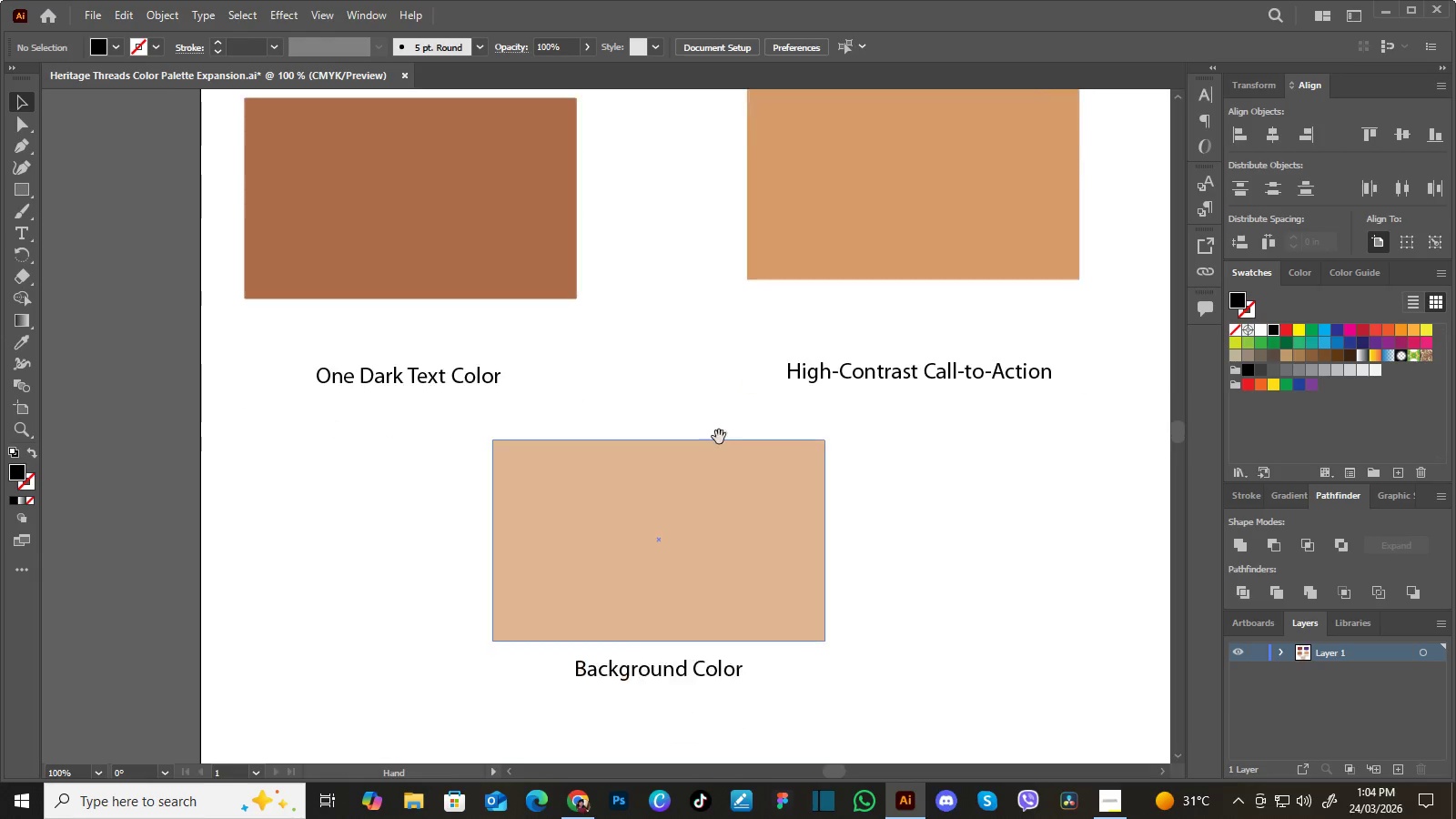 
left_click([456, 475])
 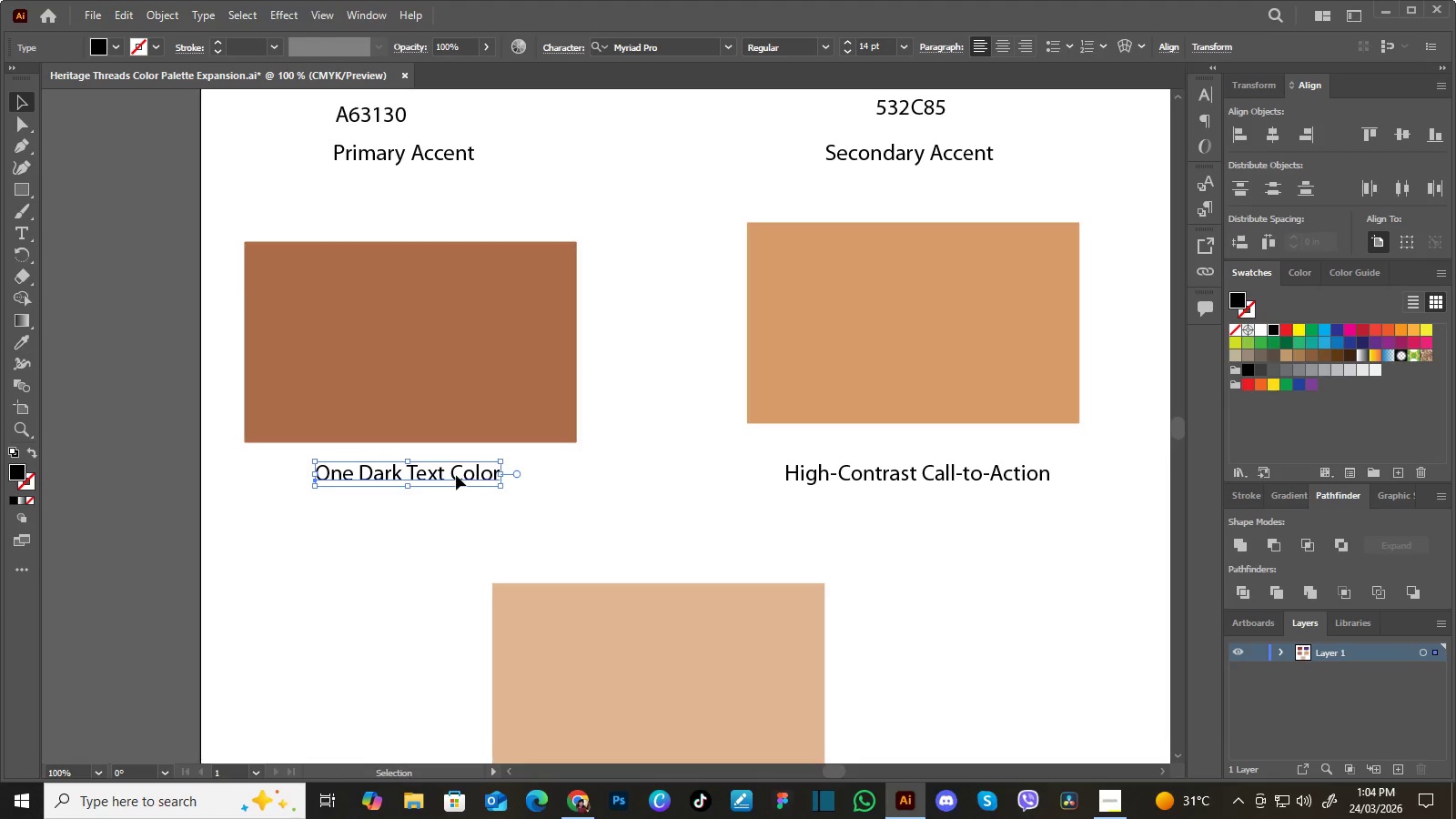 
left_click_drag(start_coordinate=[456, 475], to_coordinate=[452, 520])
 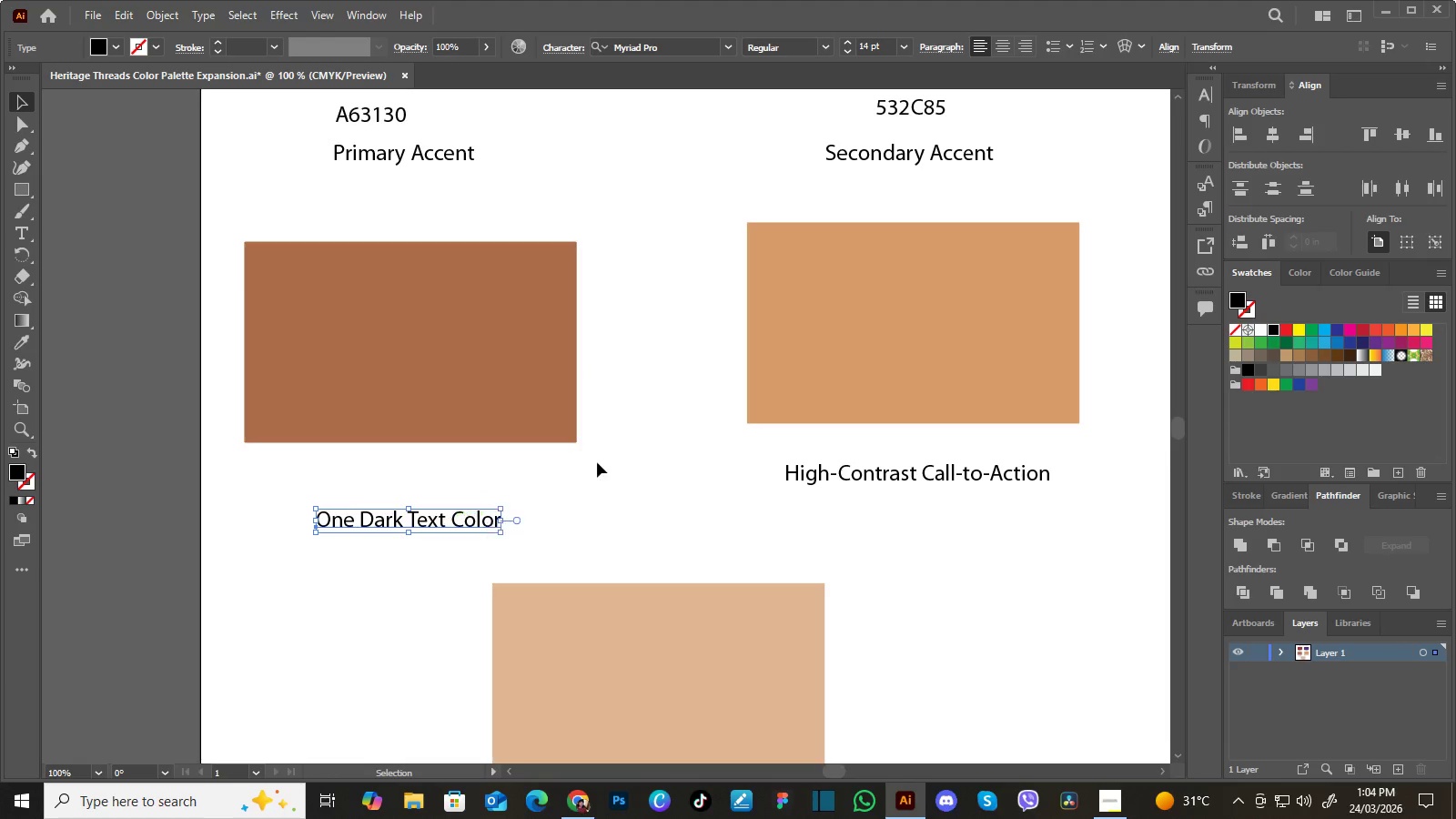 
left_click([597, 462])
 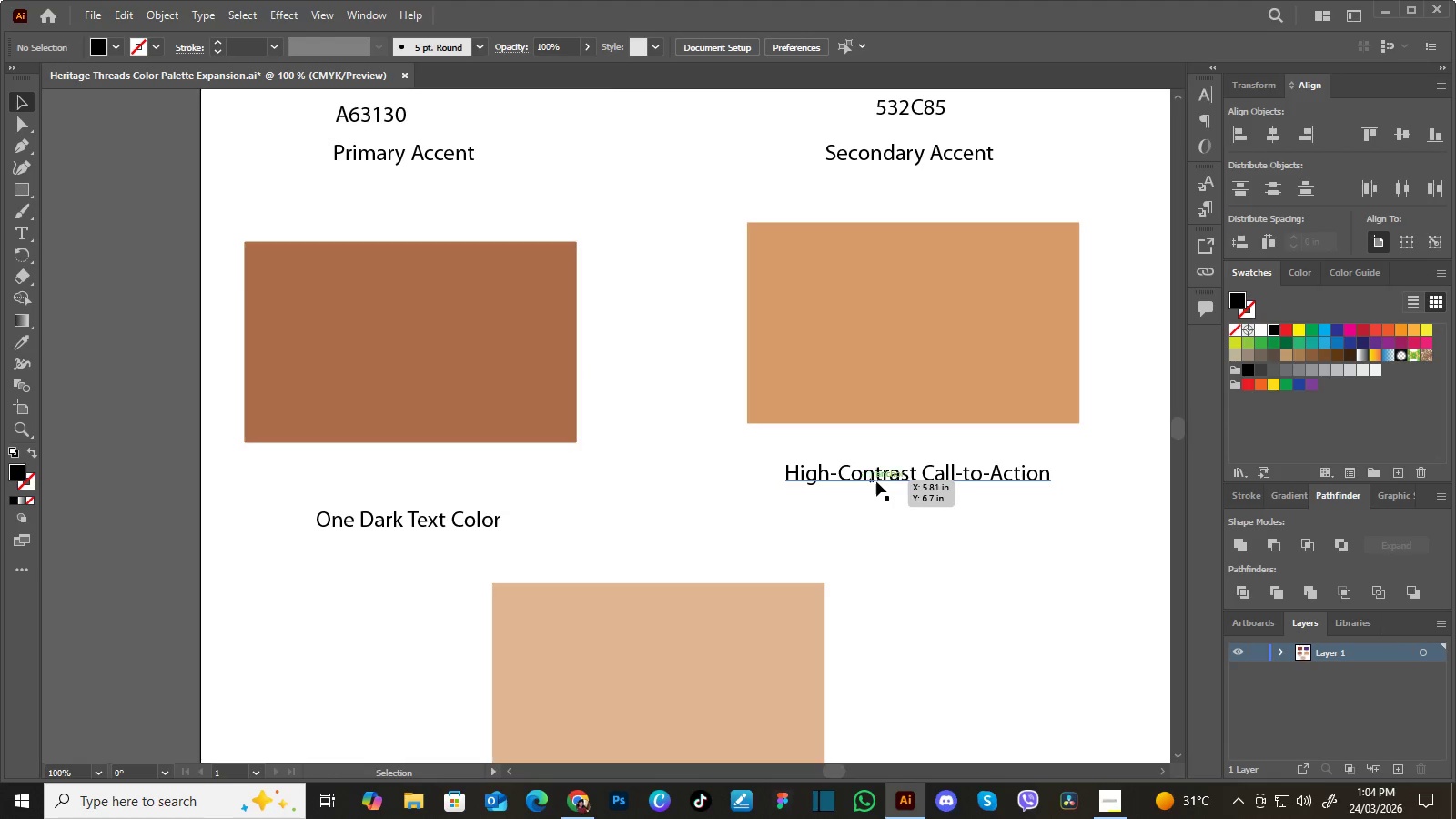 
left_click([885, 477])
 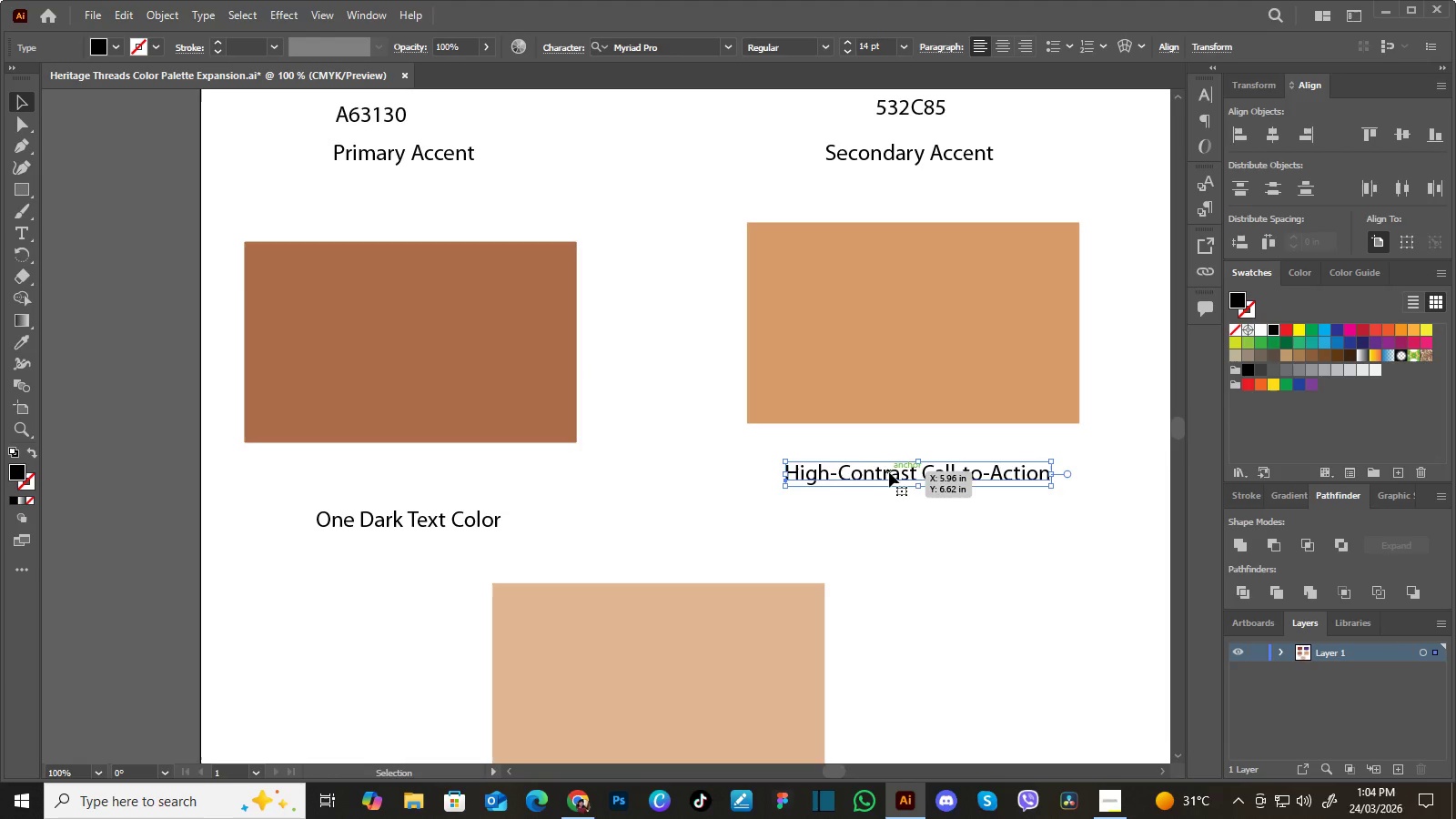 
left_click_drag(start_coordinate=[889, 472], to_coordinate=[888, 513])
 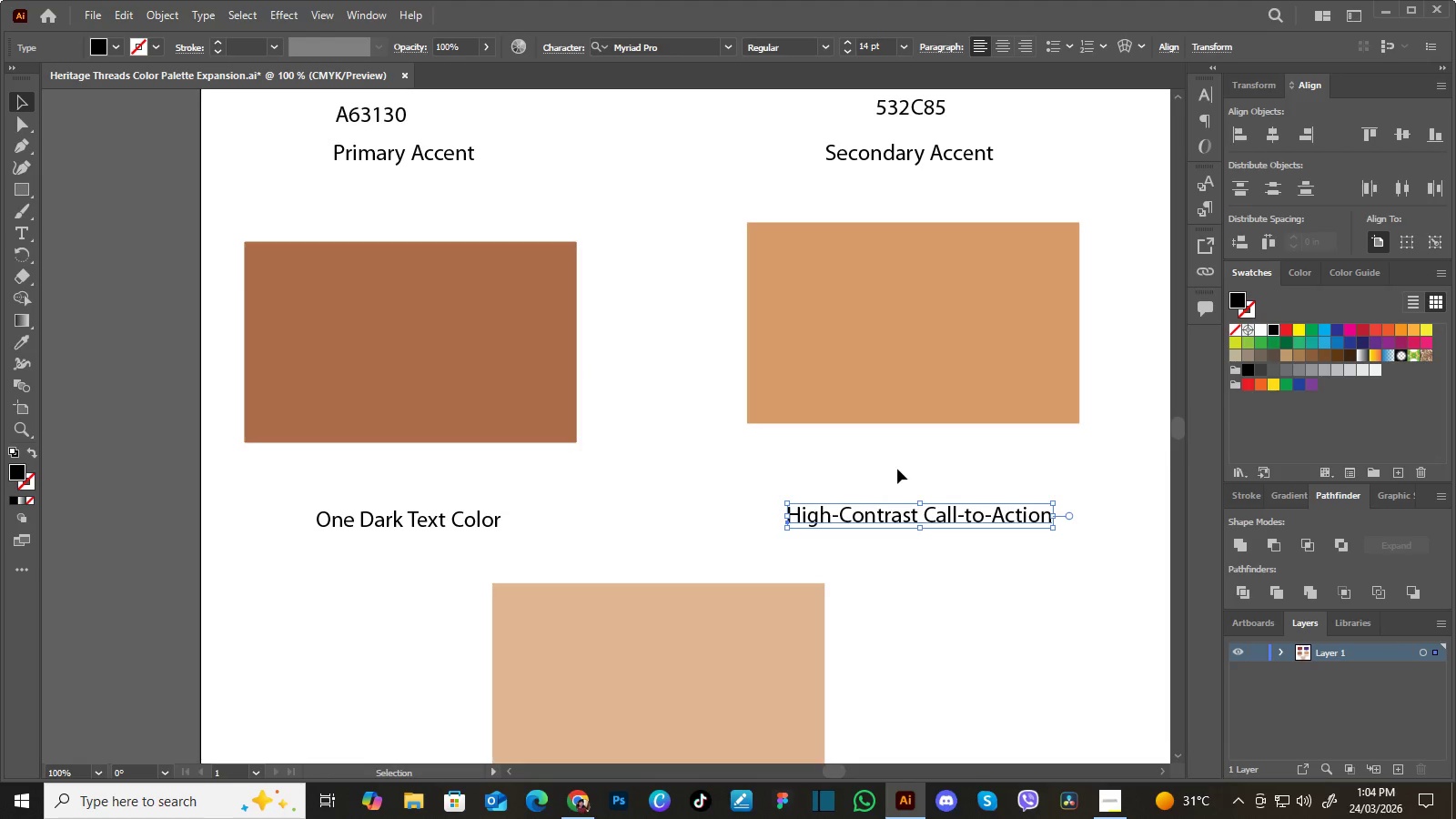 
left_click([897, 469])
 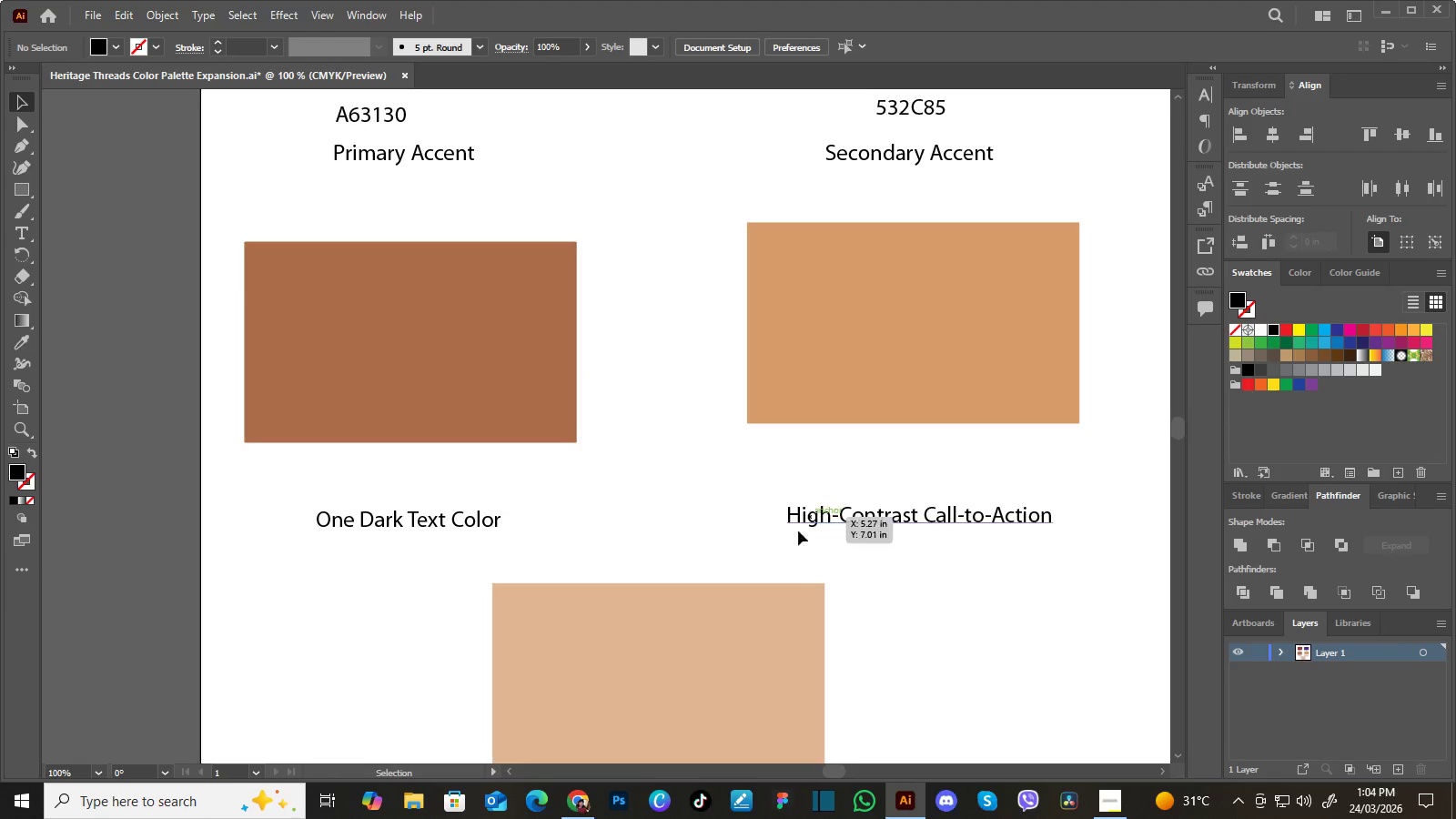 
hold_key(key=Space, duration=1.51)
 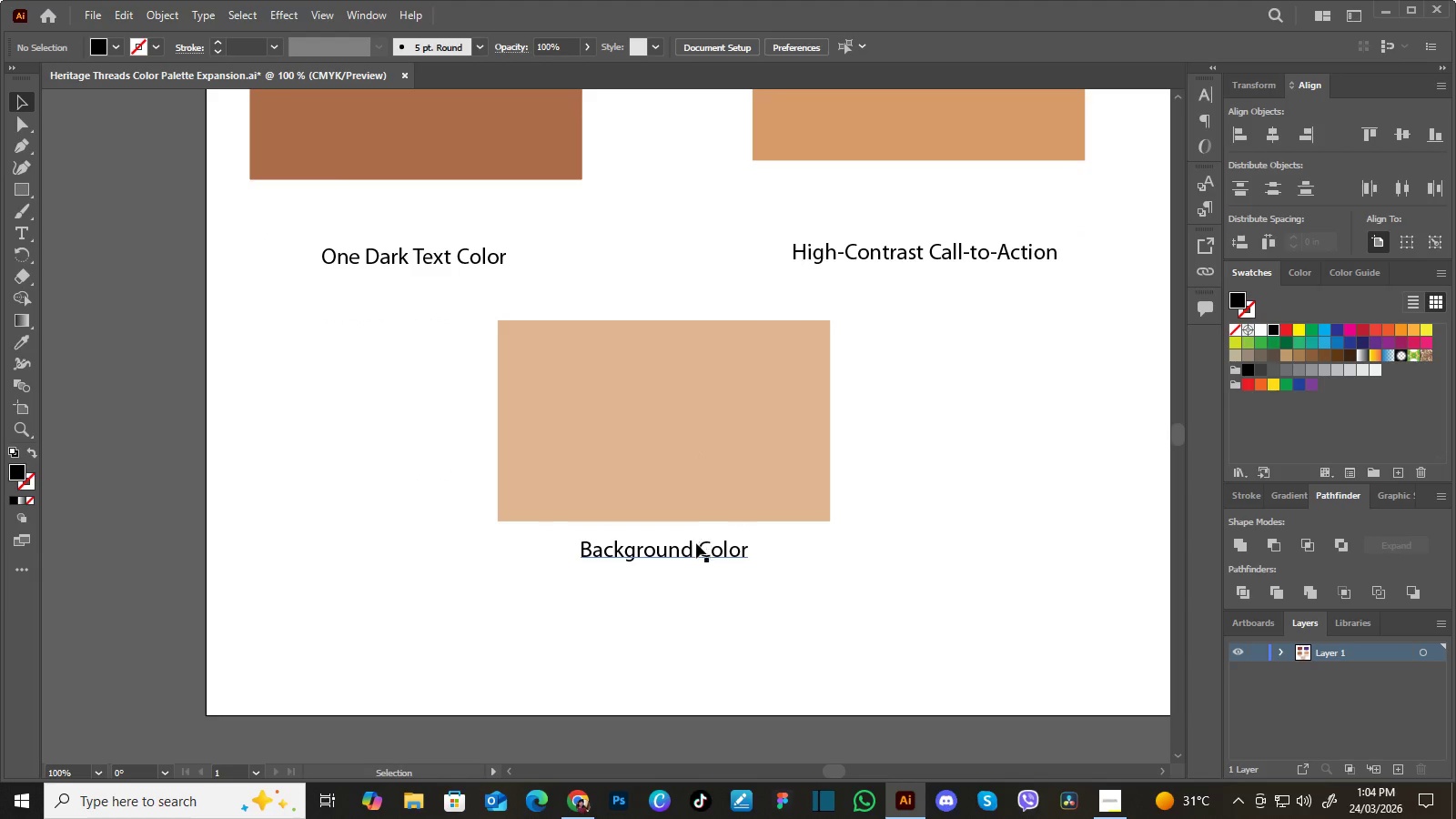 
left_click_drag(start_coordinate=[721, 581], to_coordinate=[721, 434])
 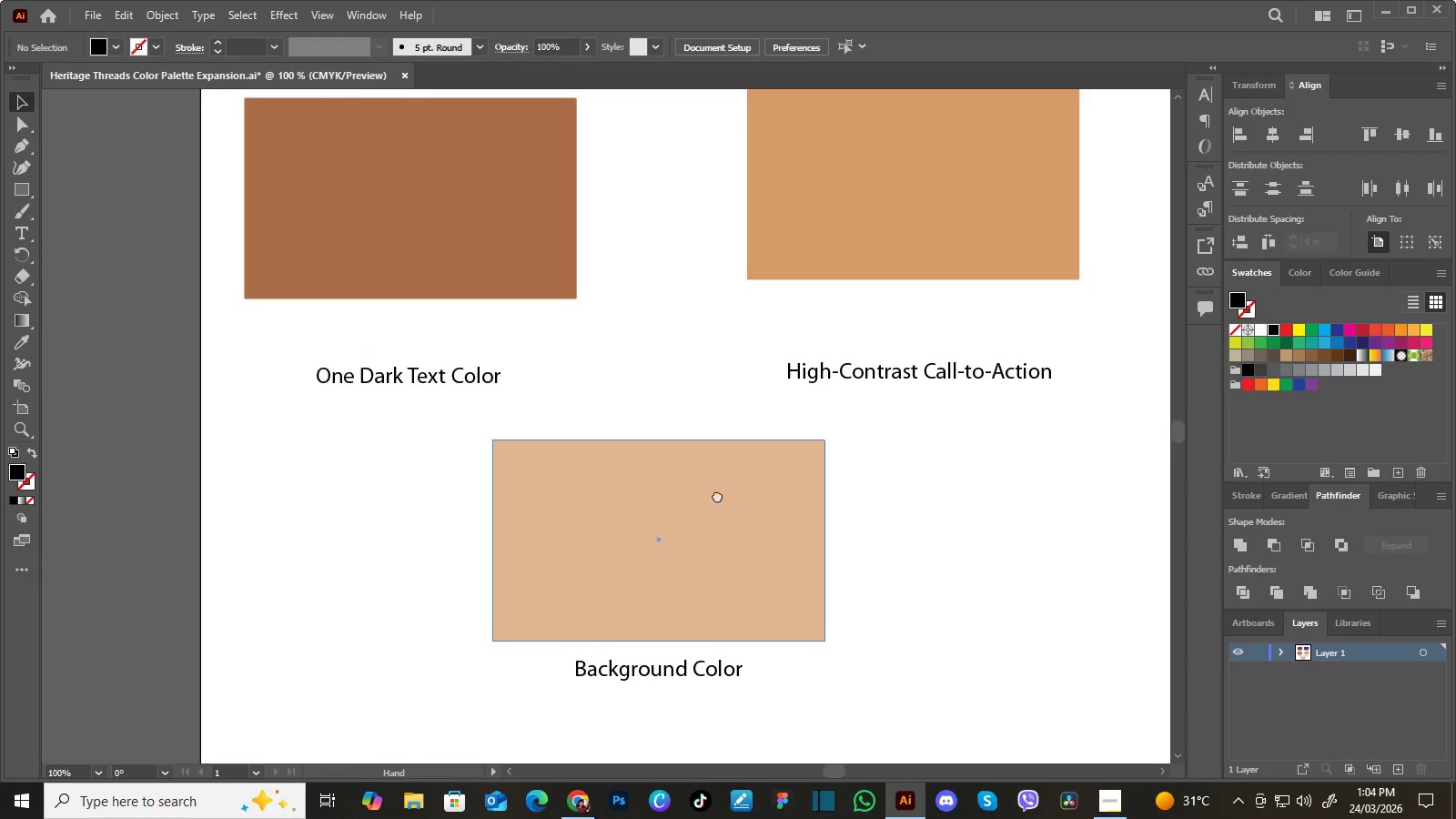 
left_click_drag(start_coordinate=[717, 496], to_coordinate=[720, 469])
 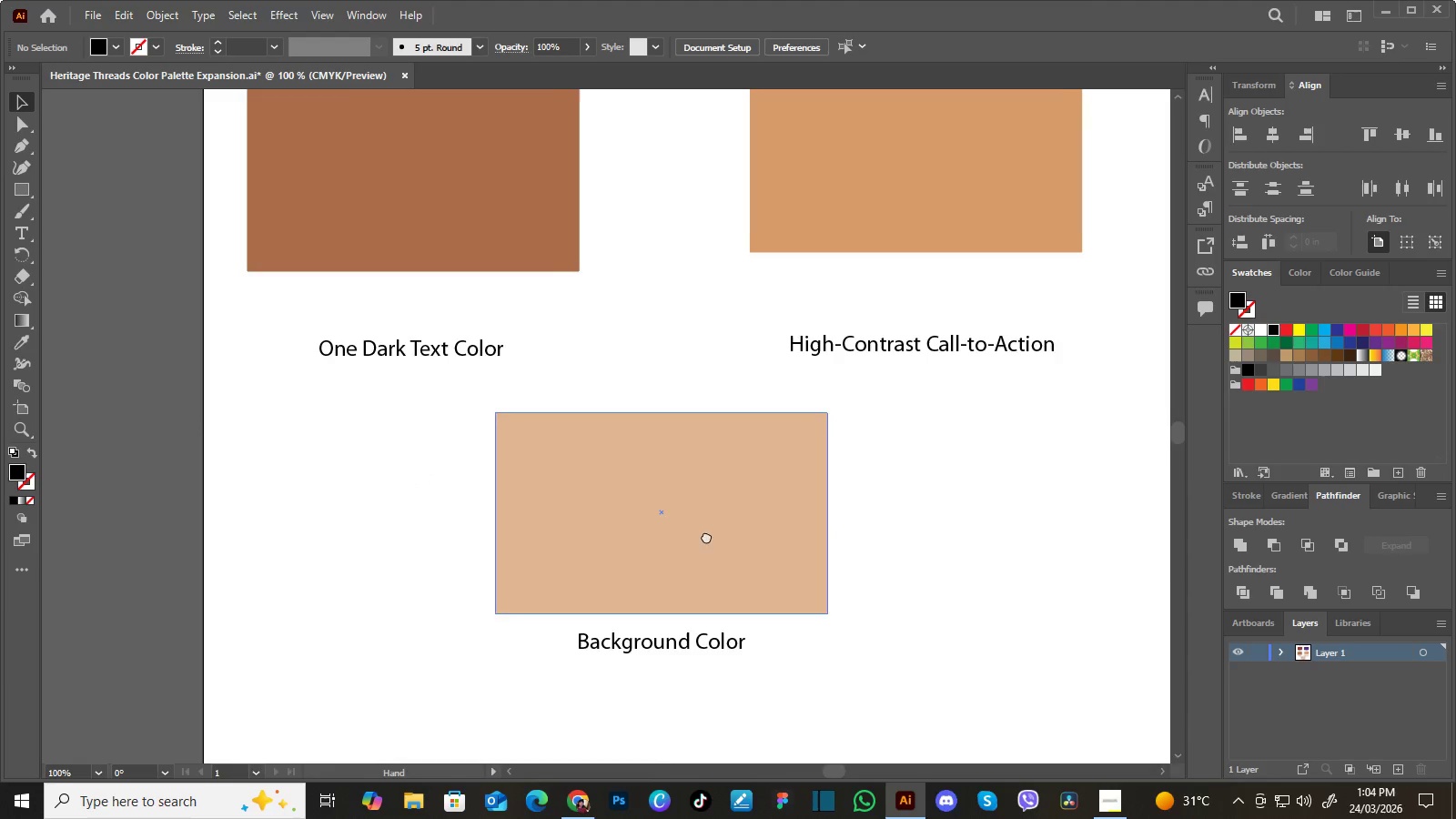 
left_click_drag(start_coordinate=[705, 541], to_coordinate=[708, 449])
 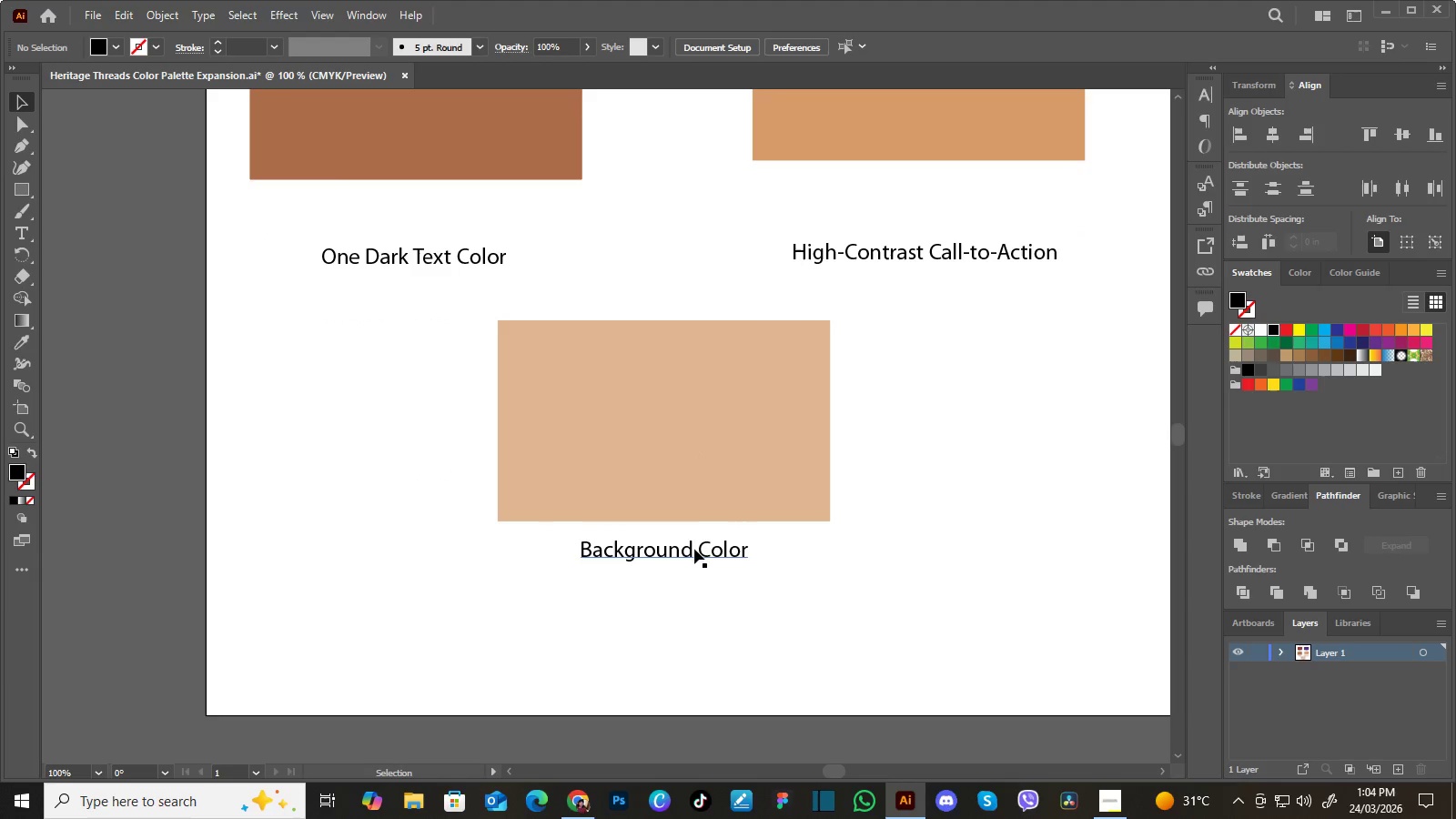 
hold_key(key=Space, duration=0.33)
 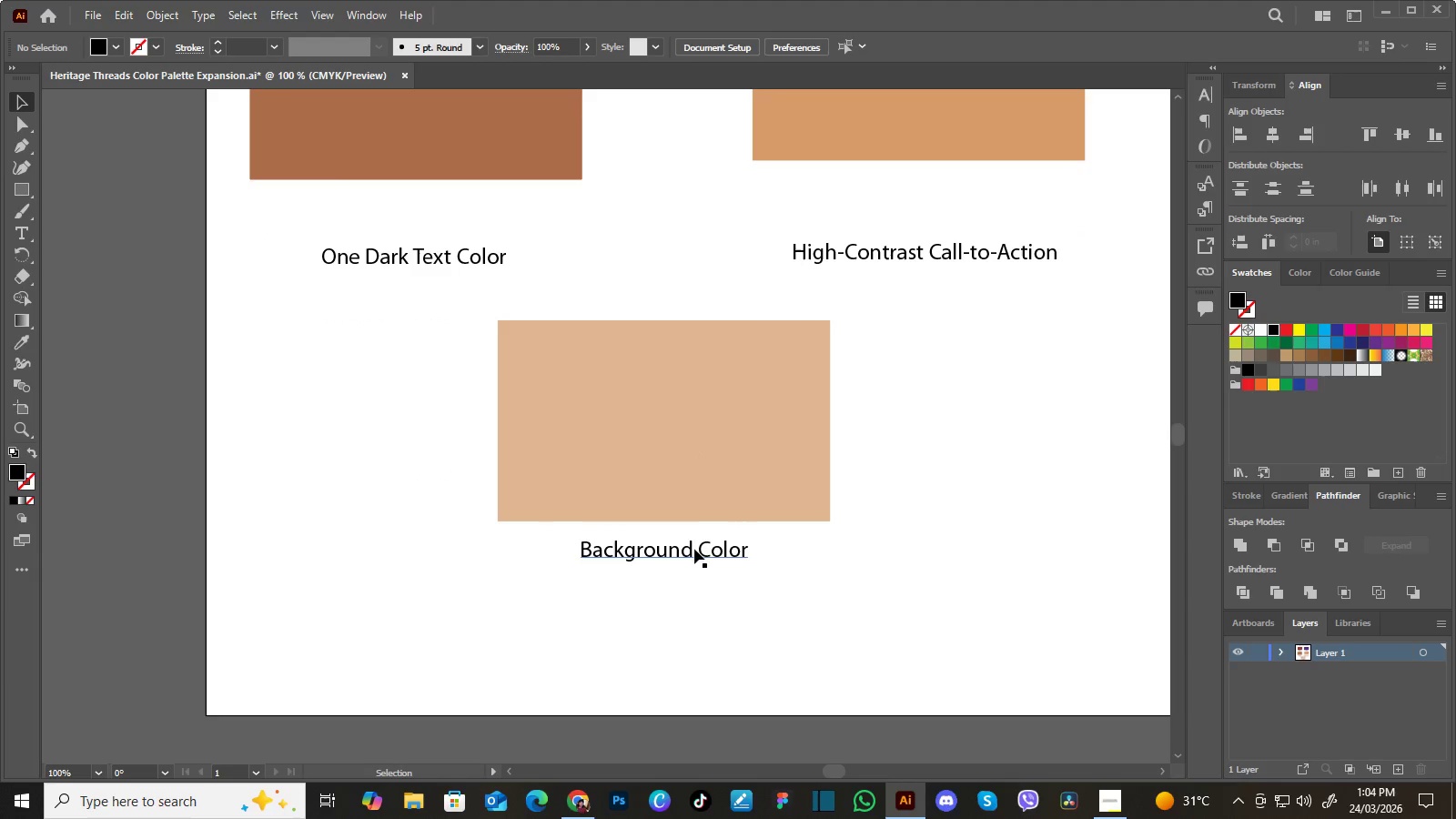 
left_click([694, 549])
 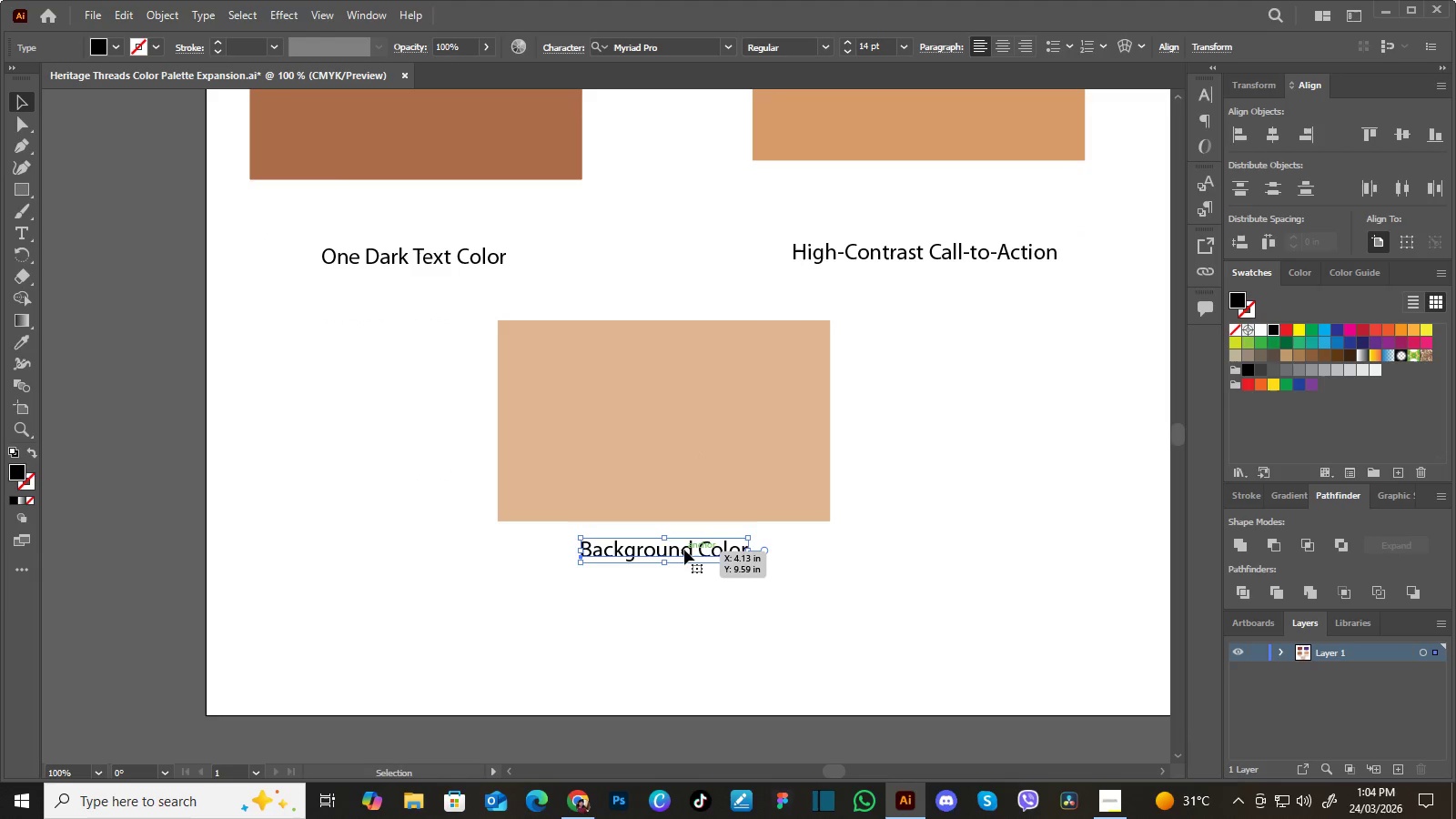 
left_click_drag(start_coordinate=[684, 550], to_coordinate=[684, 578])
 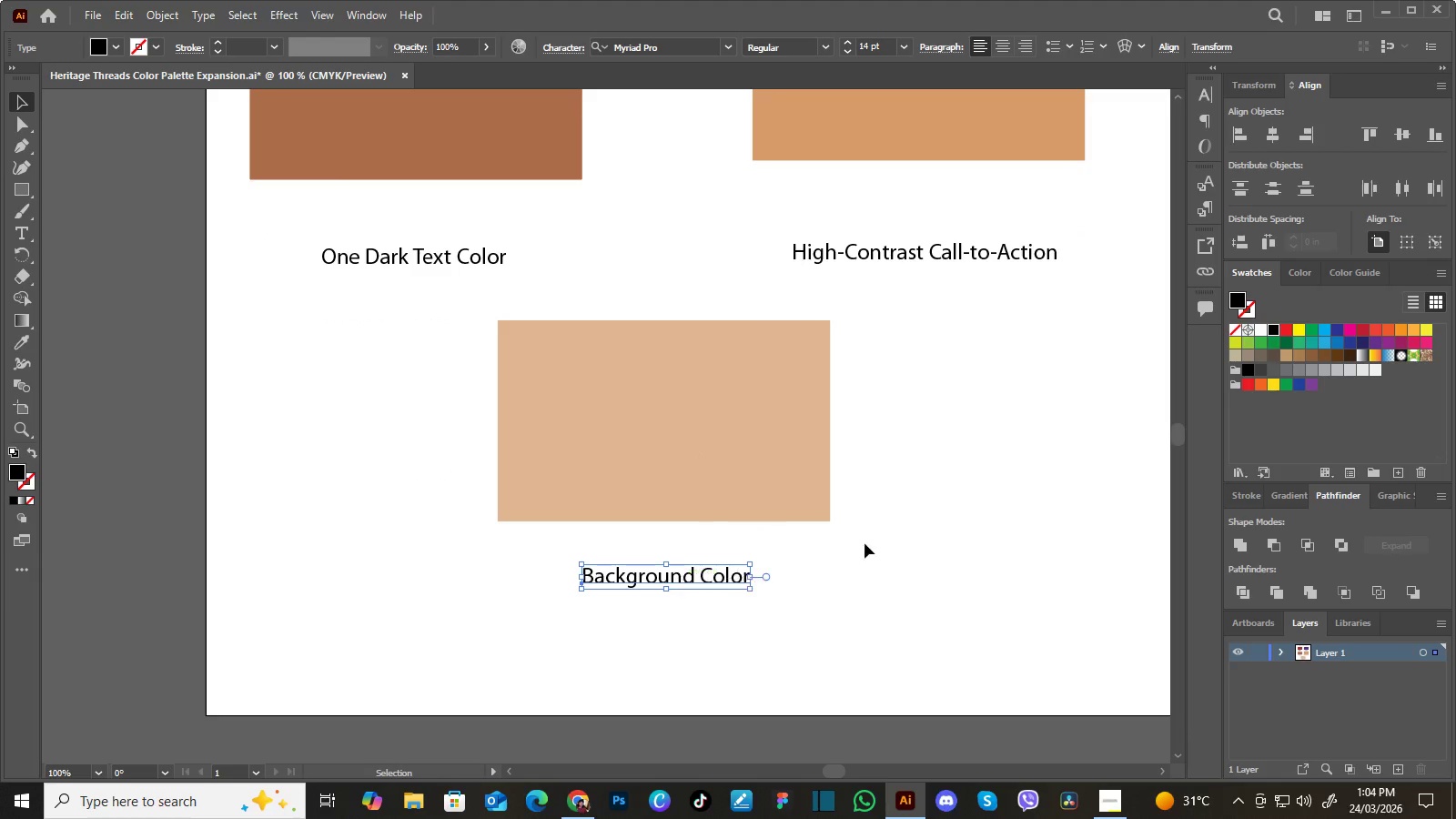 
left_click([881, 537])
 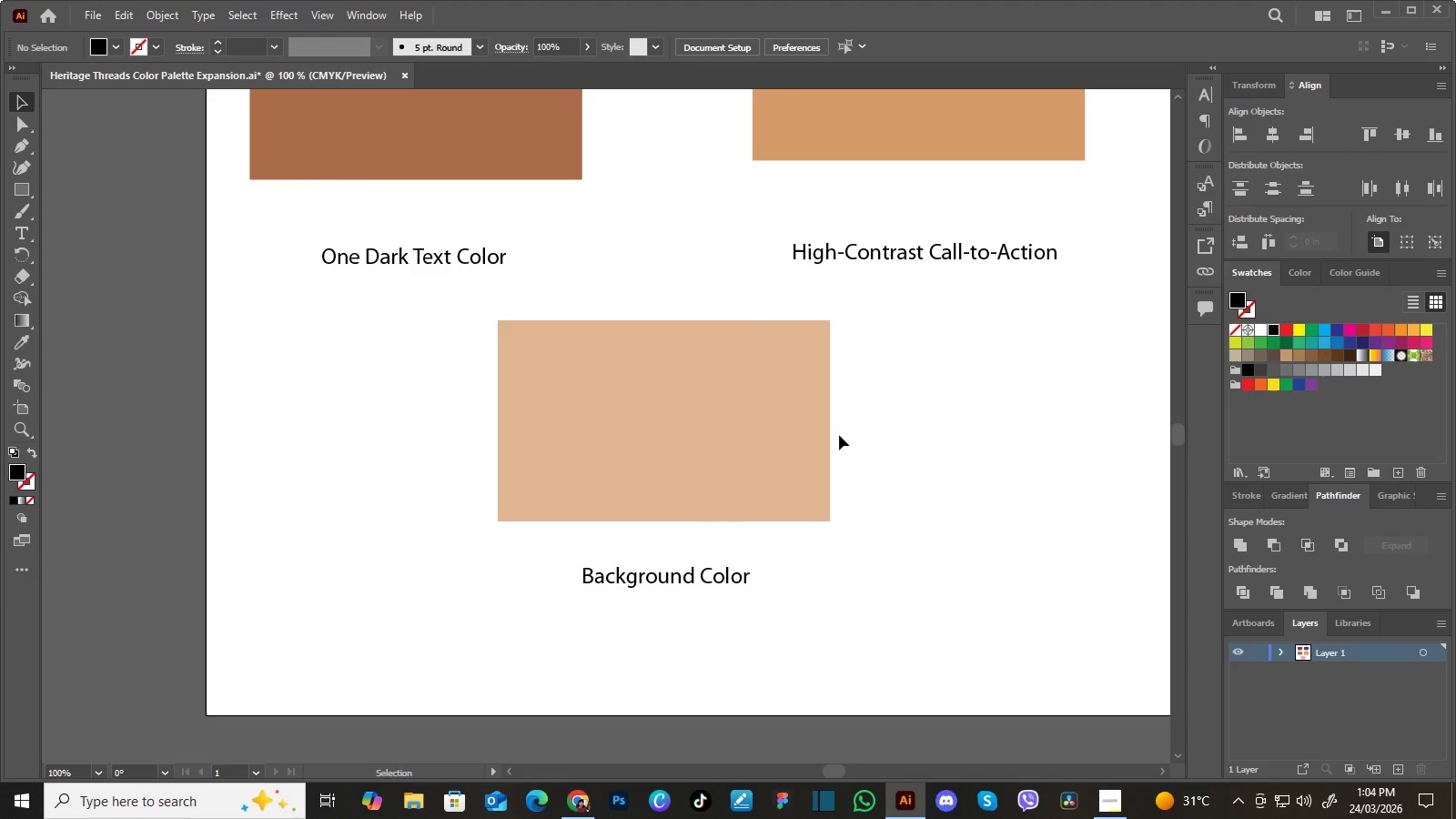 
hold_key(key=Space, duration=1.5)
 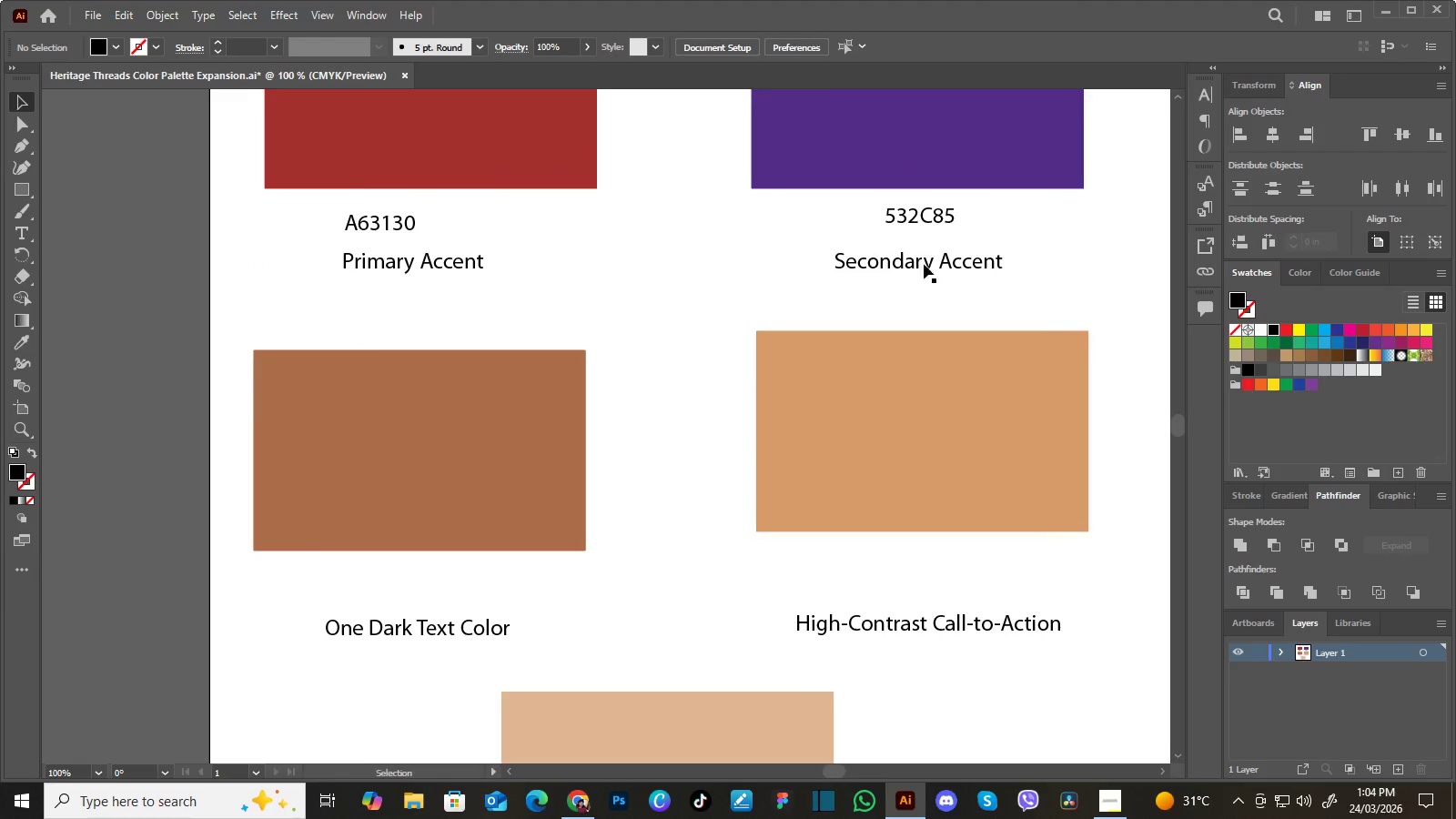 
left_click_drag(start_coordinate=[792, 386], to_coordinate=[785, 528])
 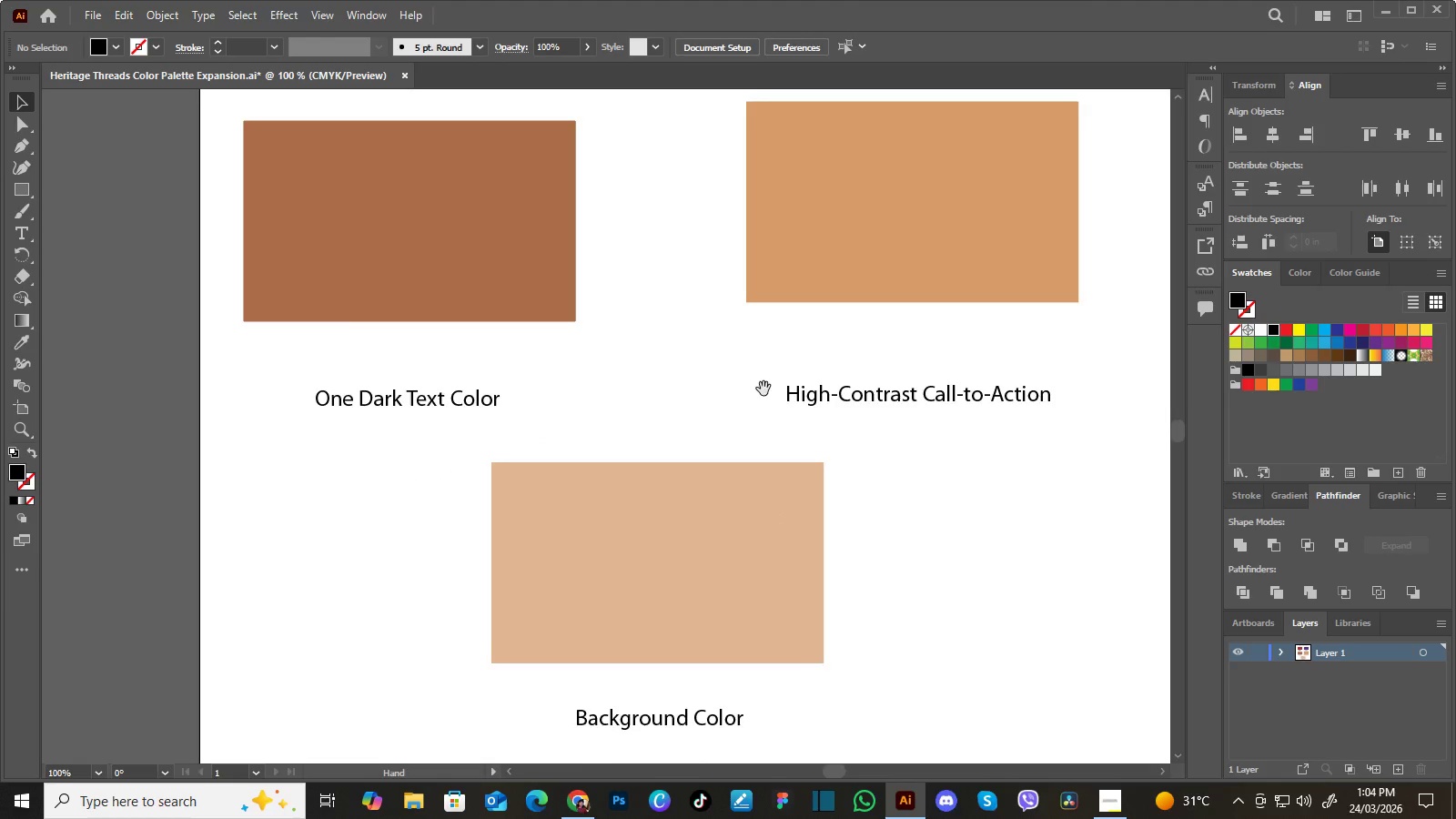 
left_click_drag(start_coordinate=[763, 394], to_coordinate=[772, 514])
 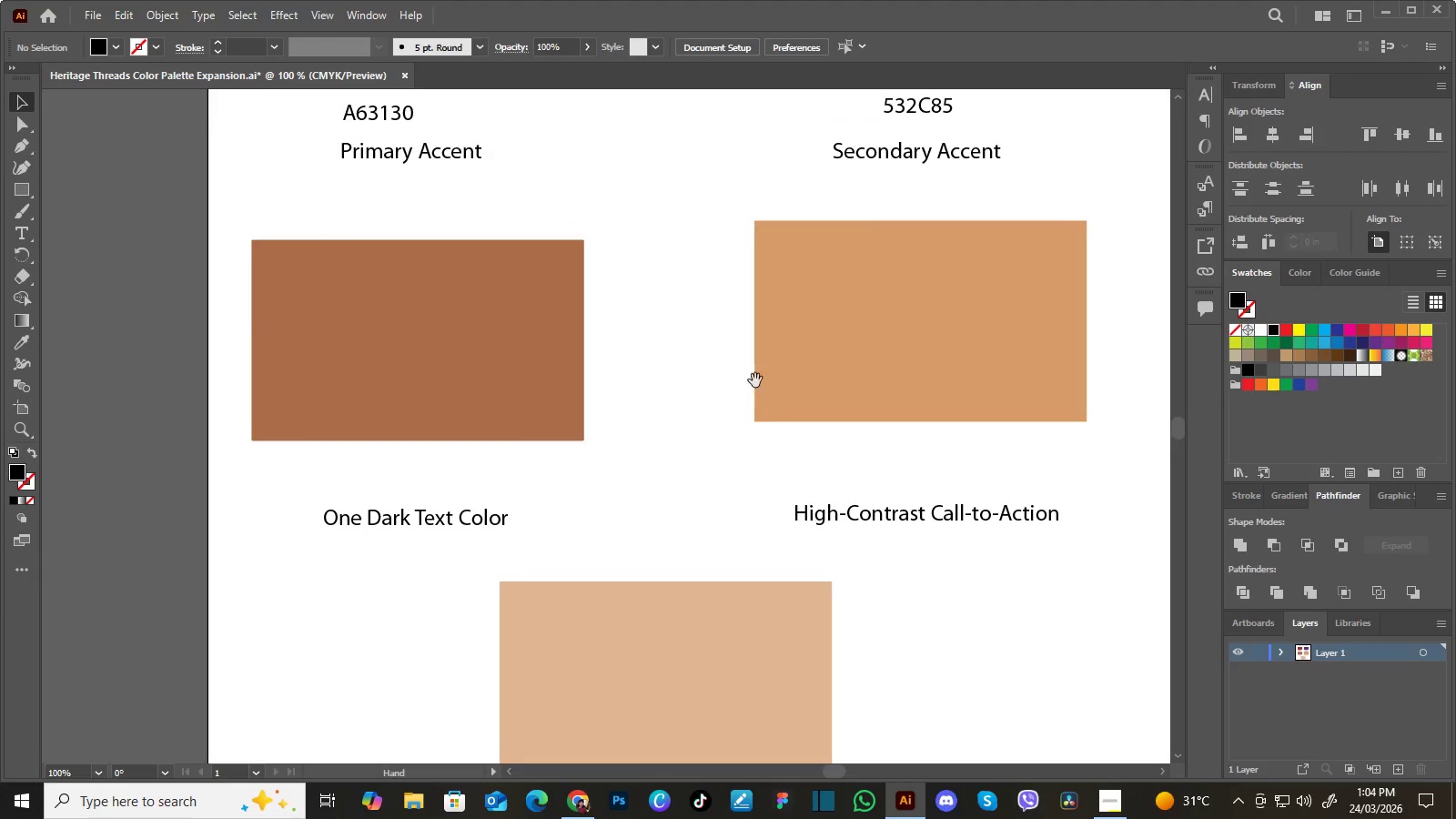 
left_click_drag(start_coordinate=[755, 381], to_coordinate=[756, 467])
 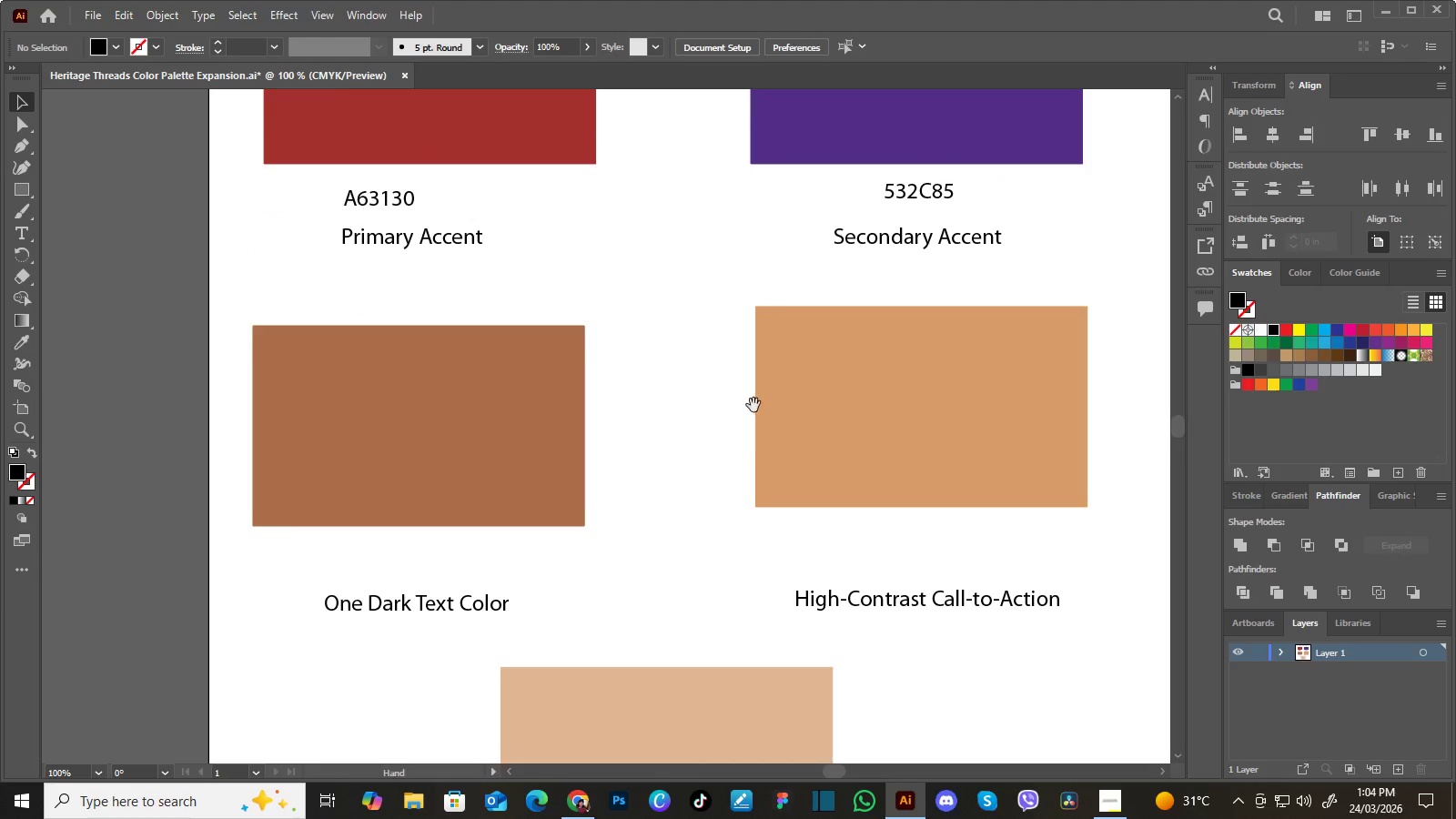 
hold_key(key=Space, duration=0.45)
 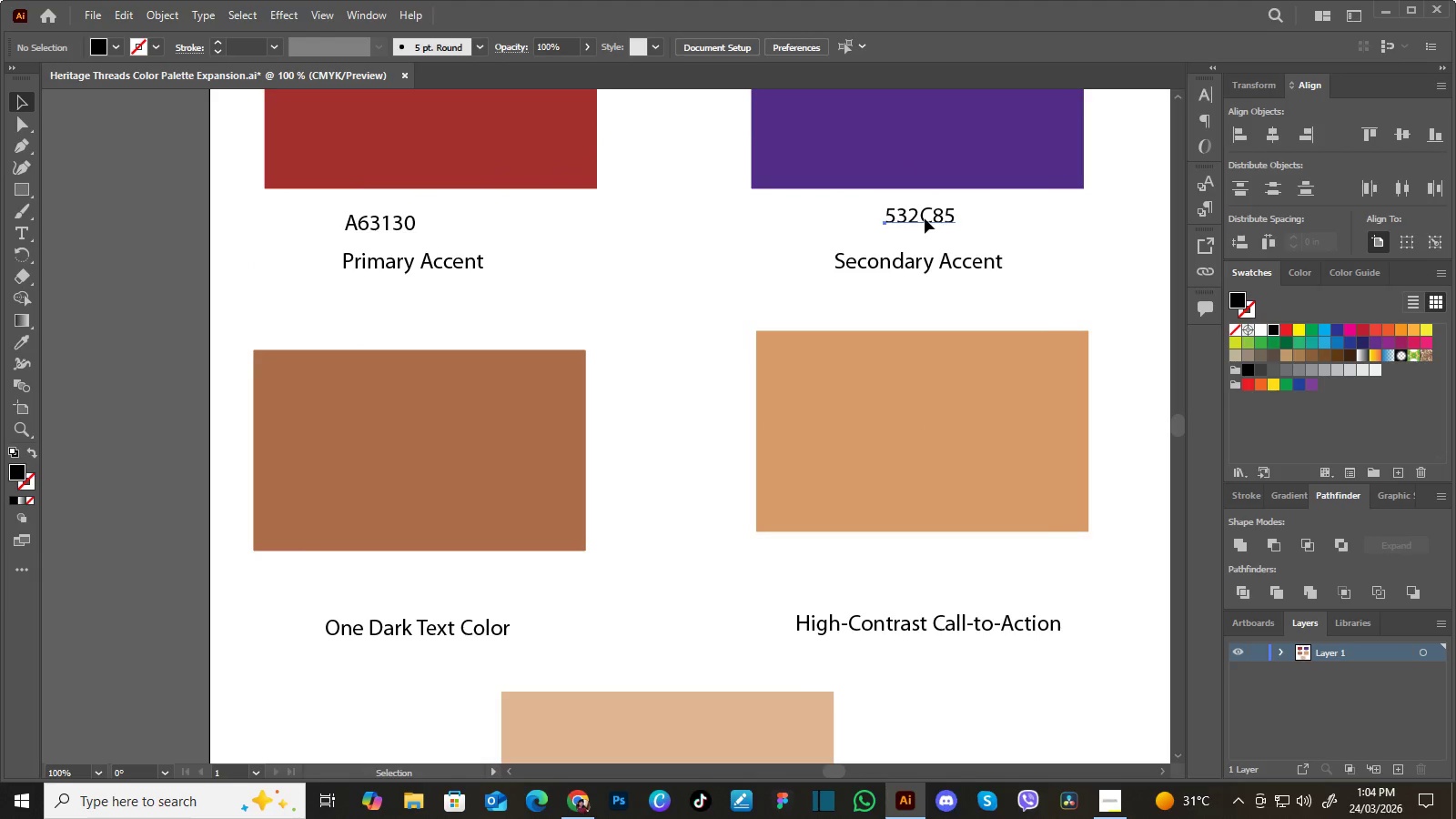 
left_click_drag(start_coordinate=[753, 401], to_coordinate=[754, 426])
 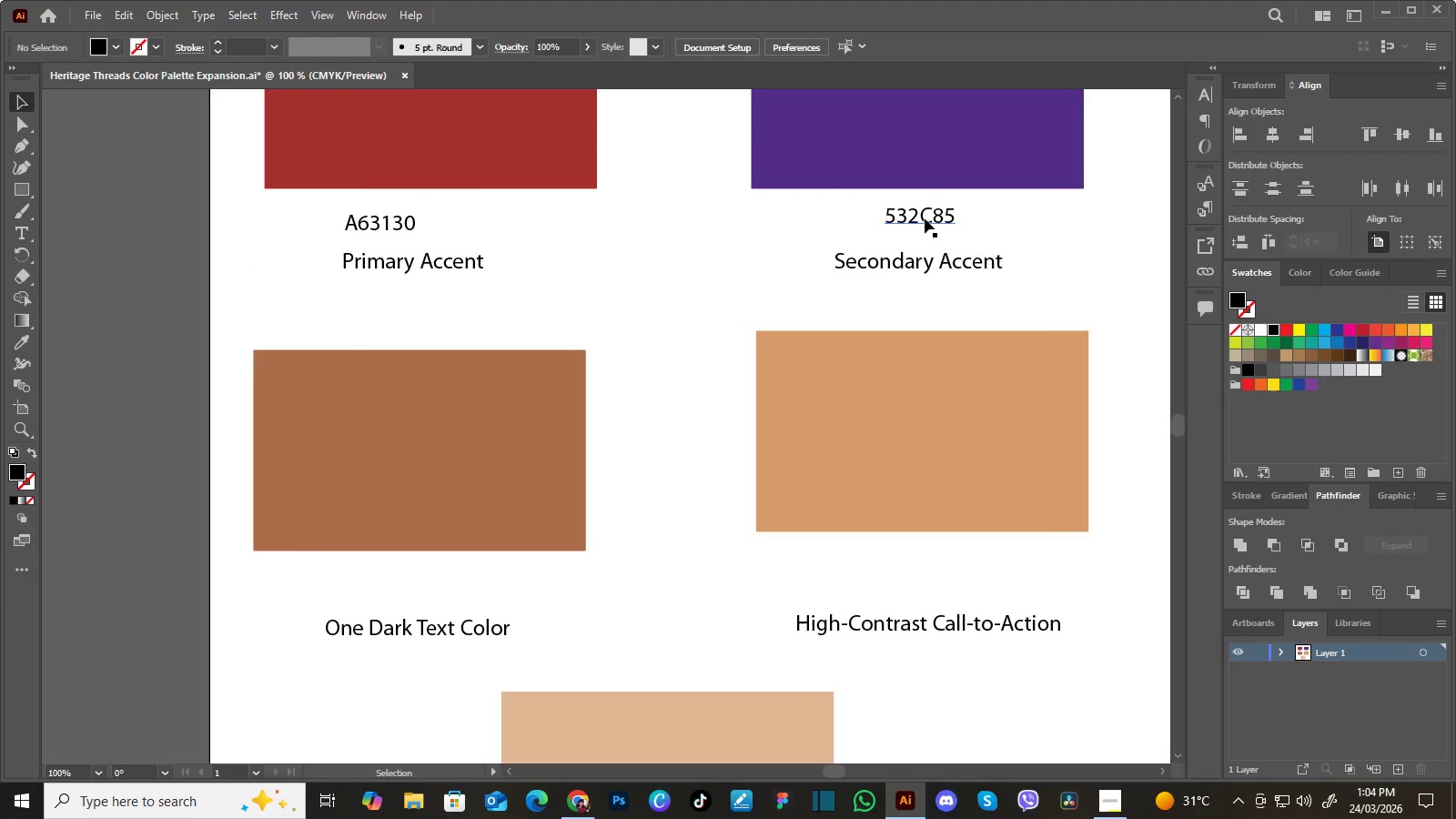 
left_click([925, 218])
 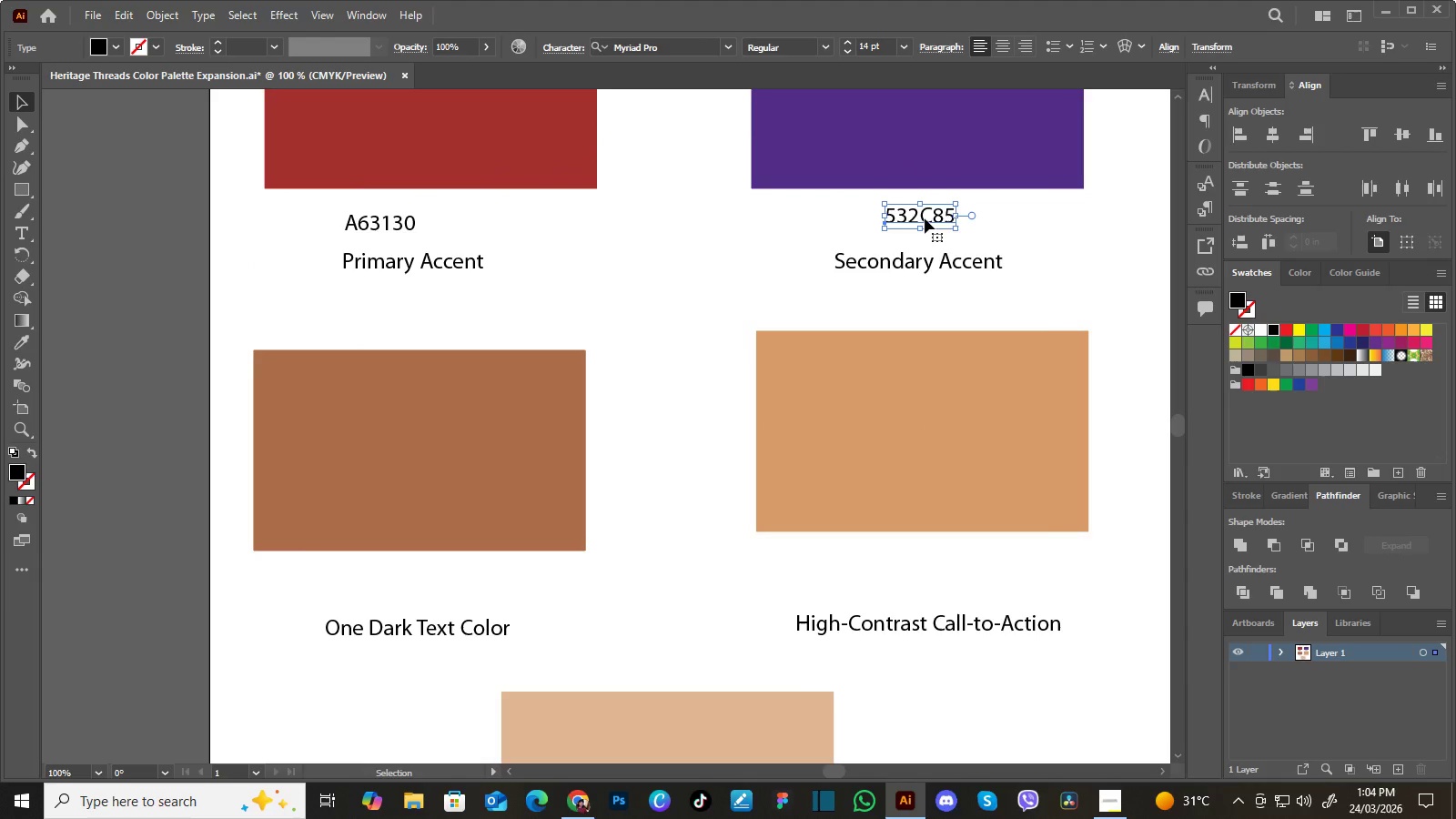 
hold_key(key=AltLeft, duration=1.5)
left_click_drag(start_coordinate=[924, 216], to_coordinate=[399, 582])
 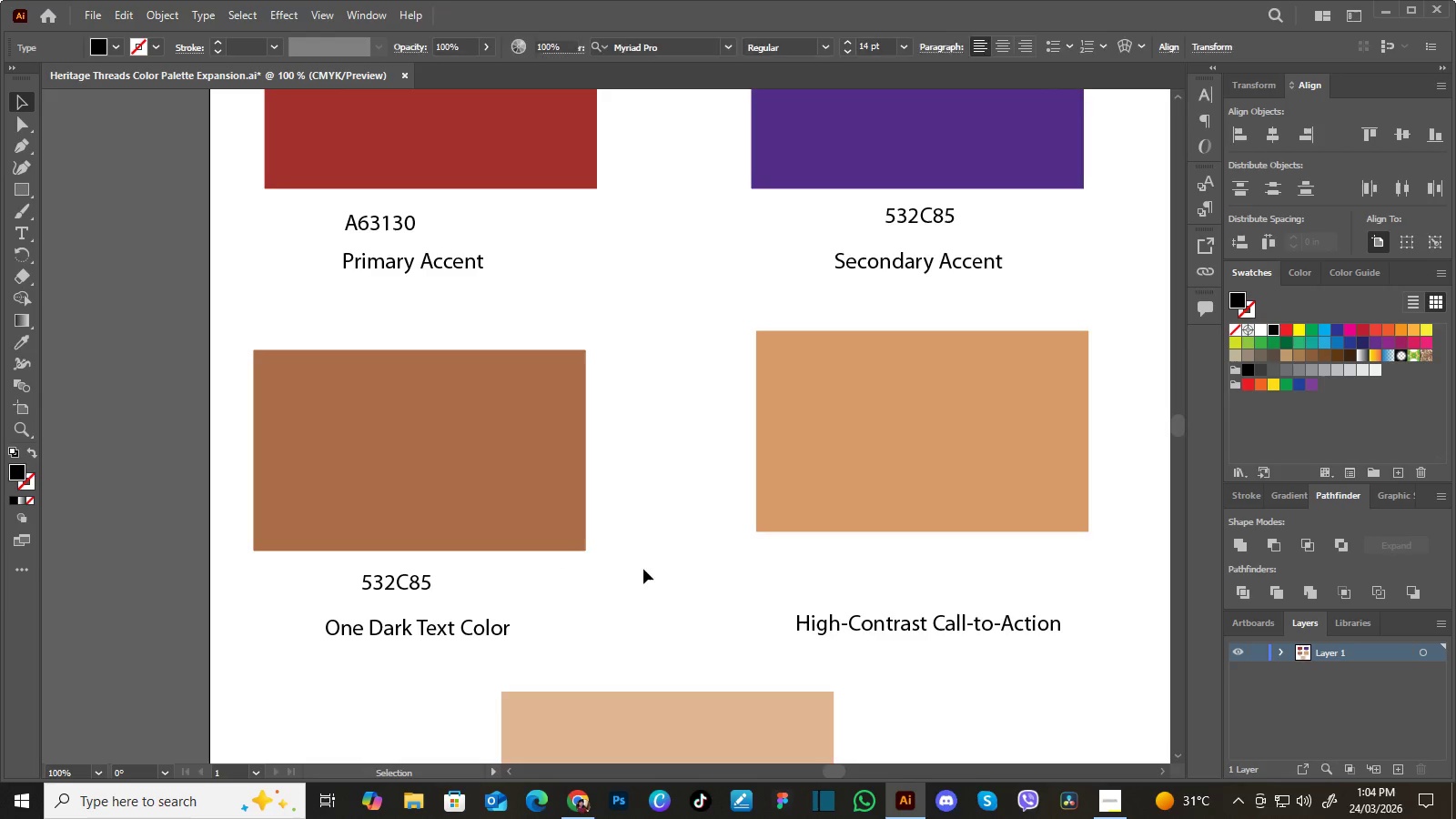 
hold_key(key=AltLeft, duration=0.78)
 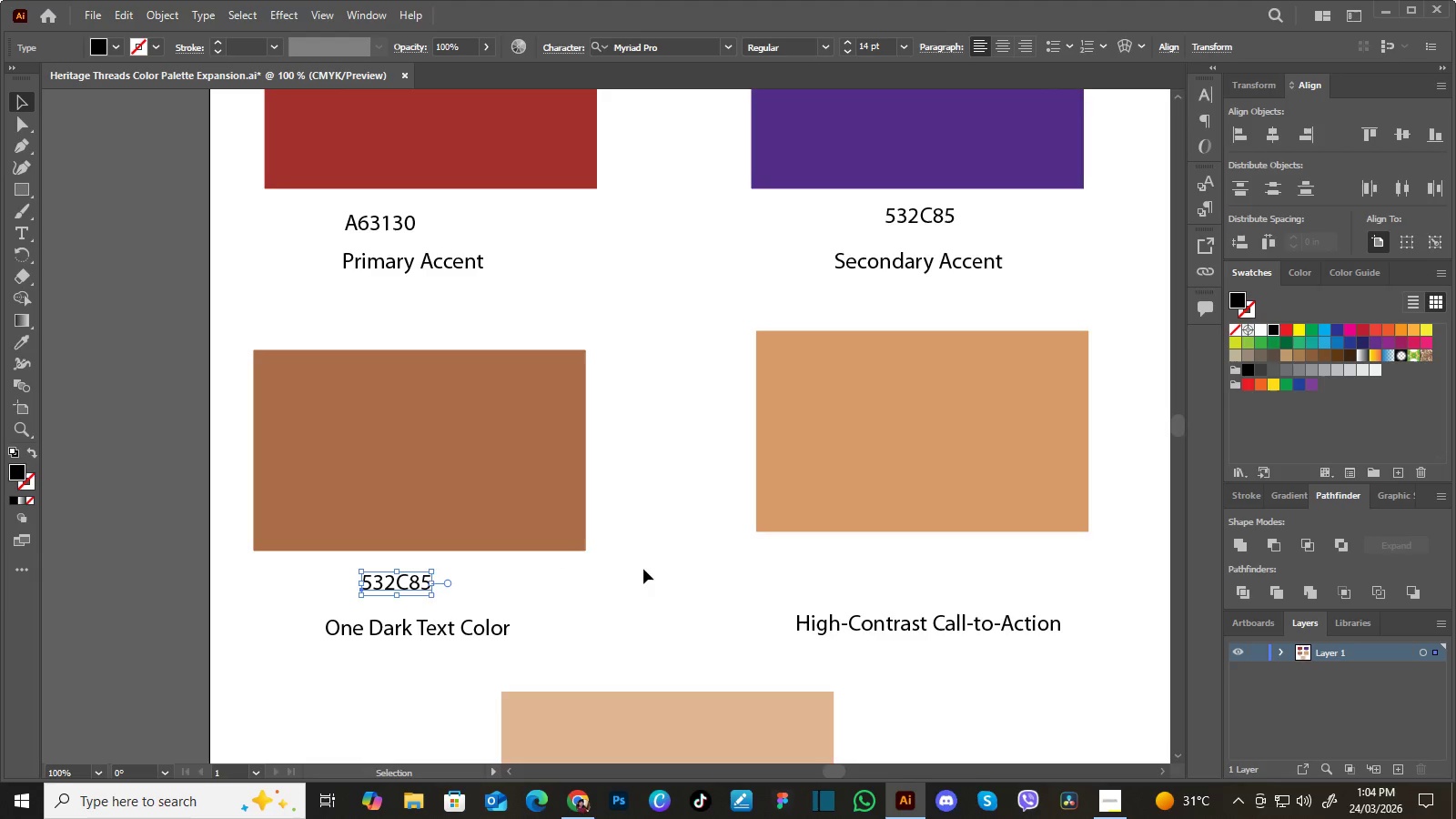 
left_click([643, 569])
 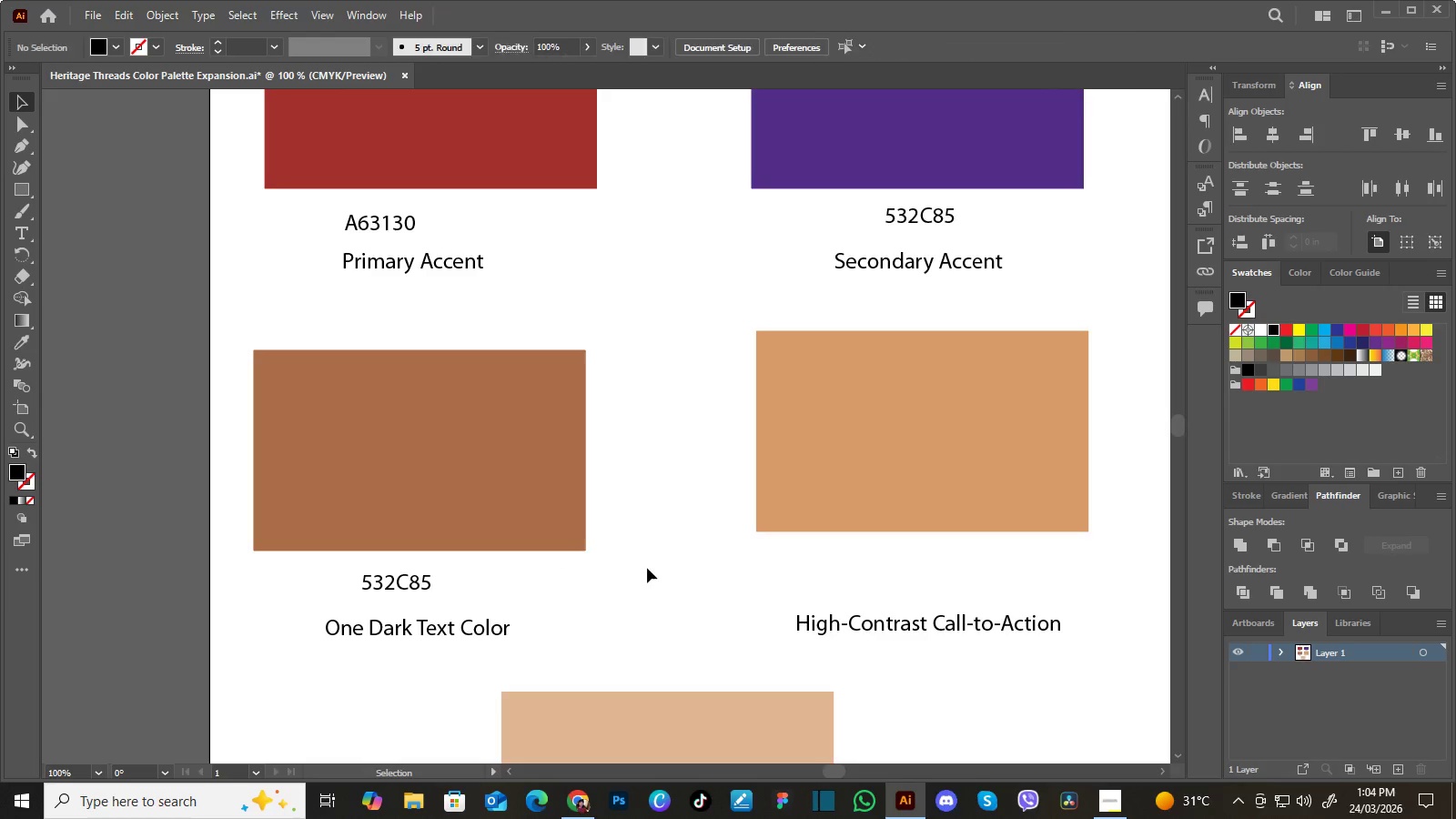 
hold_key(key=Space, duration=0.95)
 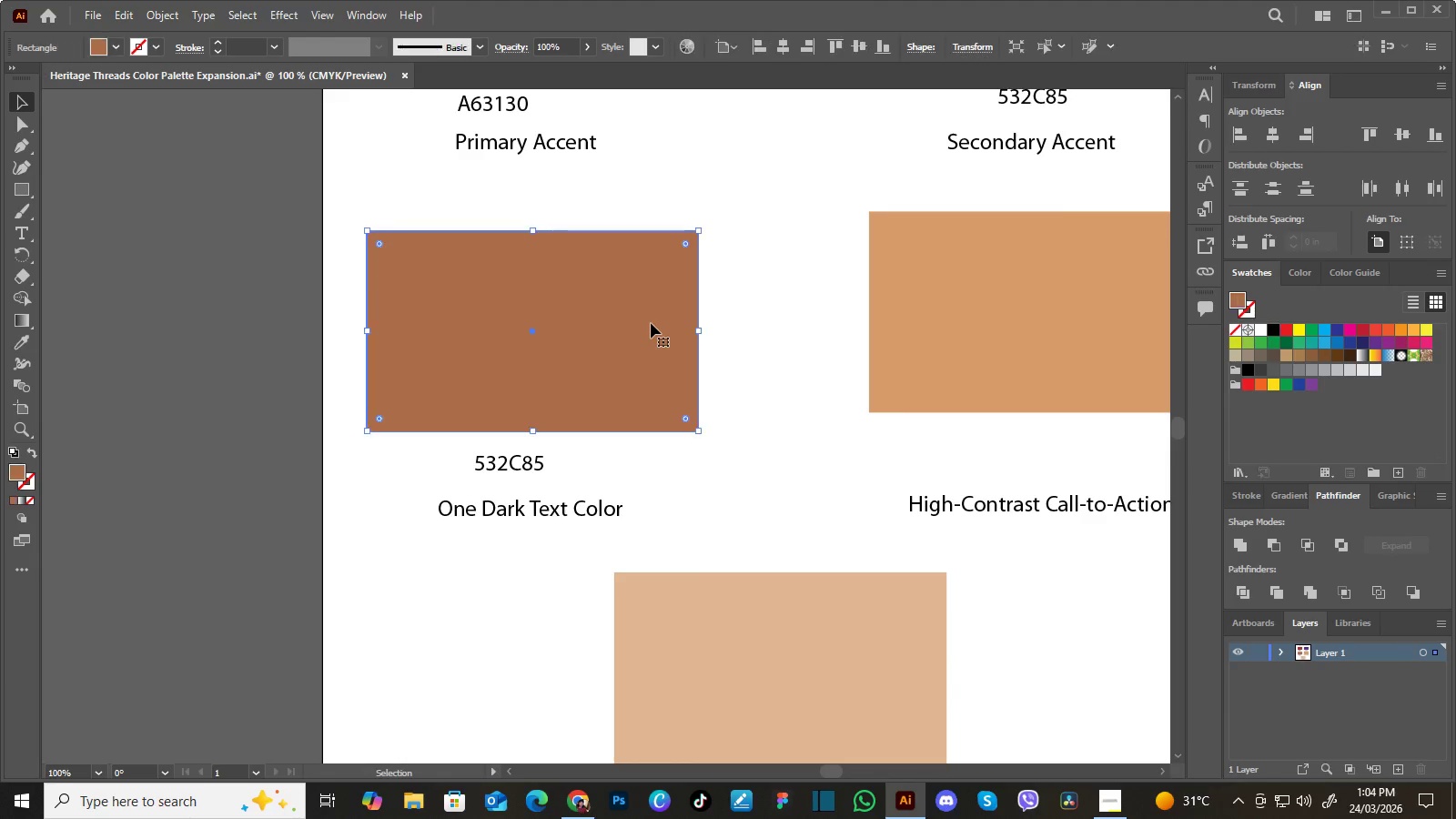 
left_click_drag(start_coordinate=[648, 567], to_coordinate=[733, 501])
 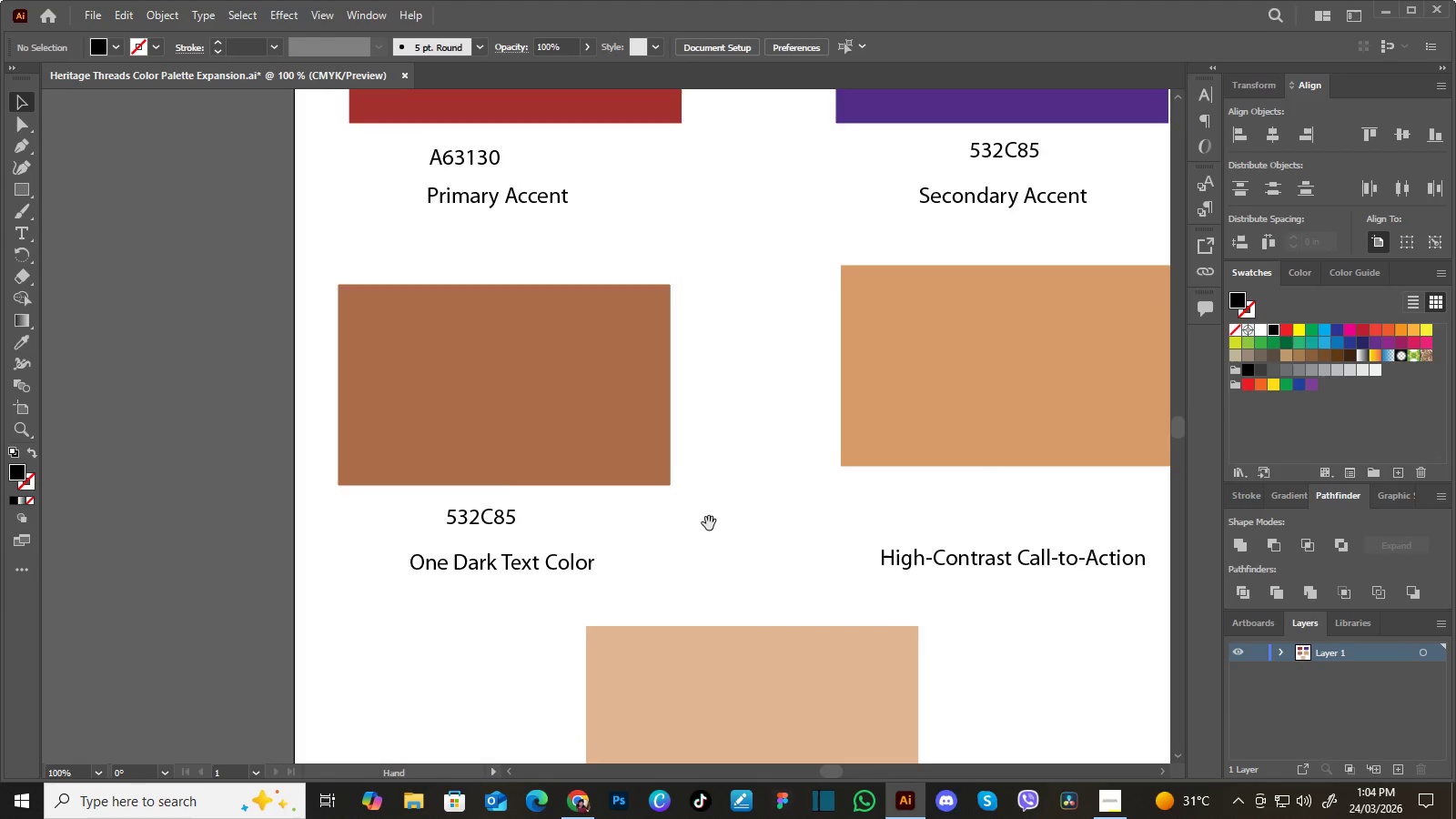 
left_click_drag(start_coordinate=[709, 523], to_coordinate=[737, 470])
 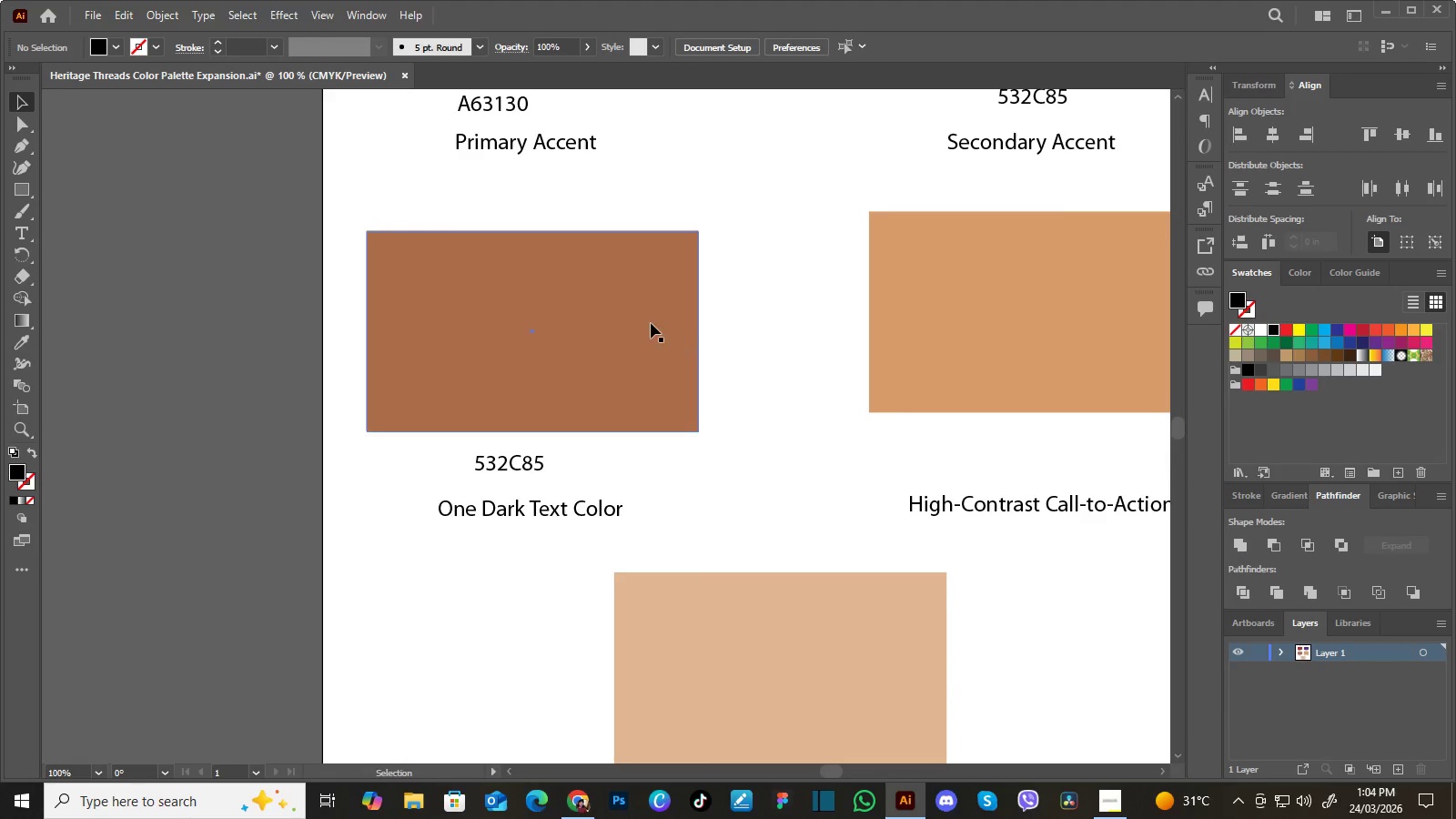 
left_click([651, 323])
 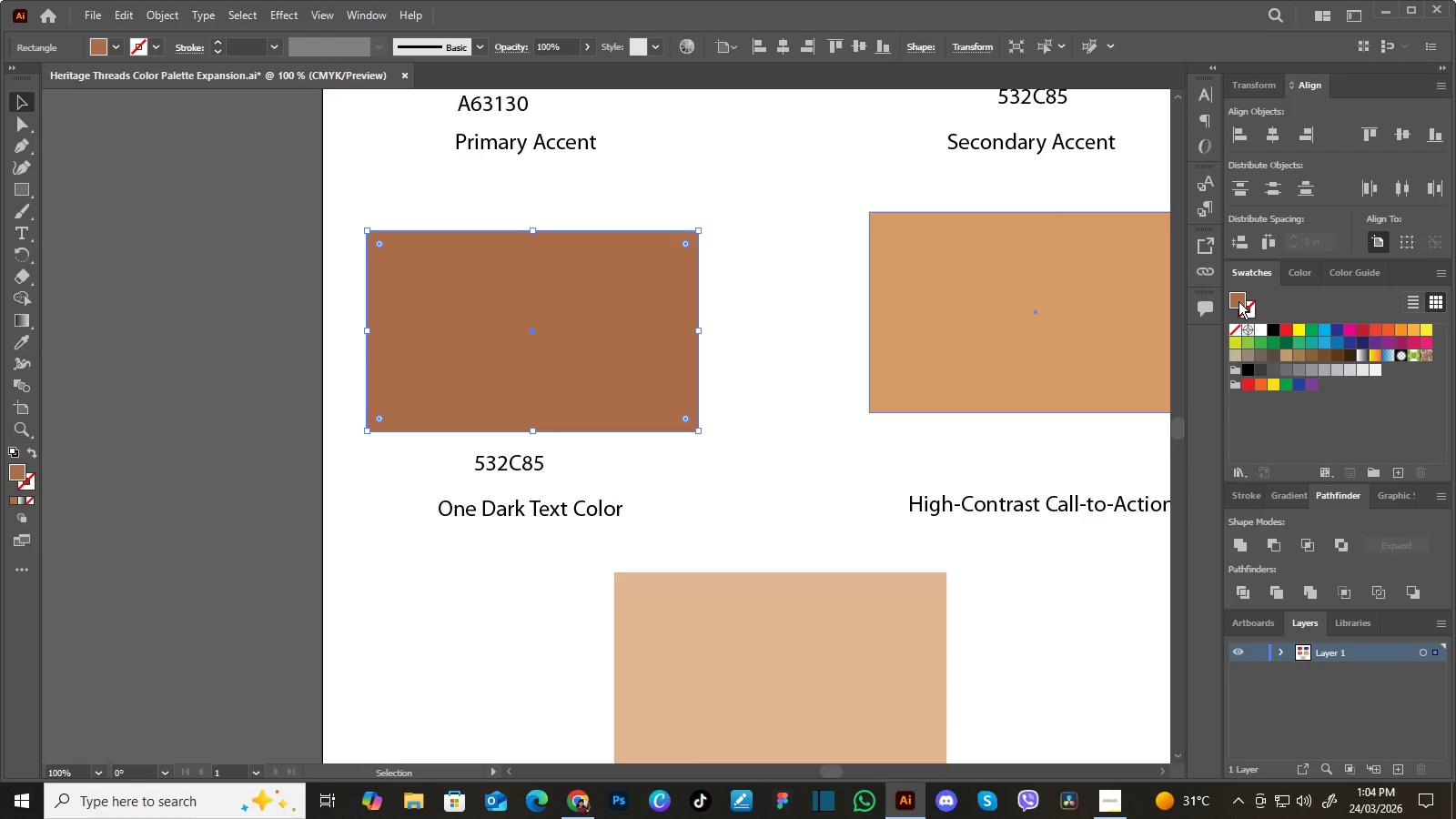 
double_click([1239, 300])
 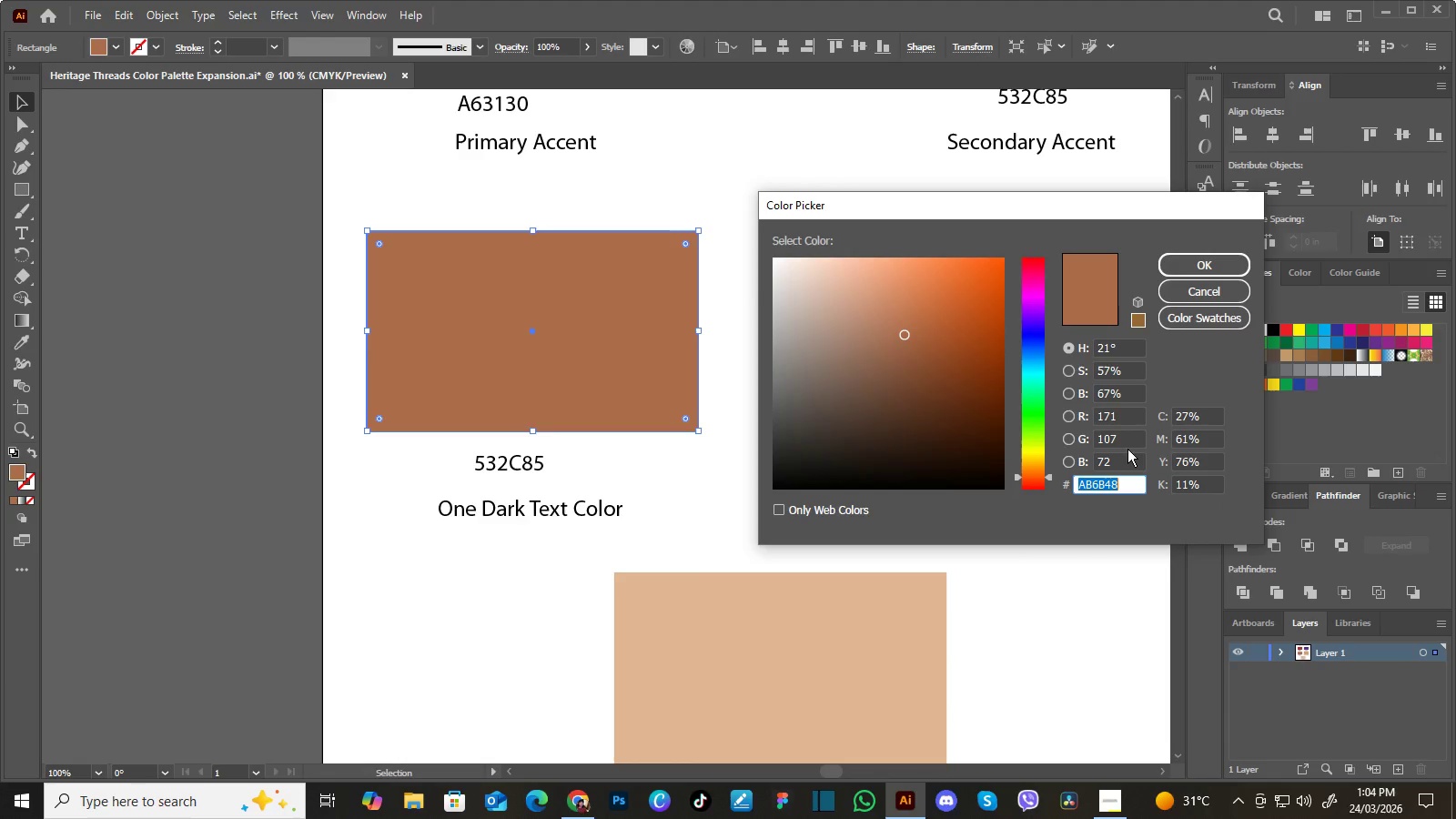 
key(Control+C)
 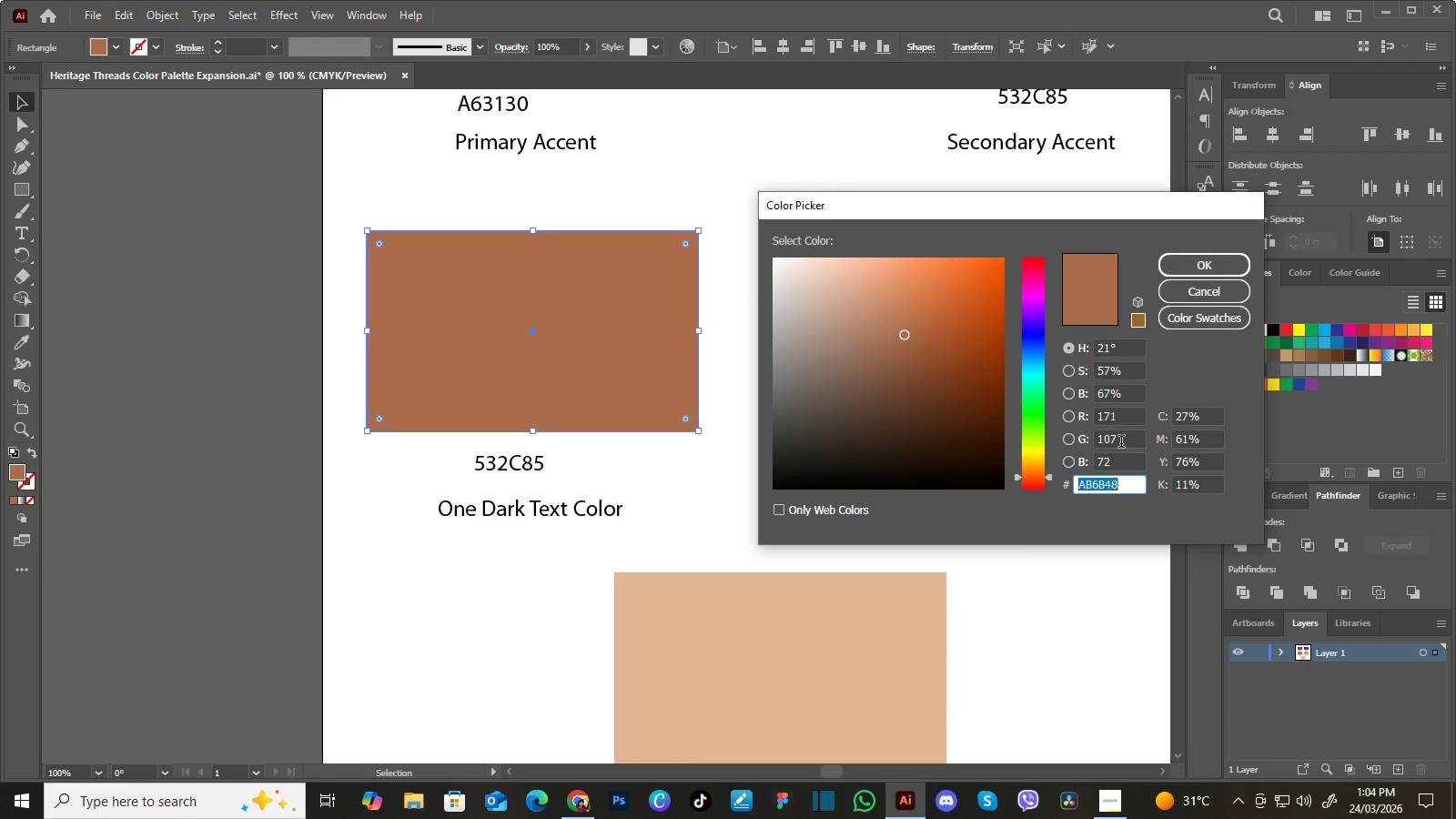 
key(Control+C)
 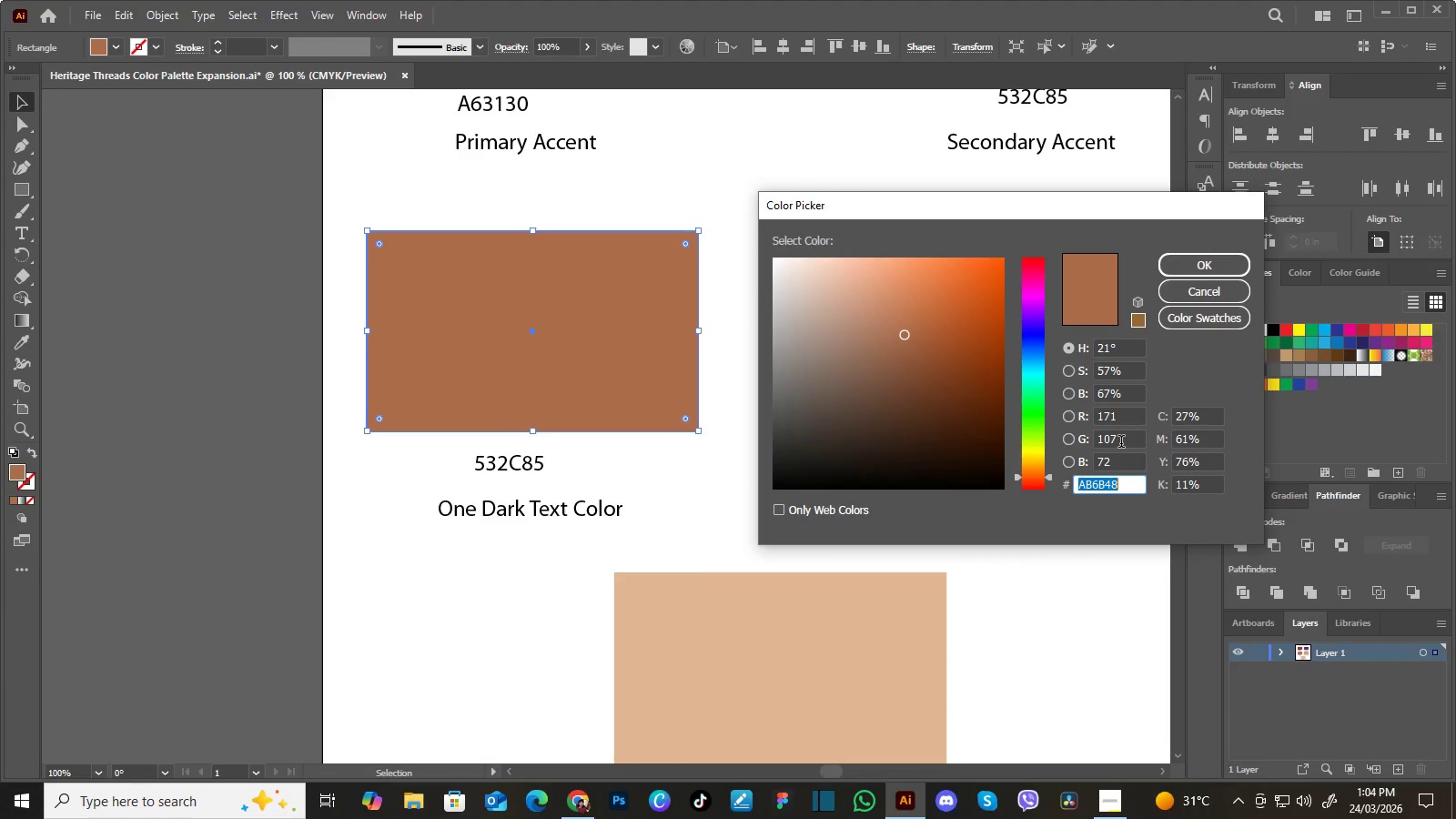 
key(Control+C)
 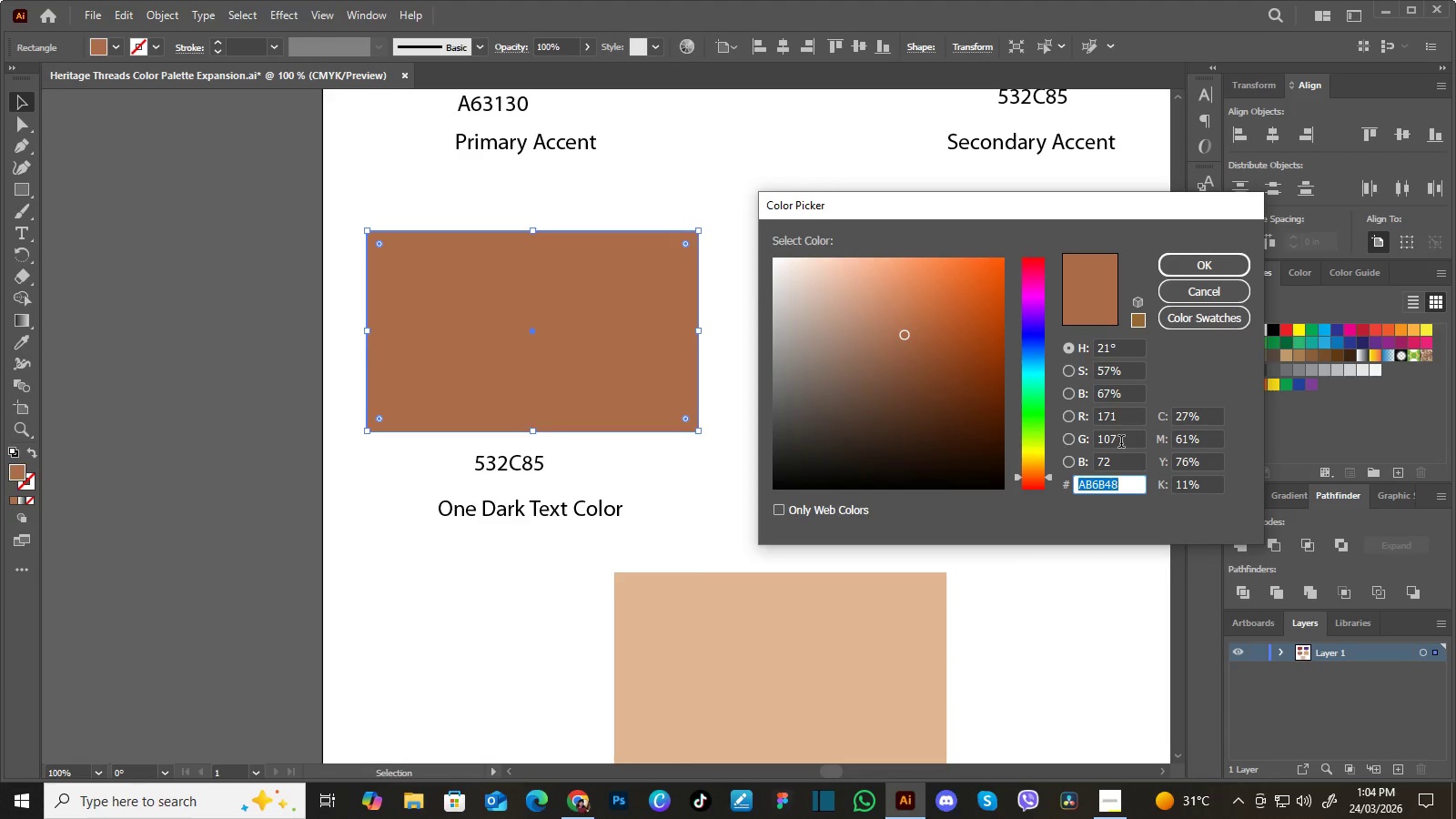 
key(Control+C)
 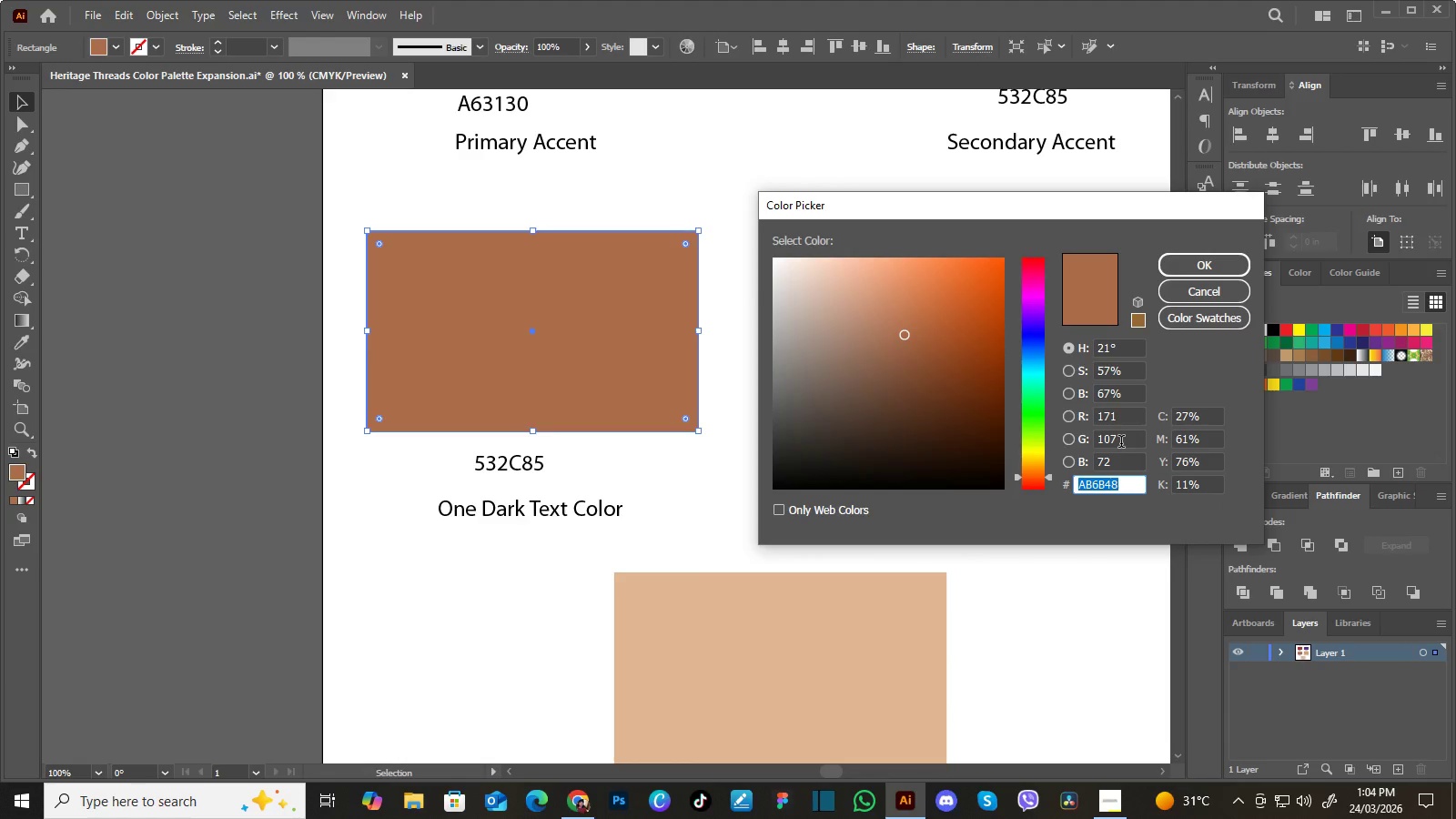 
key(Control+C)
 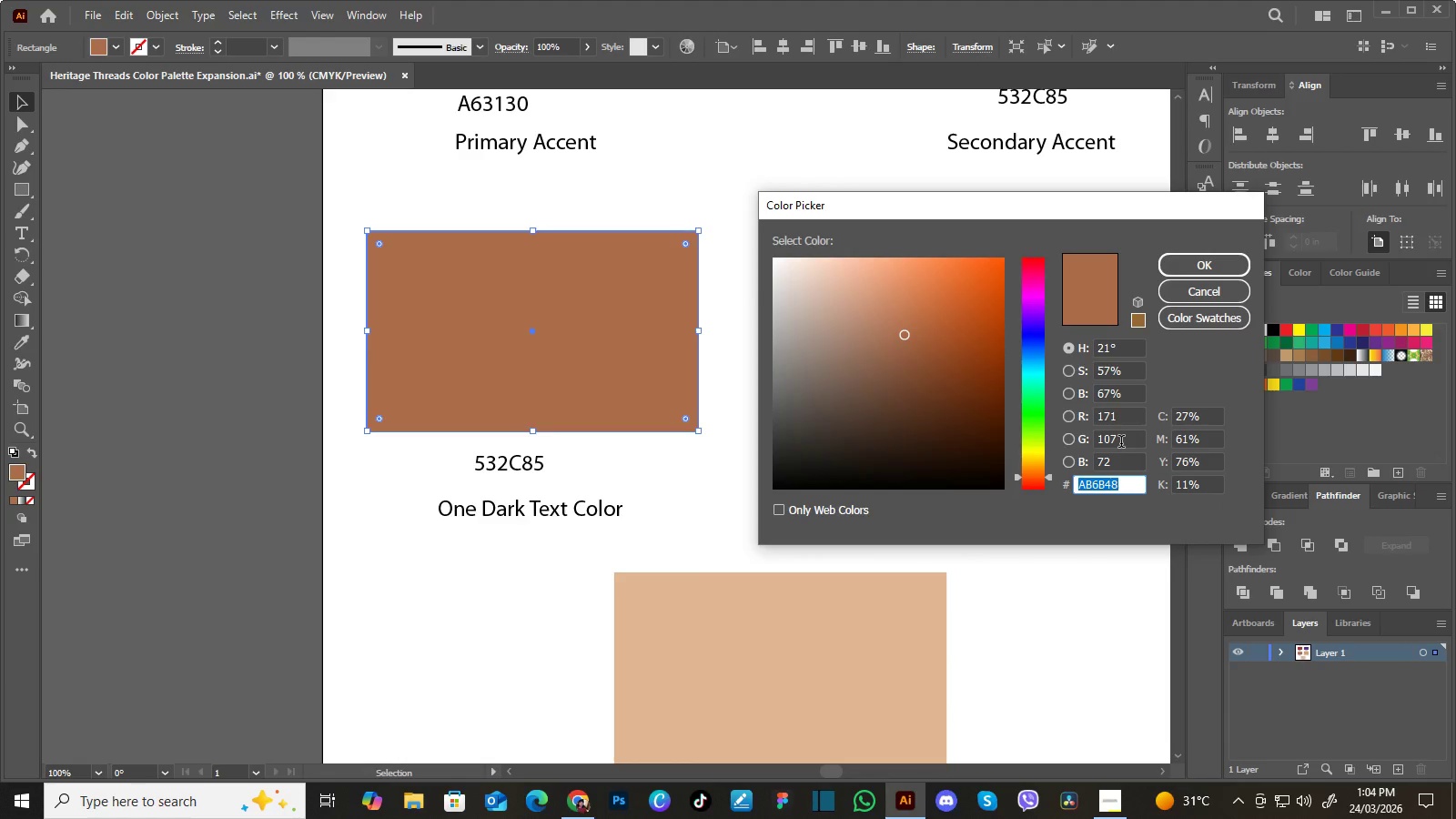 
key(Control+C)
 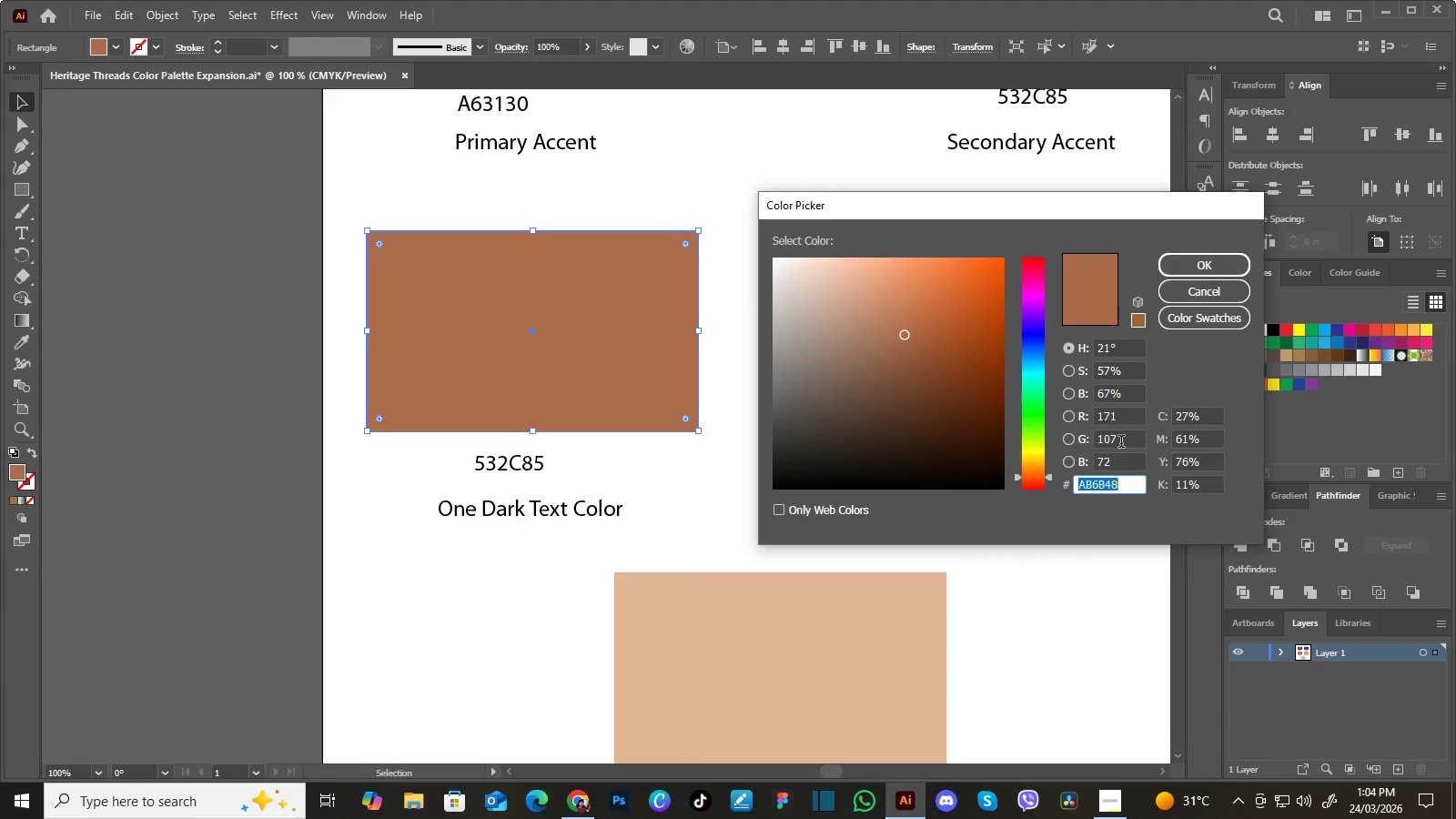 
key(Control+C)
 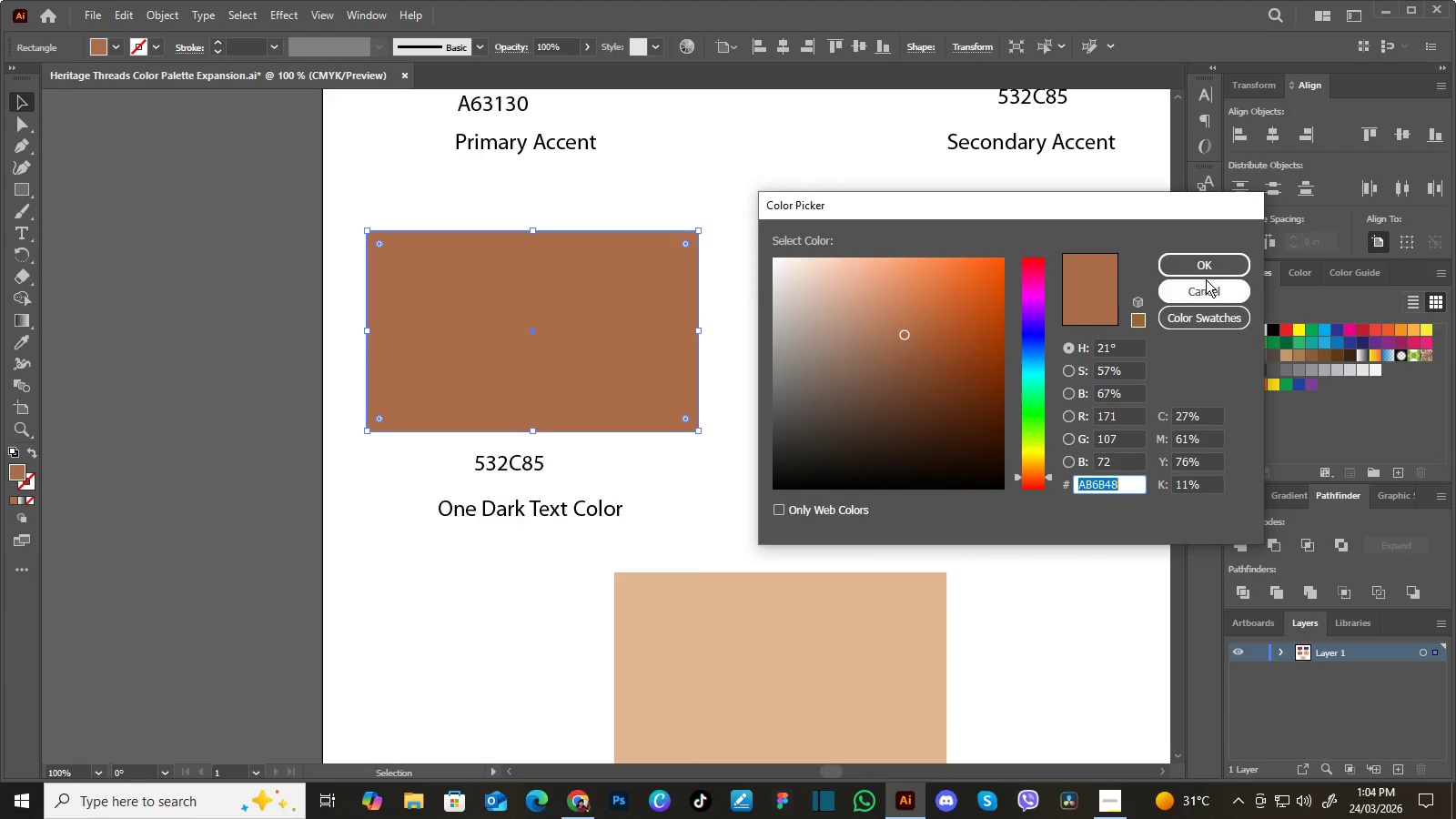 
left_click([1204, 269])
 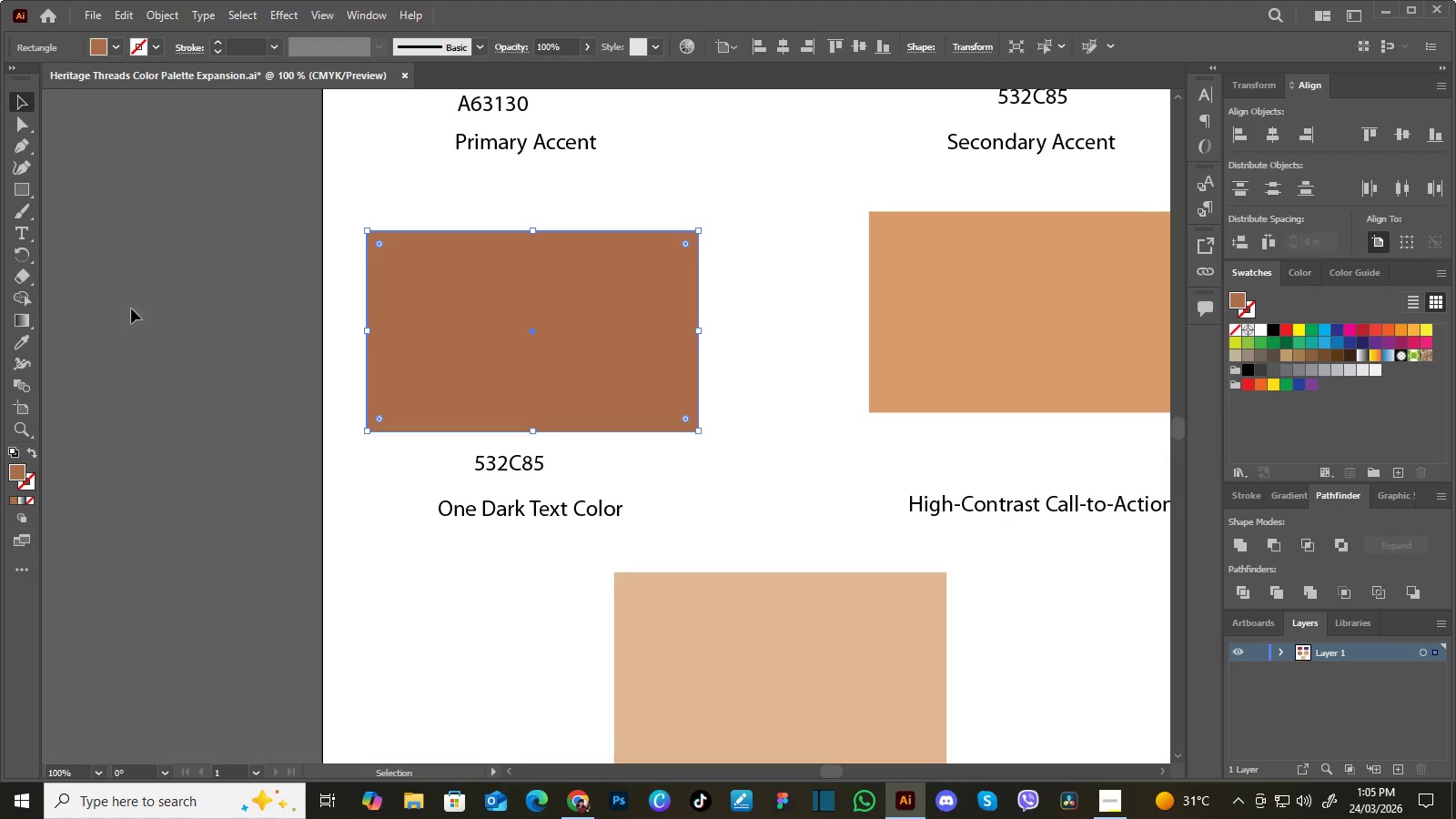 
left_click([490, 463])
 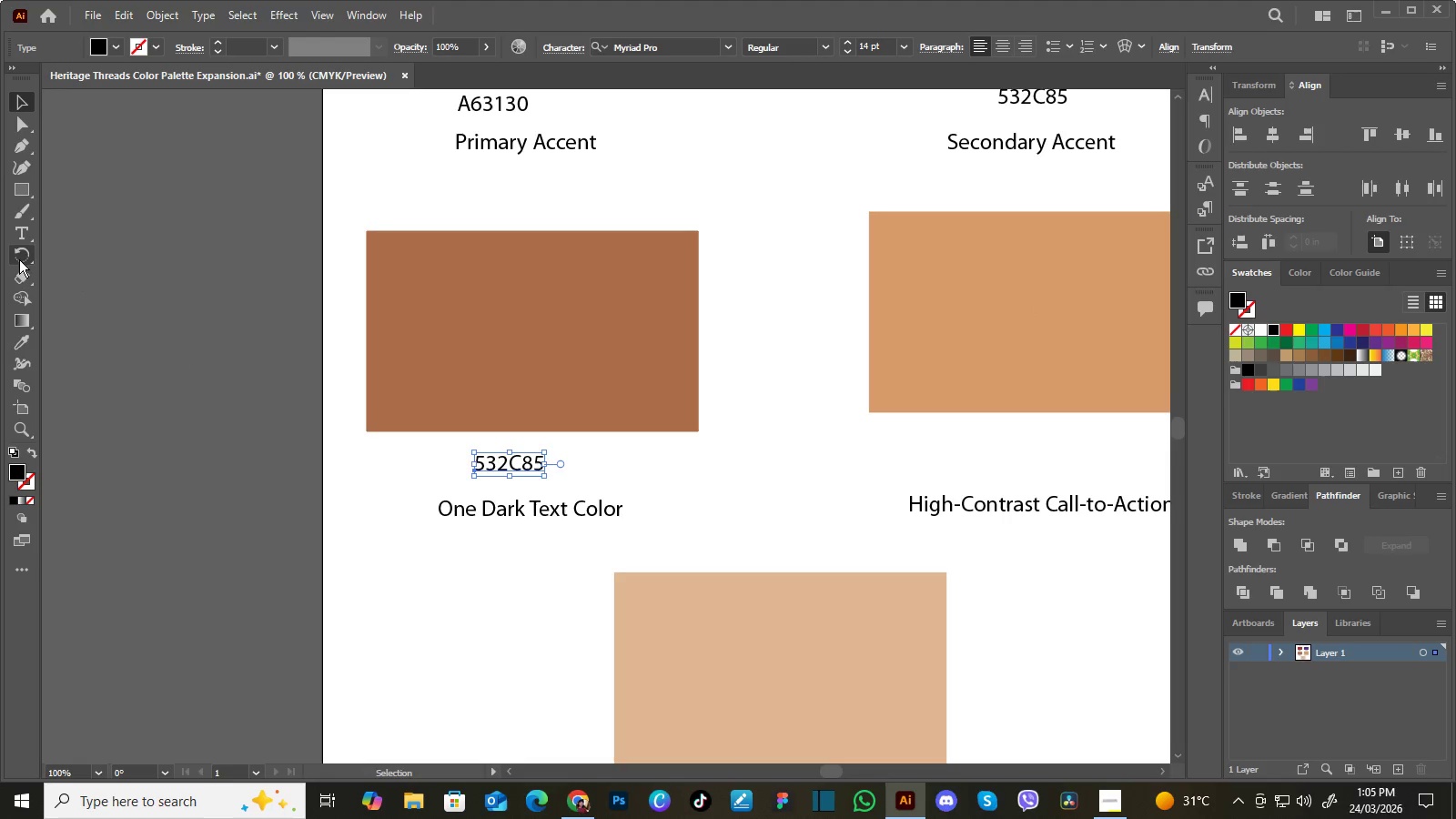 
left_click([19, 233])
 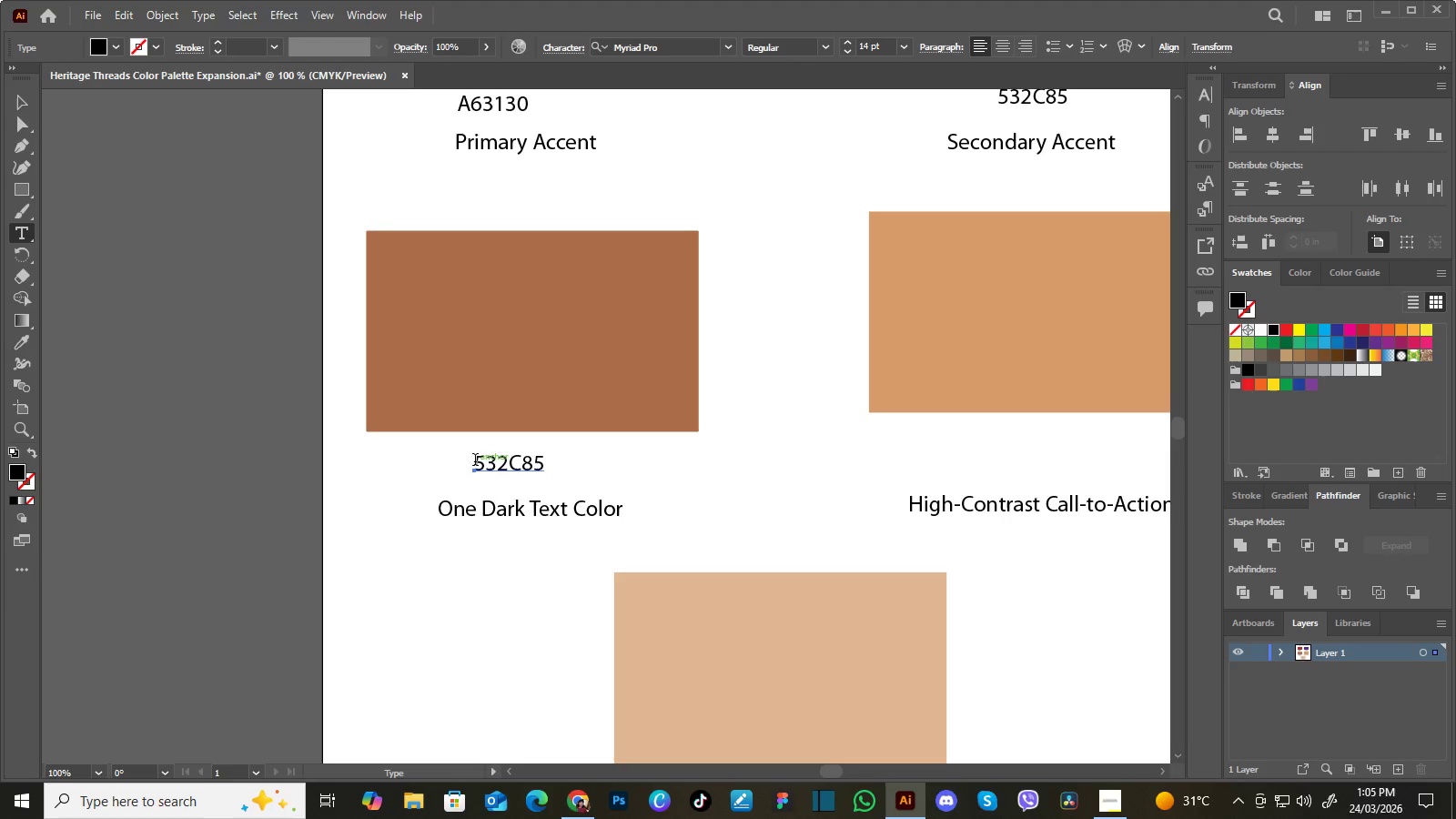 
left_click_drag(start_coordinate=[475, 461], to_coordinate=[623, 484])
 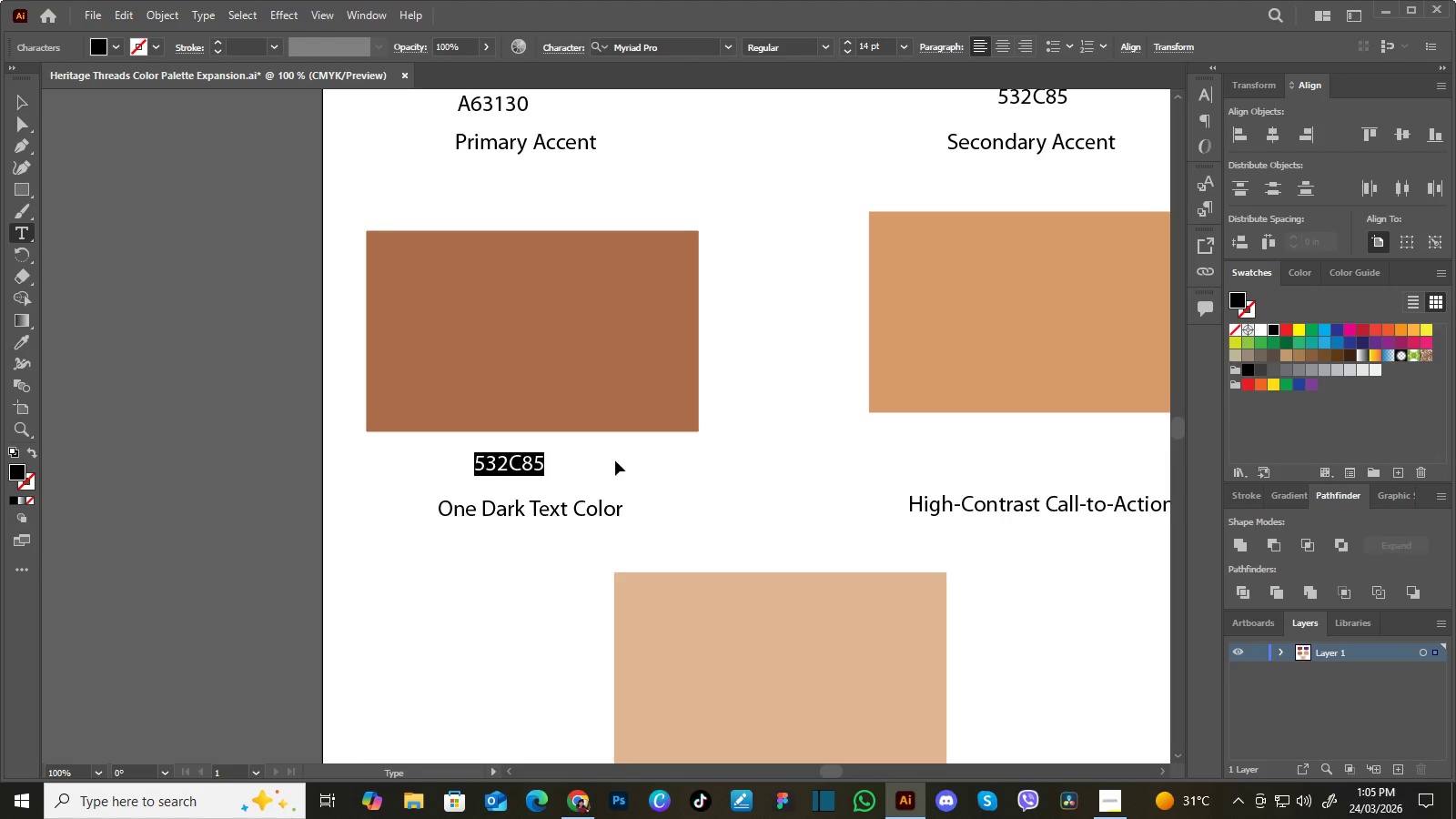 
key(Control+V)
 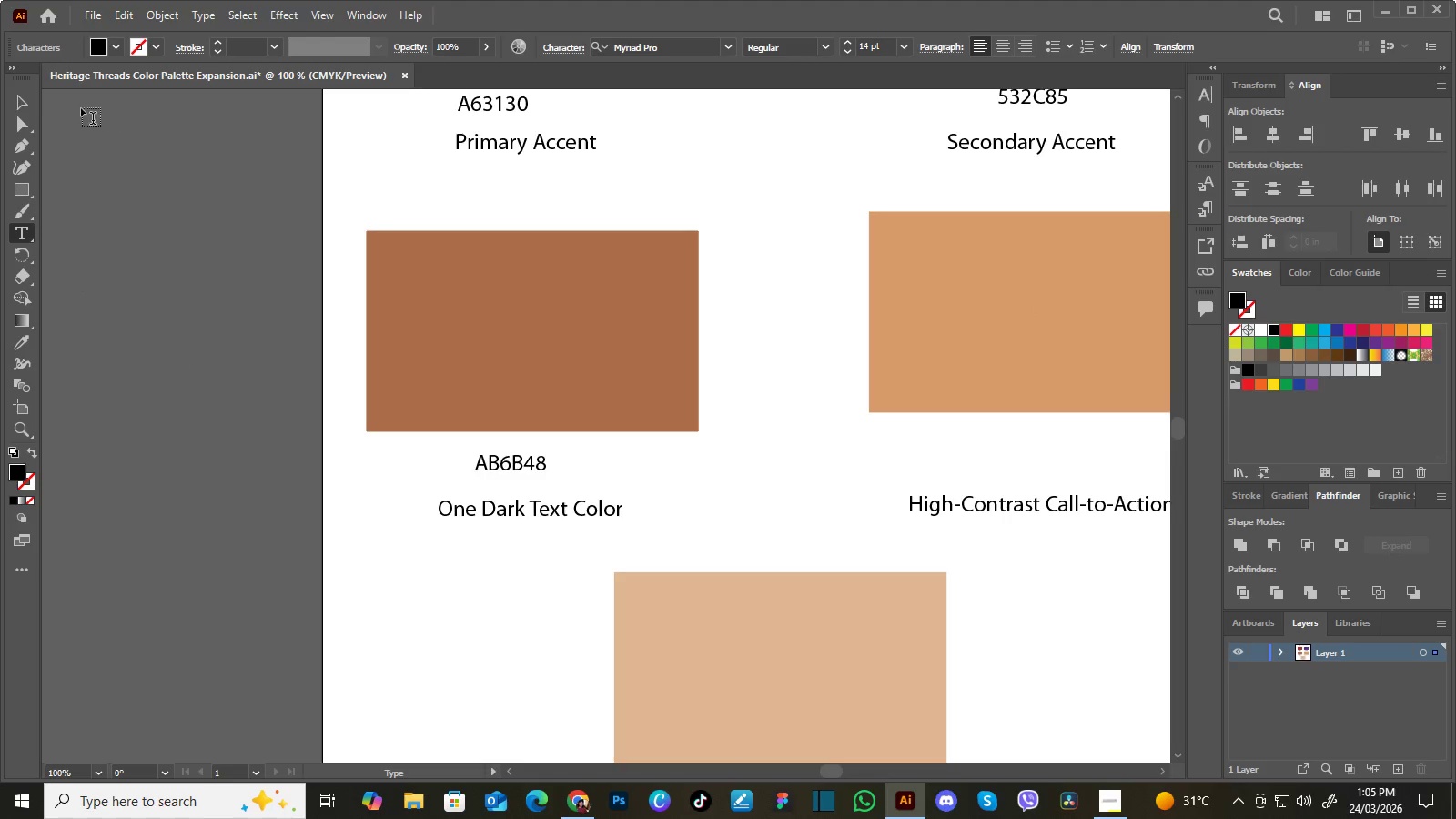 
left_click([15, 95])
 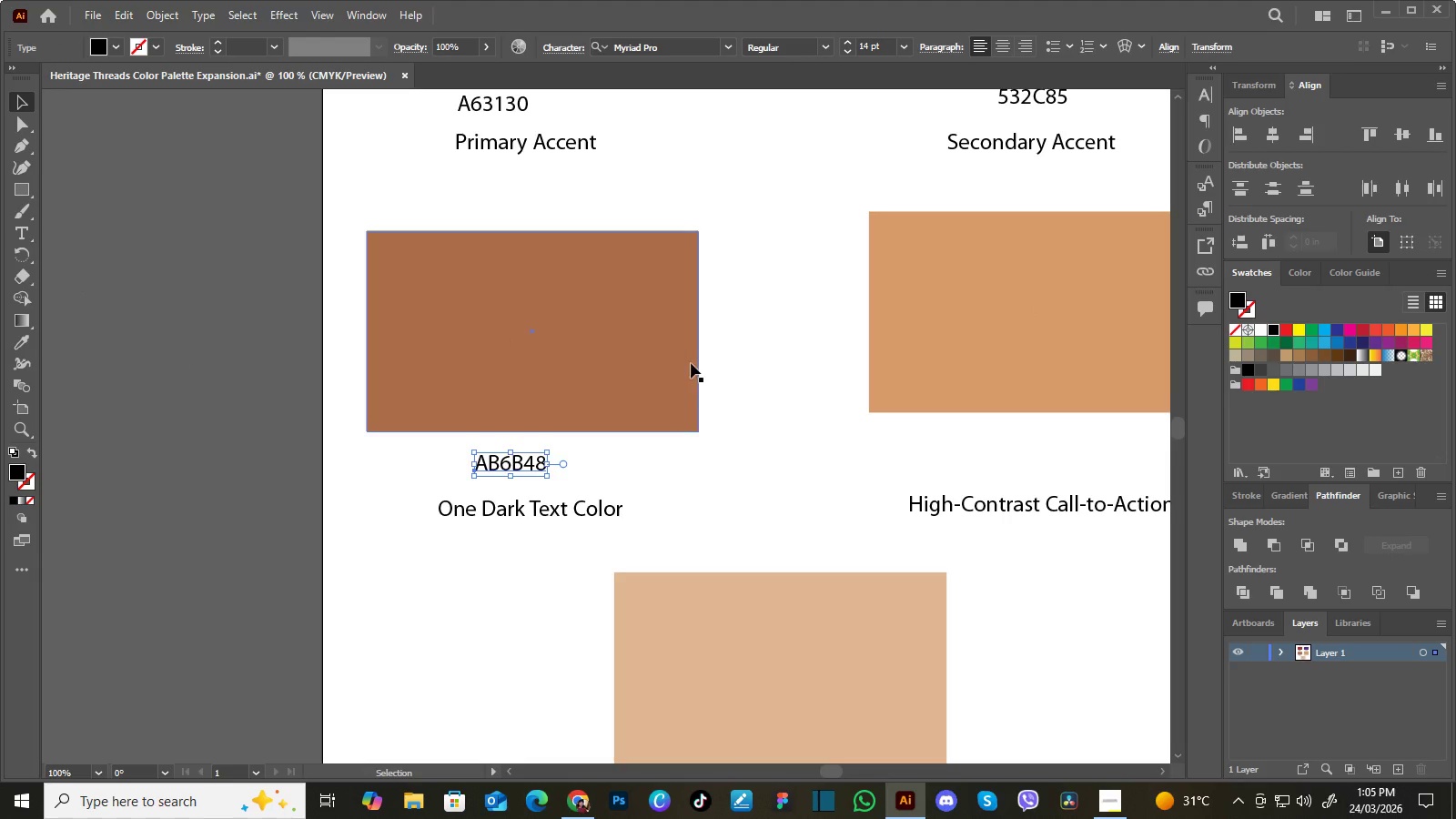 
left_click([743, 345])
 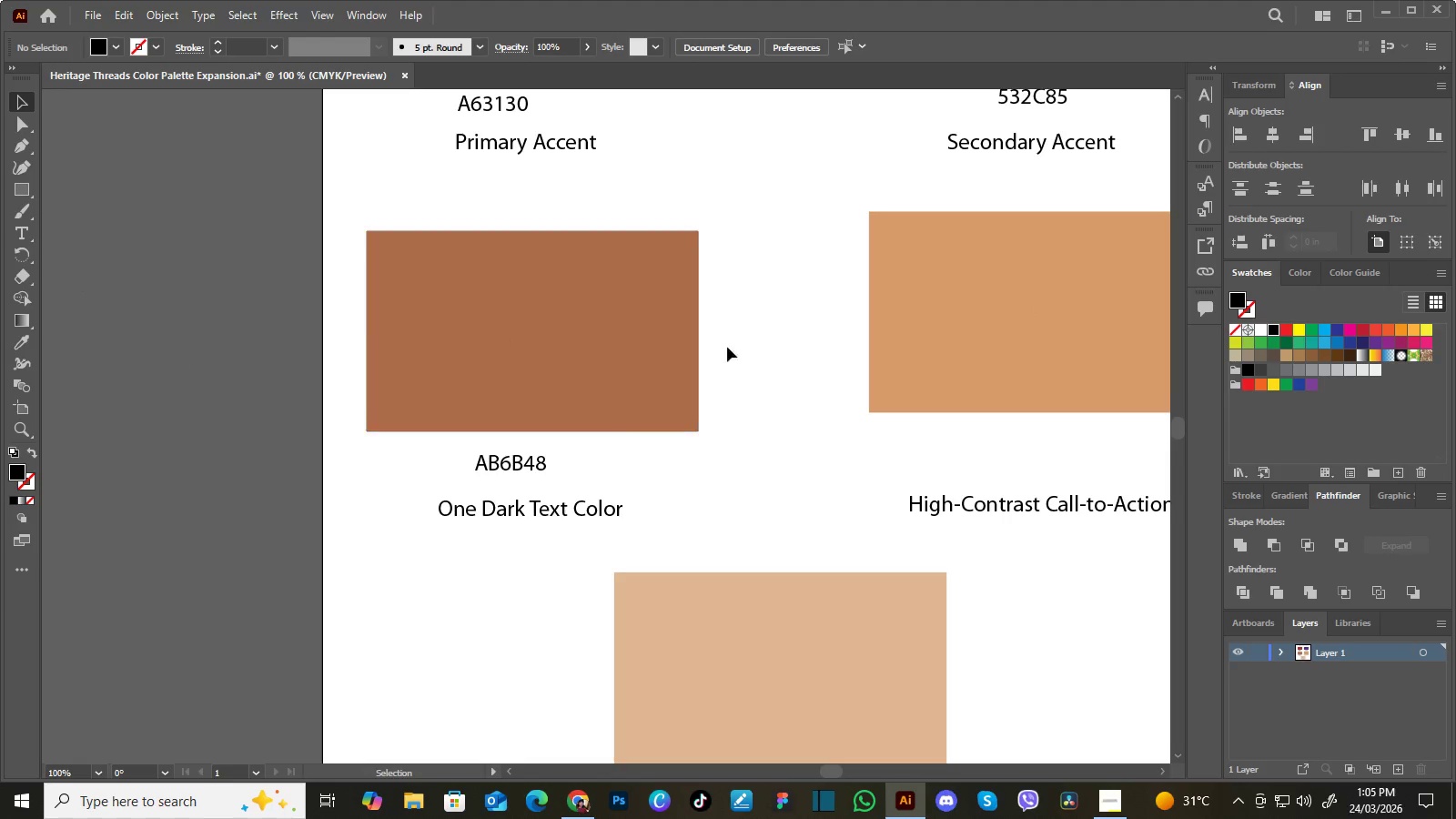 
hold_key(key=Space, duration=1.5)
 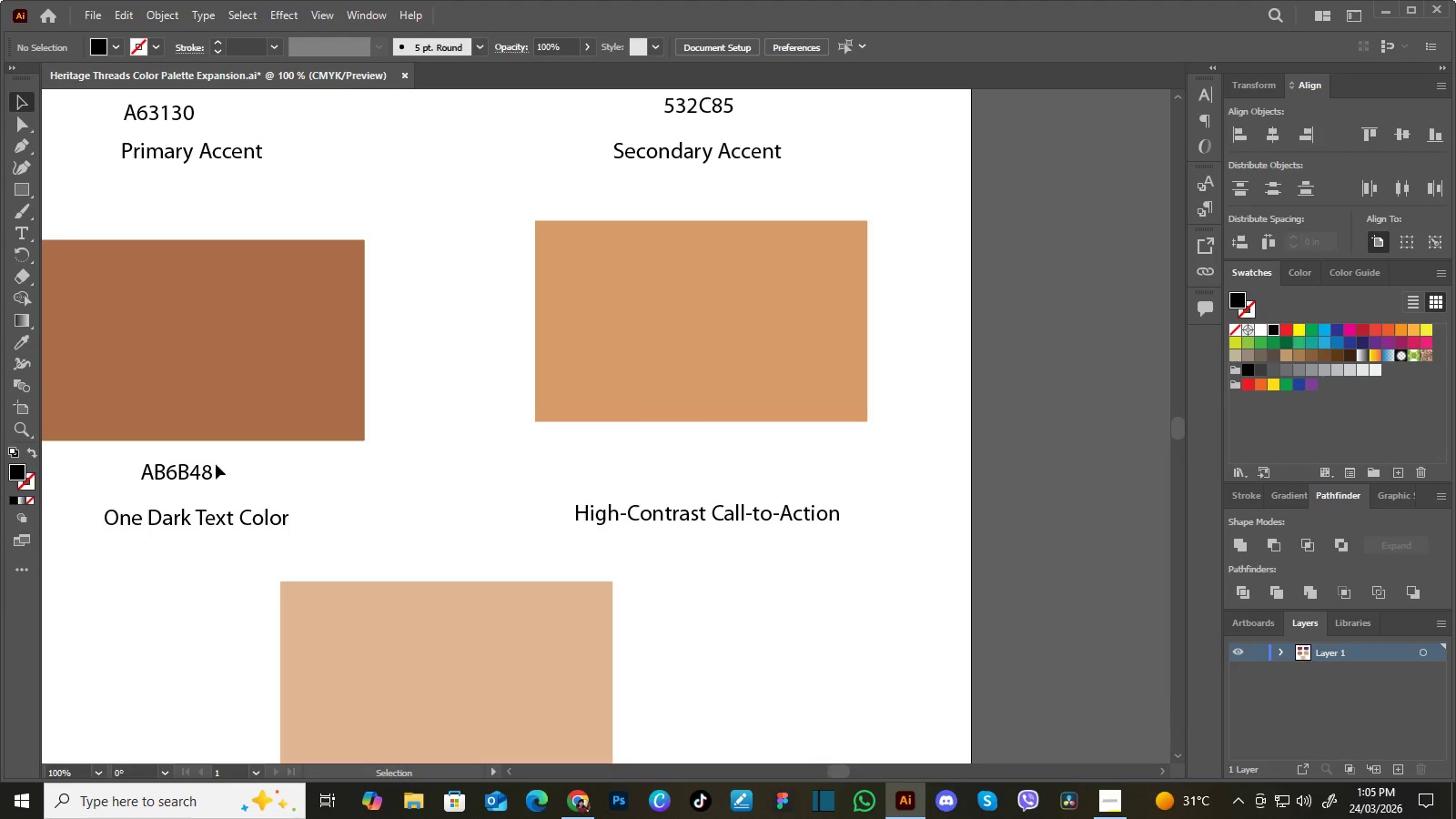 
left_click_drag(start_coordinate=[771, 350], to_coordinate=[597, 308])
 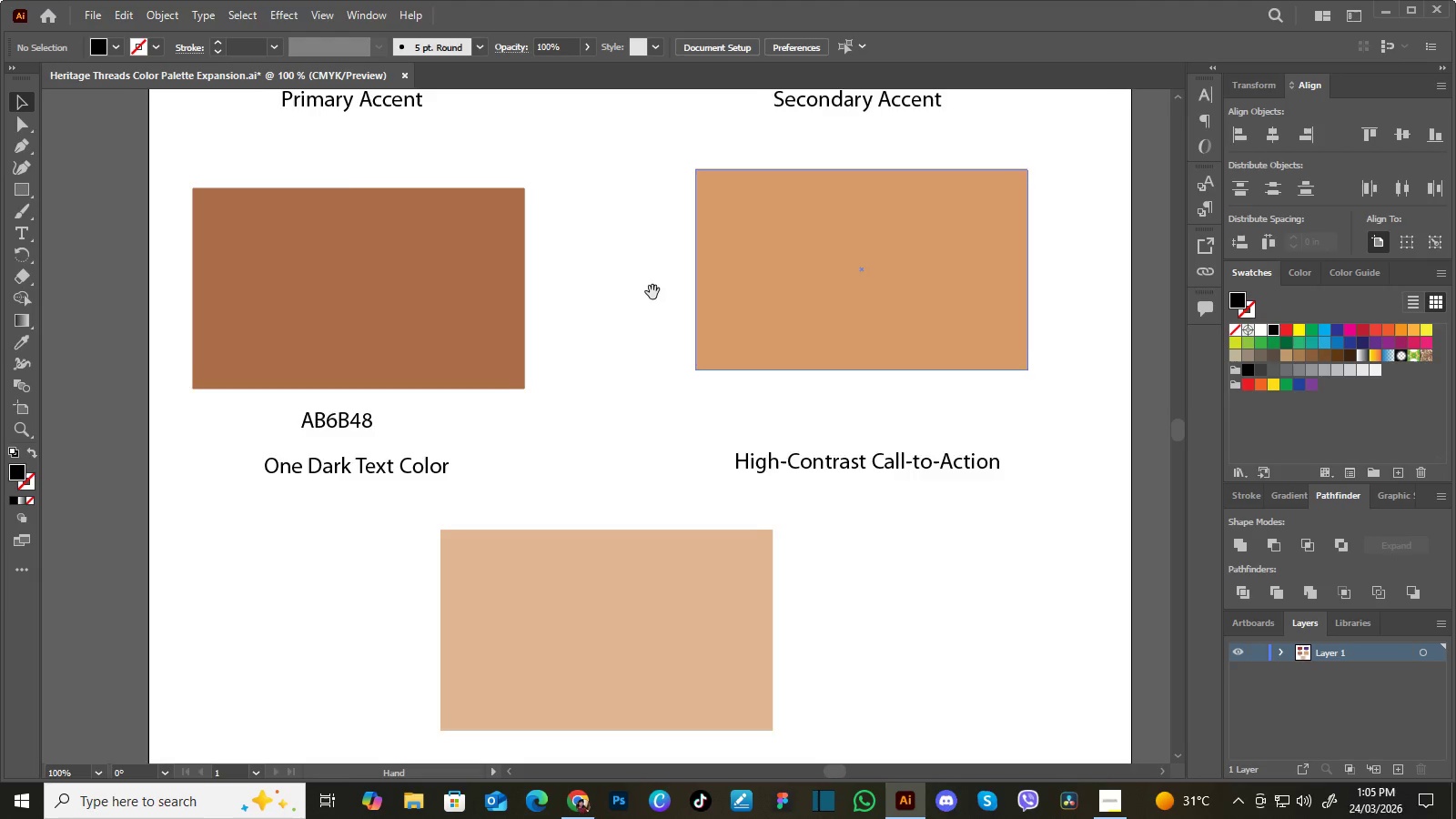 
left_click_drag(start_coordinate=[661, 292], to_coordinate=[521, 315])
 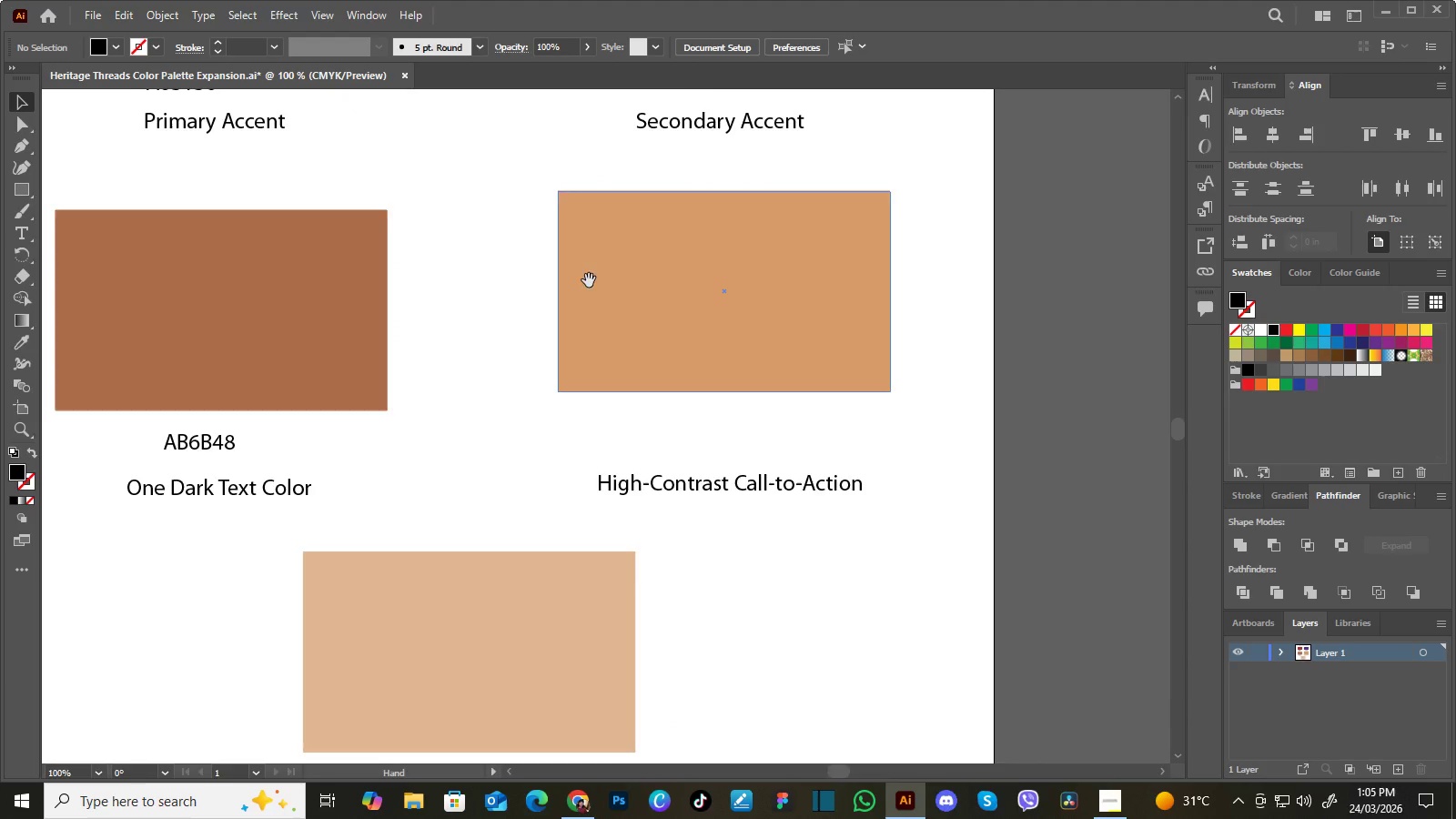 
left_click_drag(start_coordinate=[588, 281], to_coordinate=[565, 311])
 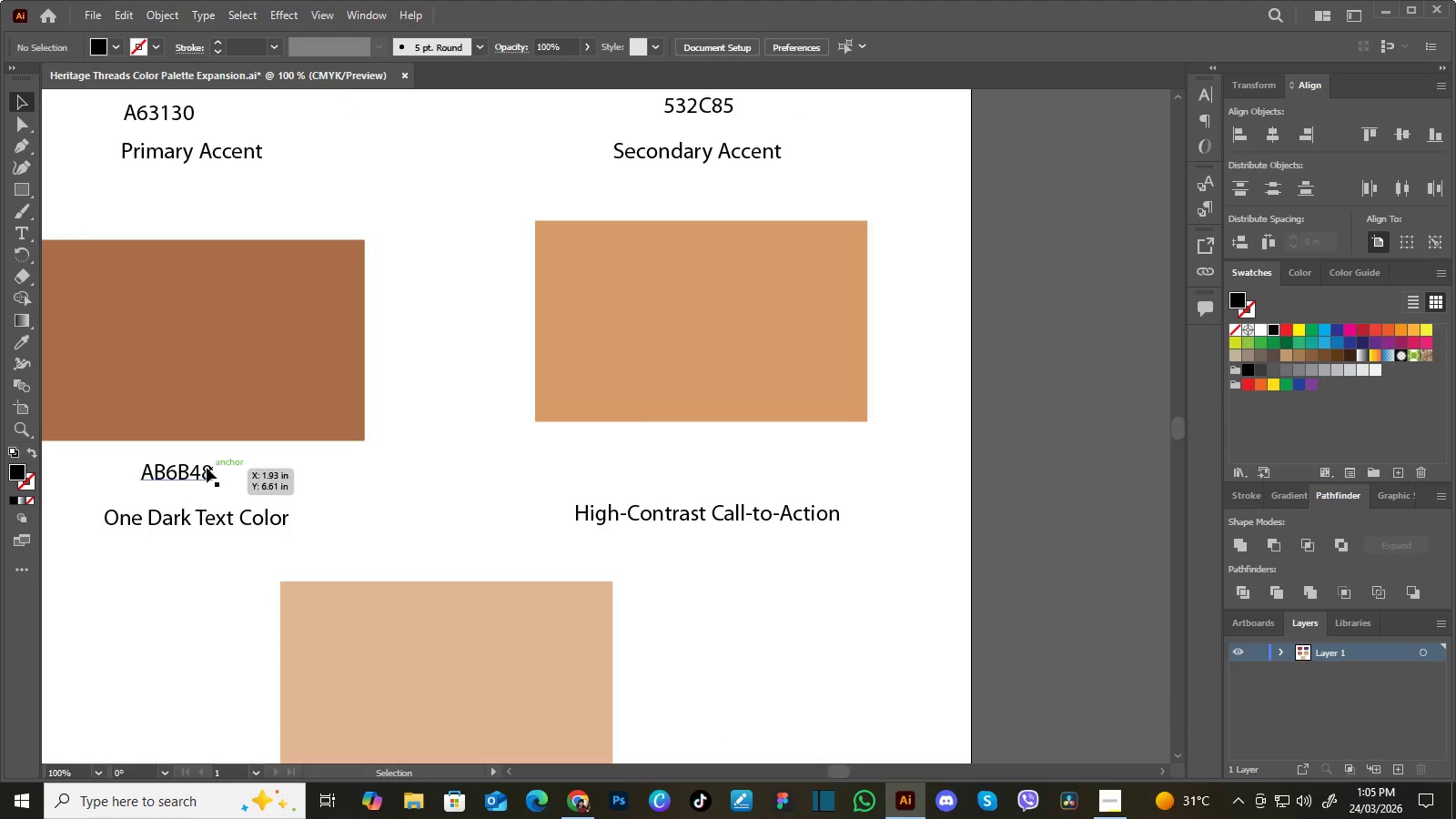 
left_click([202, 469])
 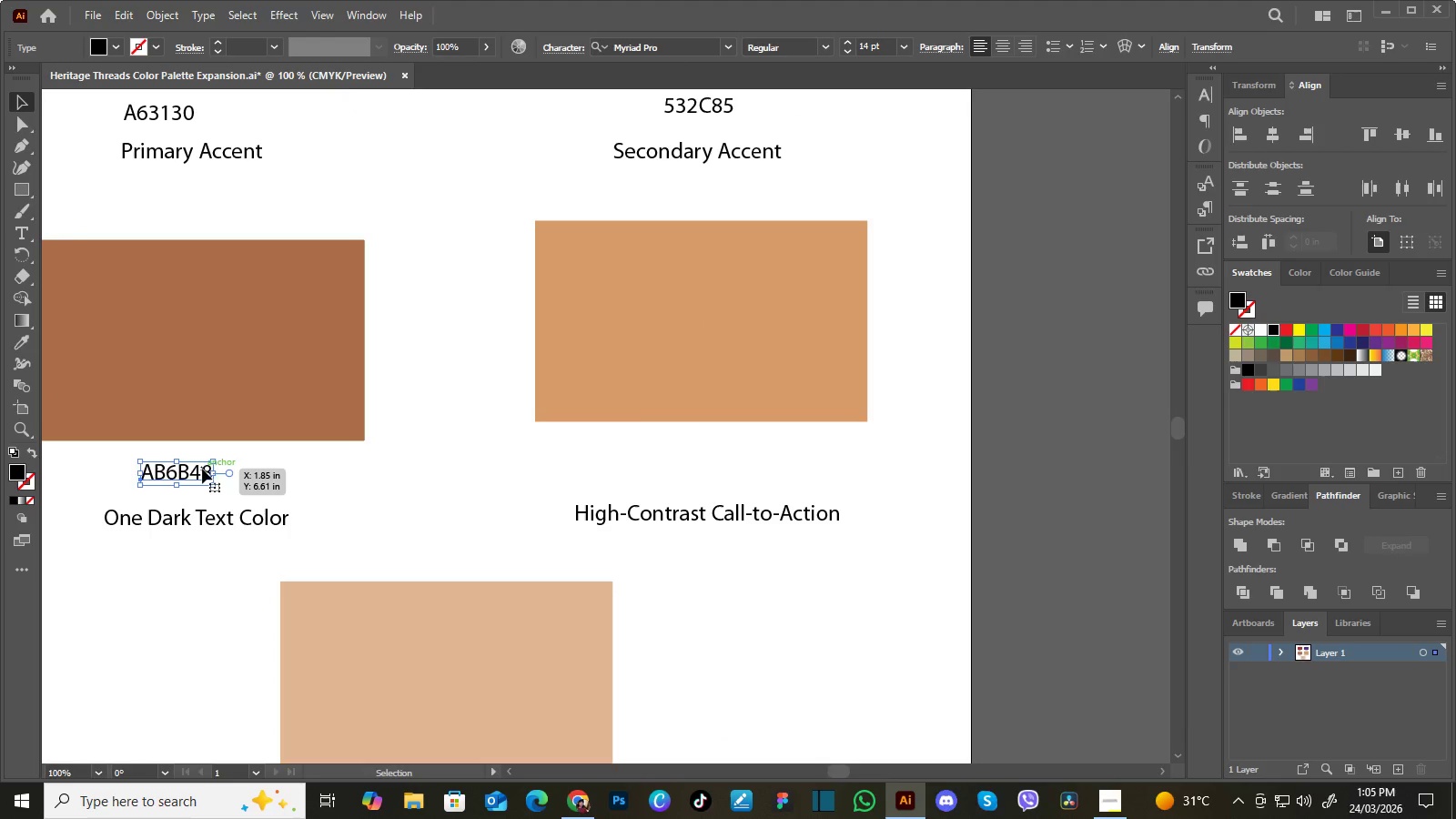 
hold_key(key=AltLeft, duration=1.5)
left_click_drag(start_coordinate=[201, 470], to_coordinate=[723, 449])
 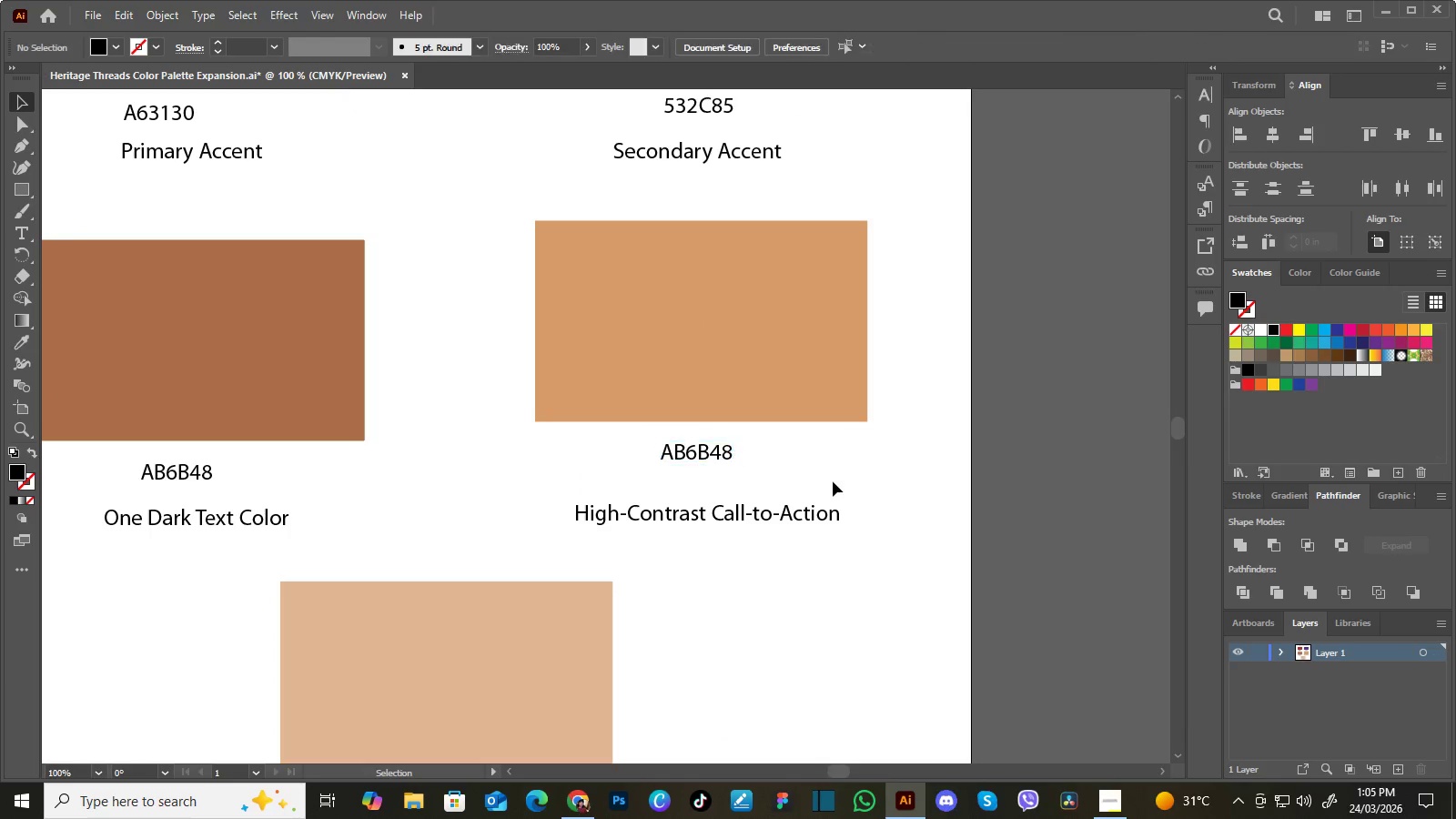 
hold_key(key=AltLeft, duration=0.56)
 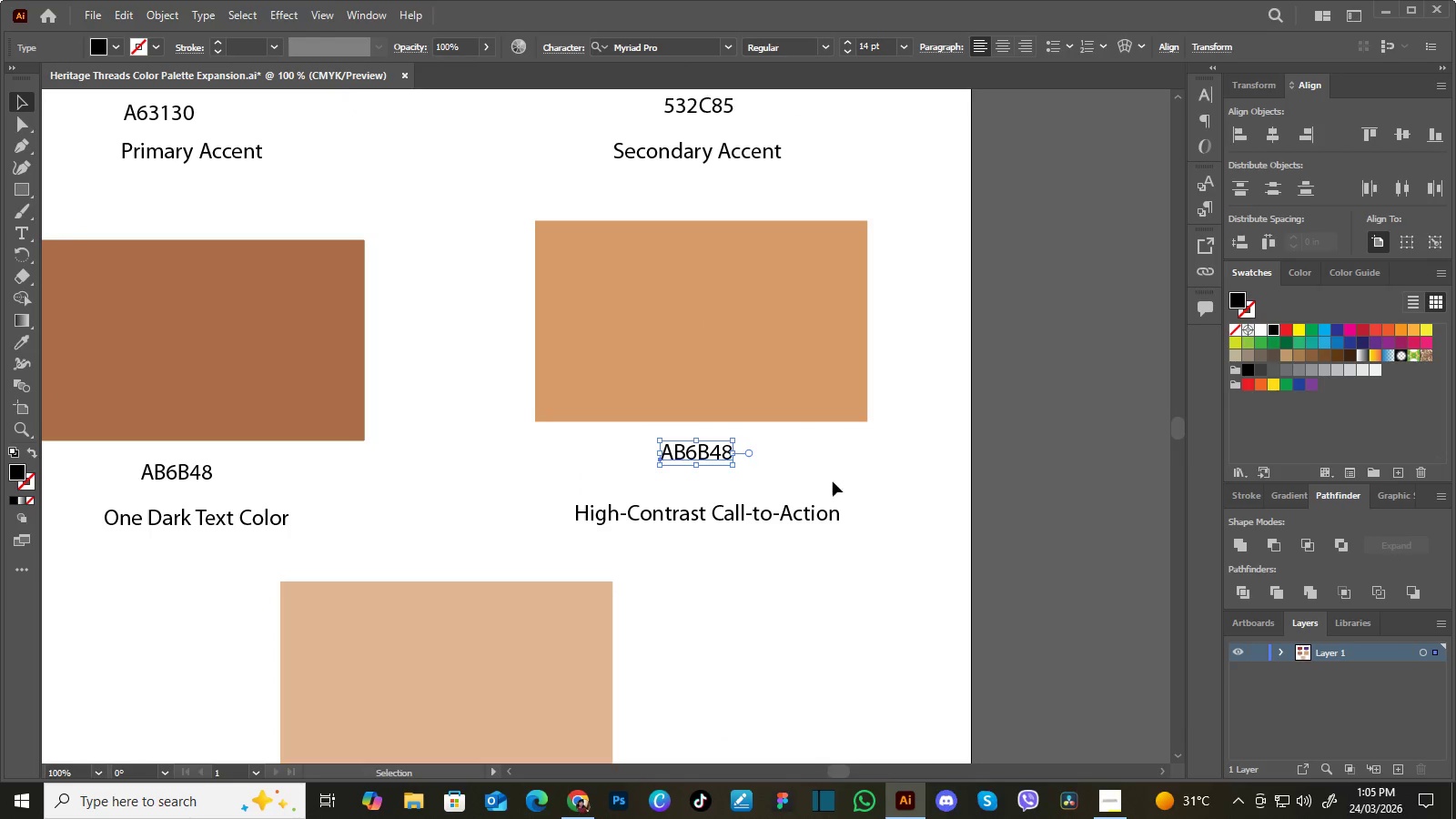 
left_click([833, 481])
 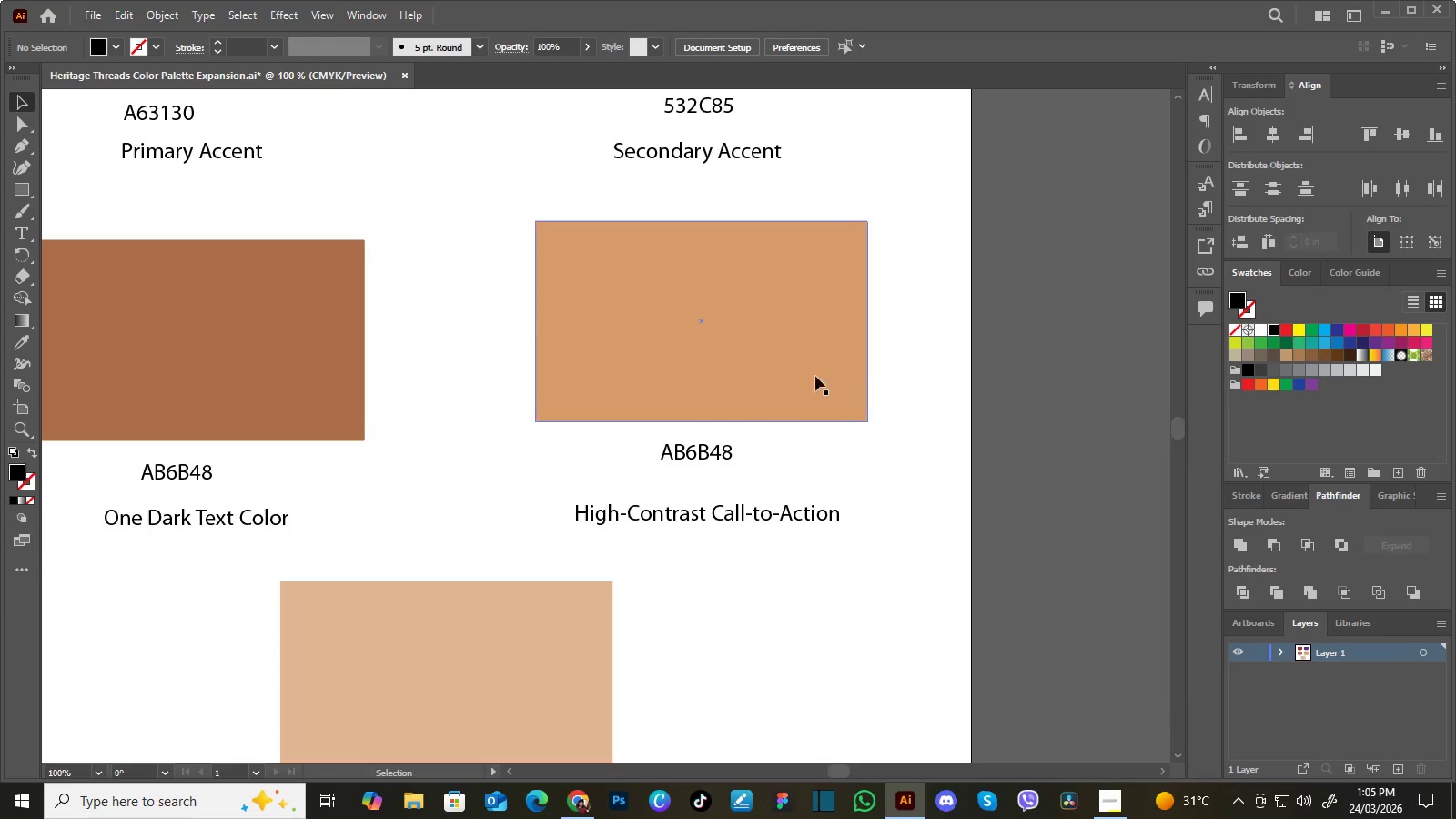 
left_click([806, 362])
 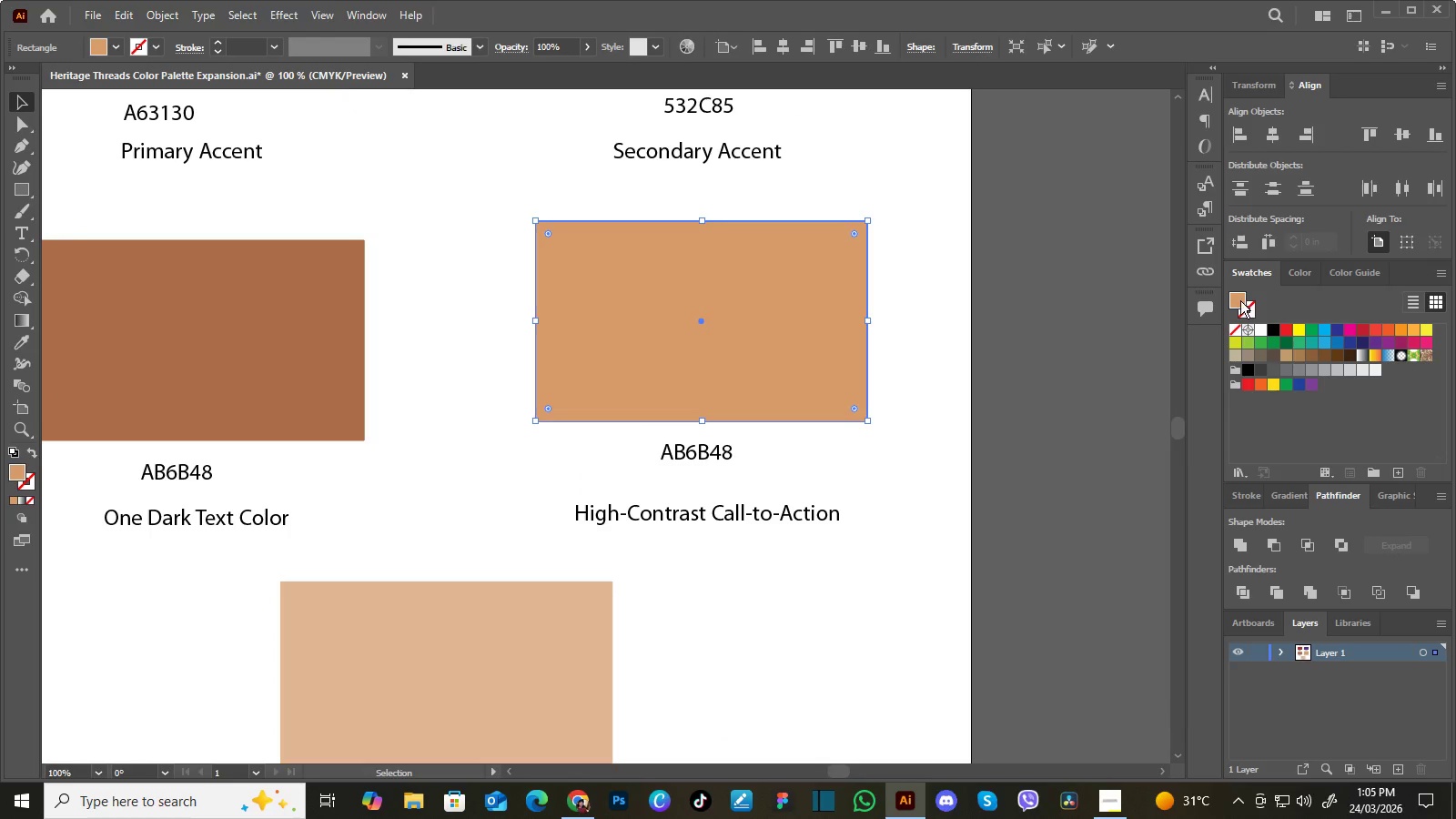 
double_click([1239, 300])
 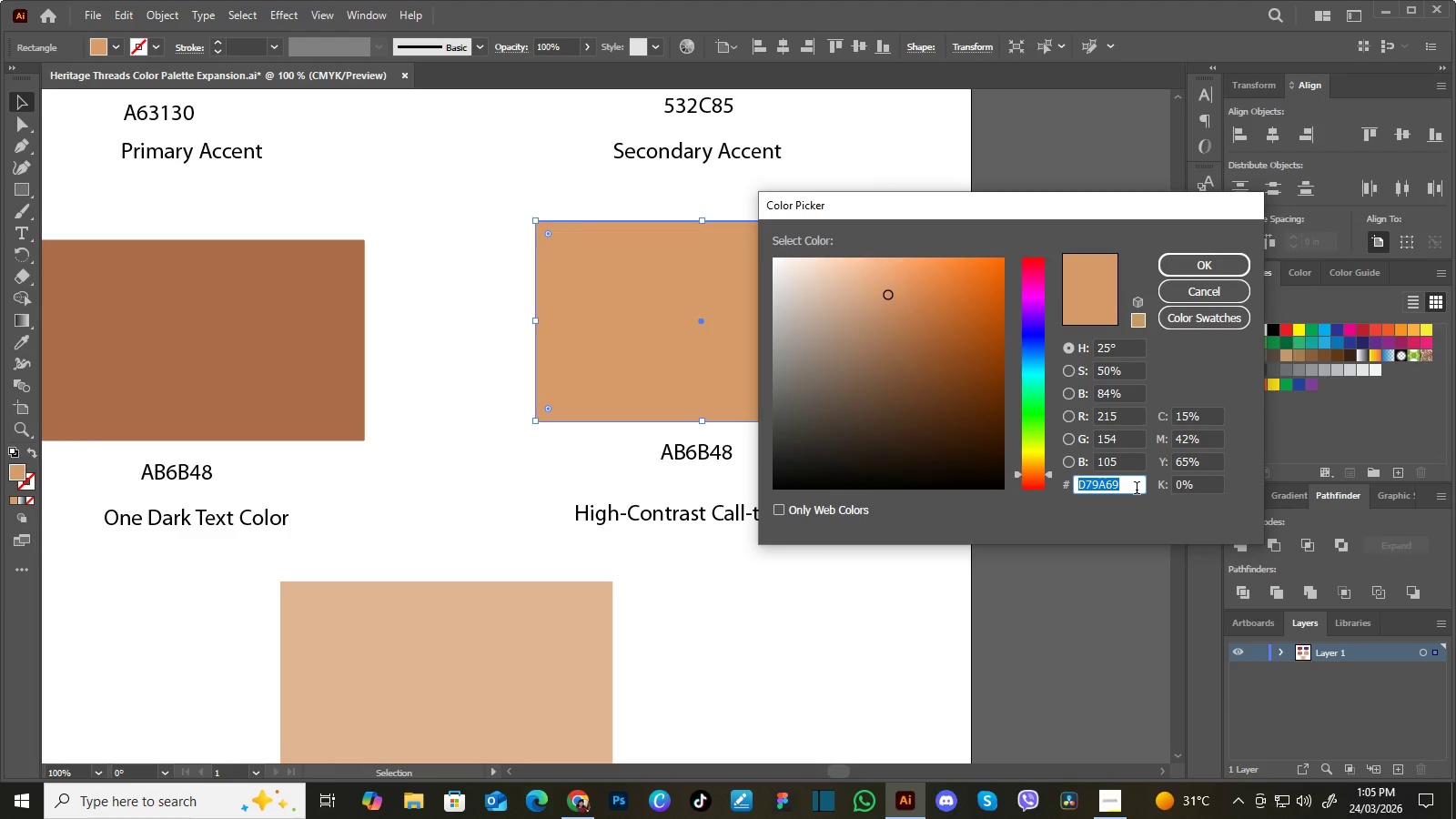 
key(Control+C)
 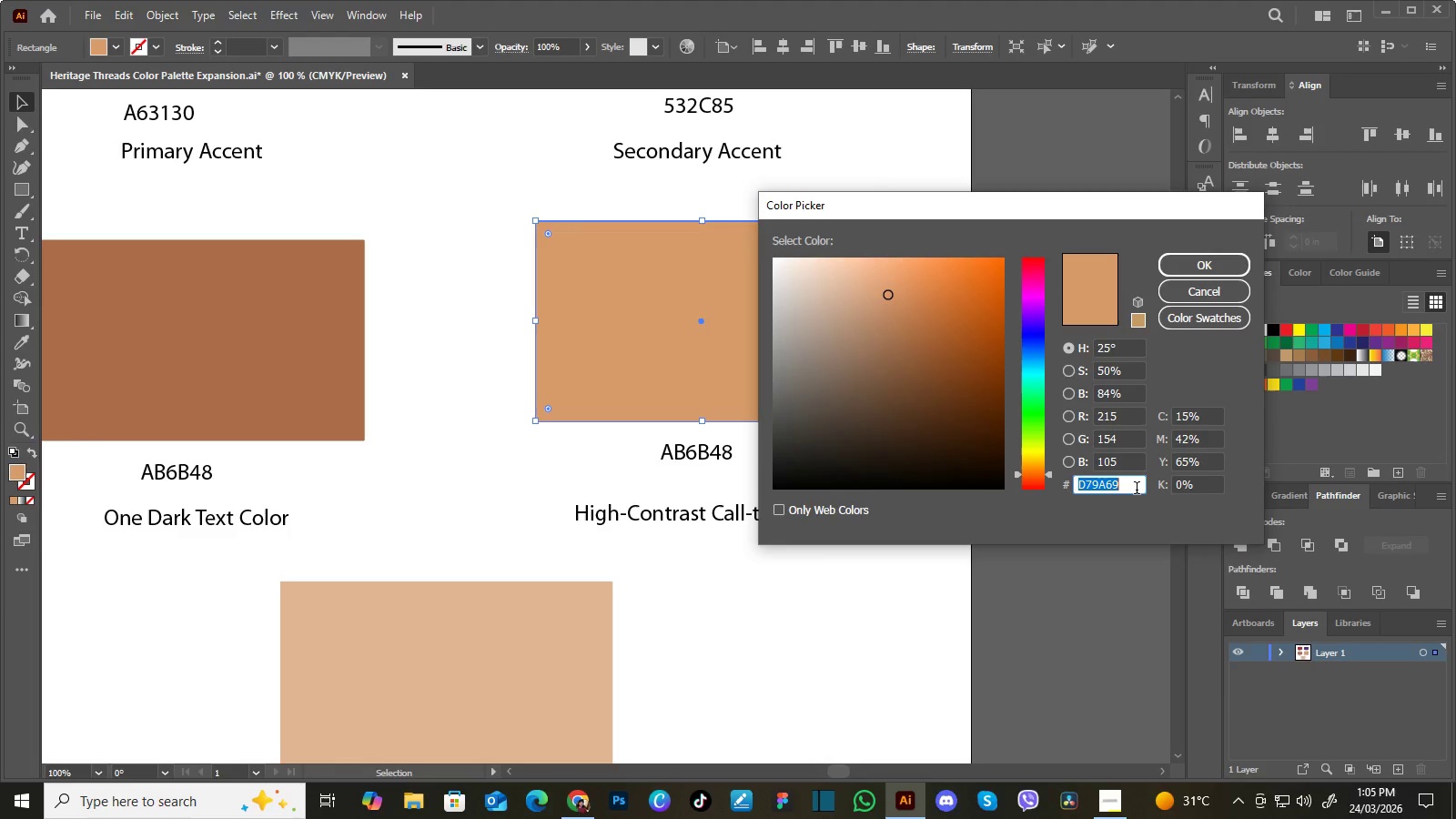 
key(Control+C)
 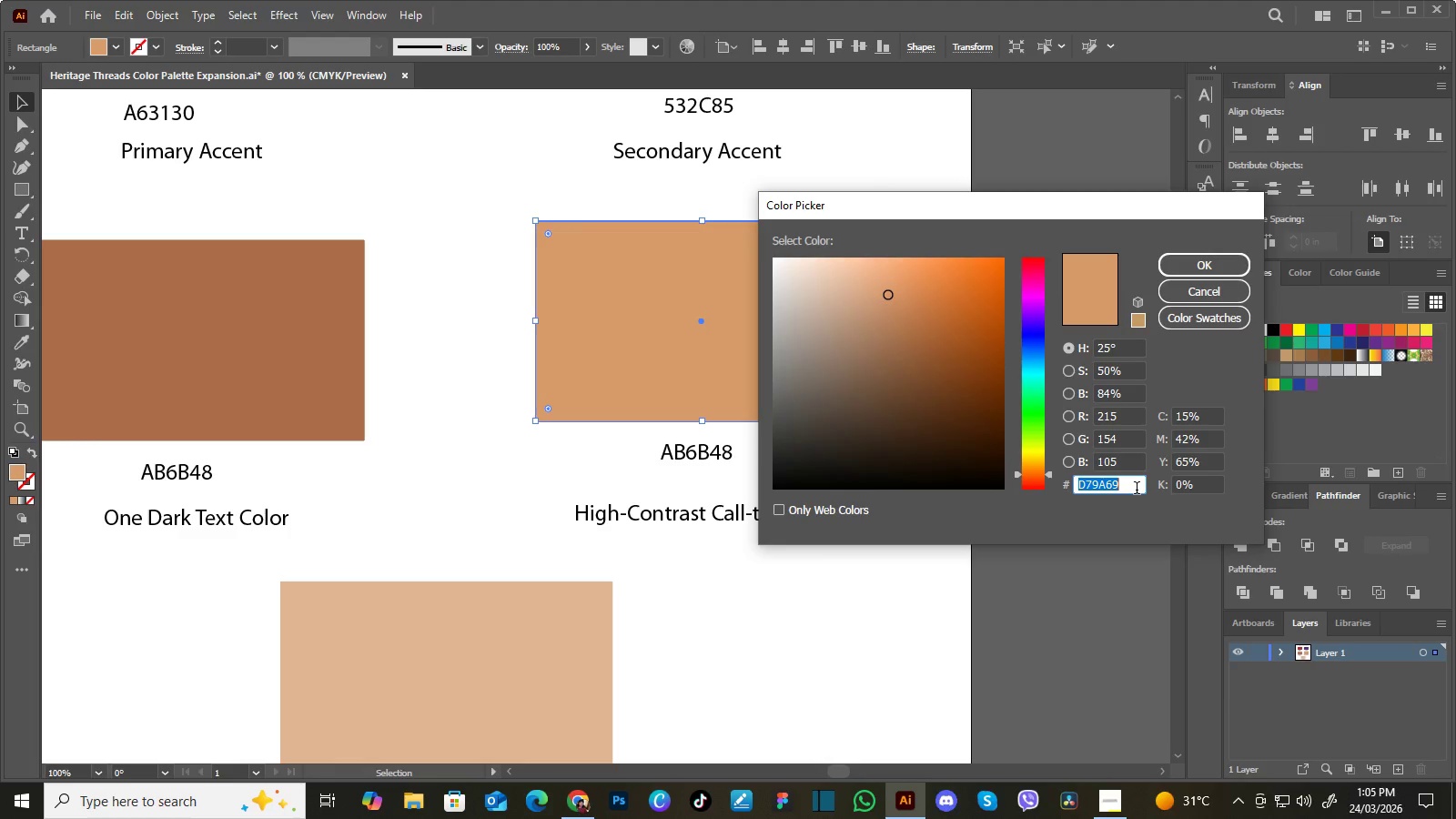 
key(Control+C)
 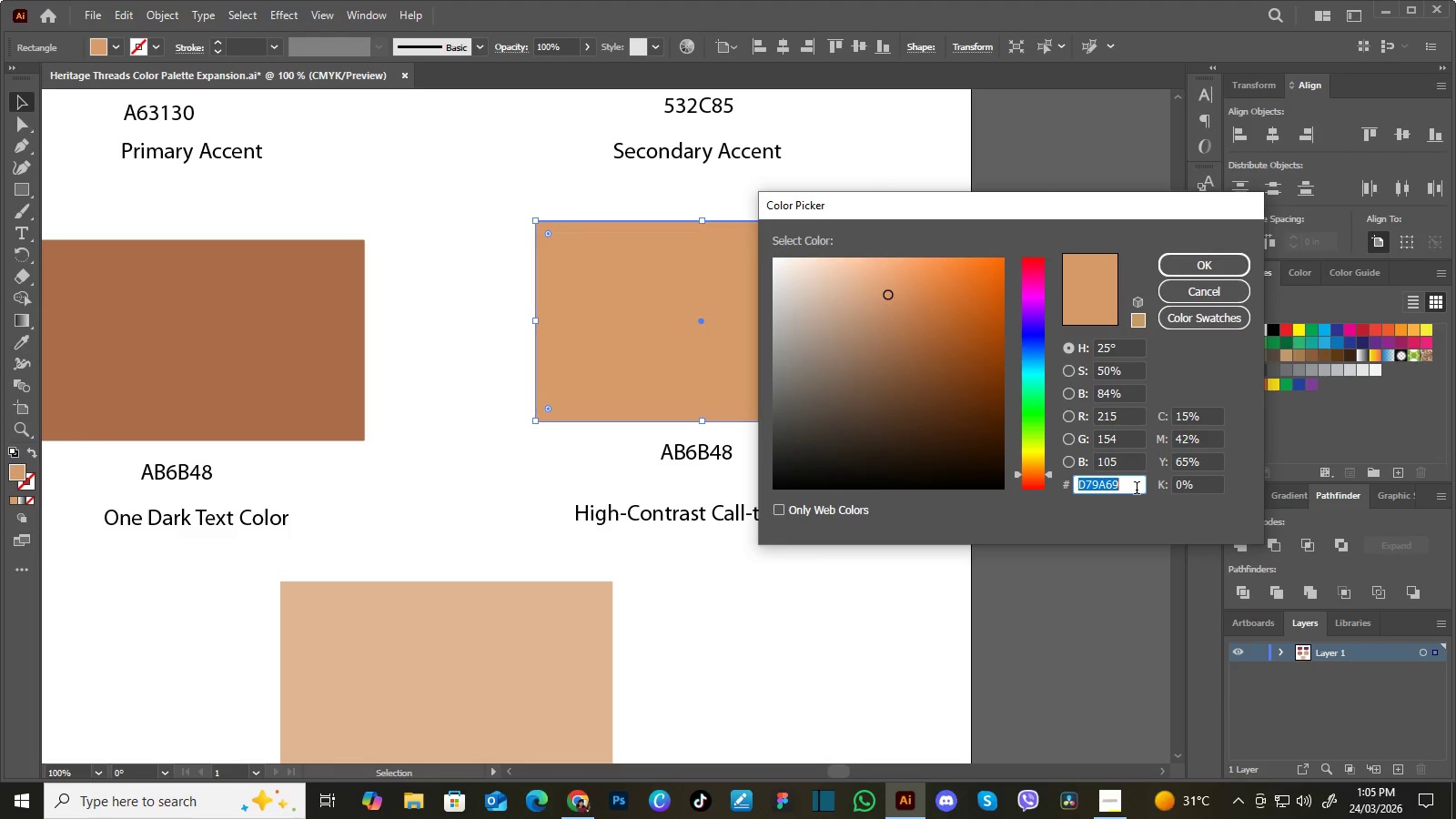 
key(Control+C)
 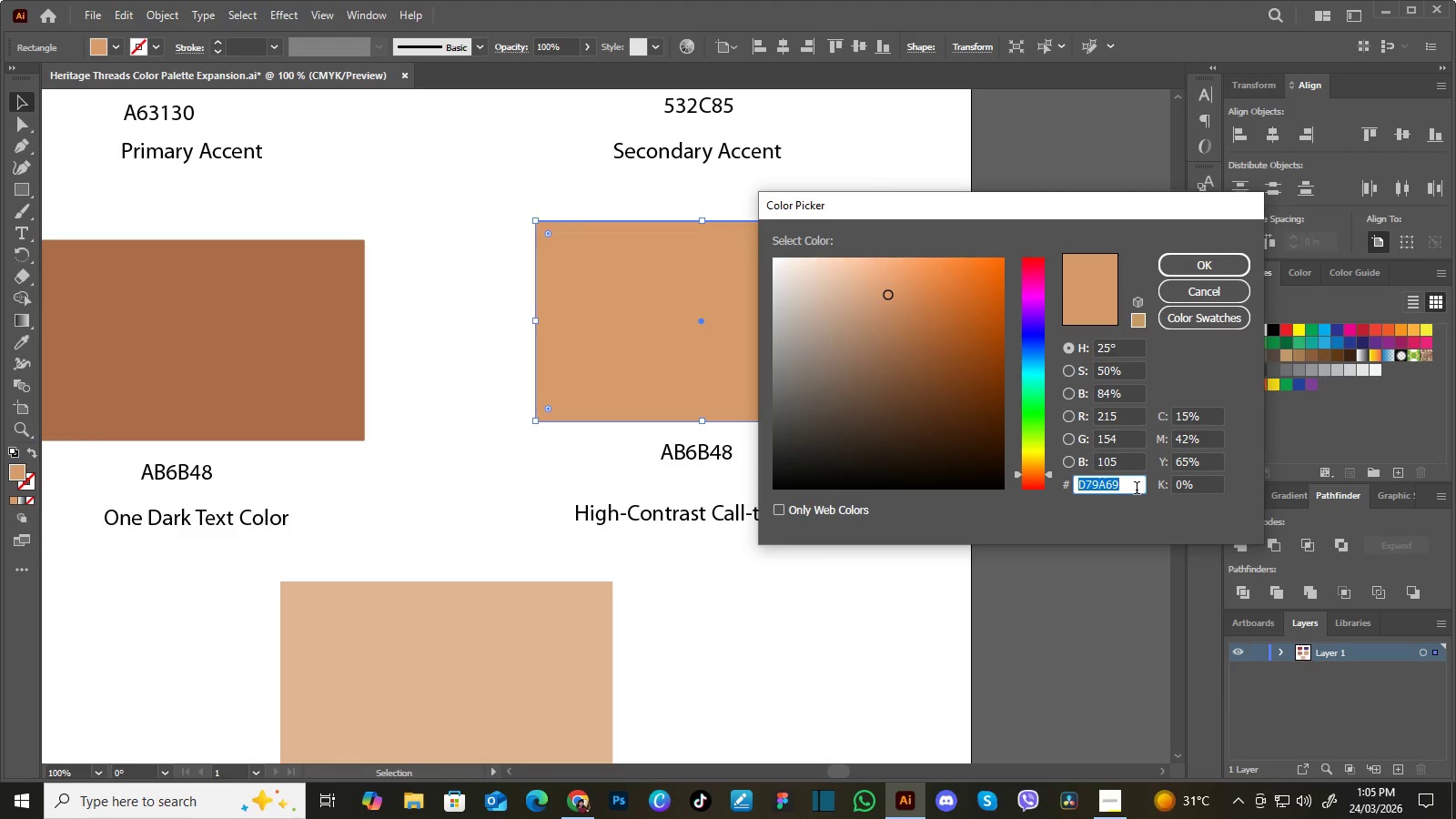 
key(Control+C)
 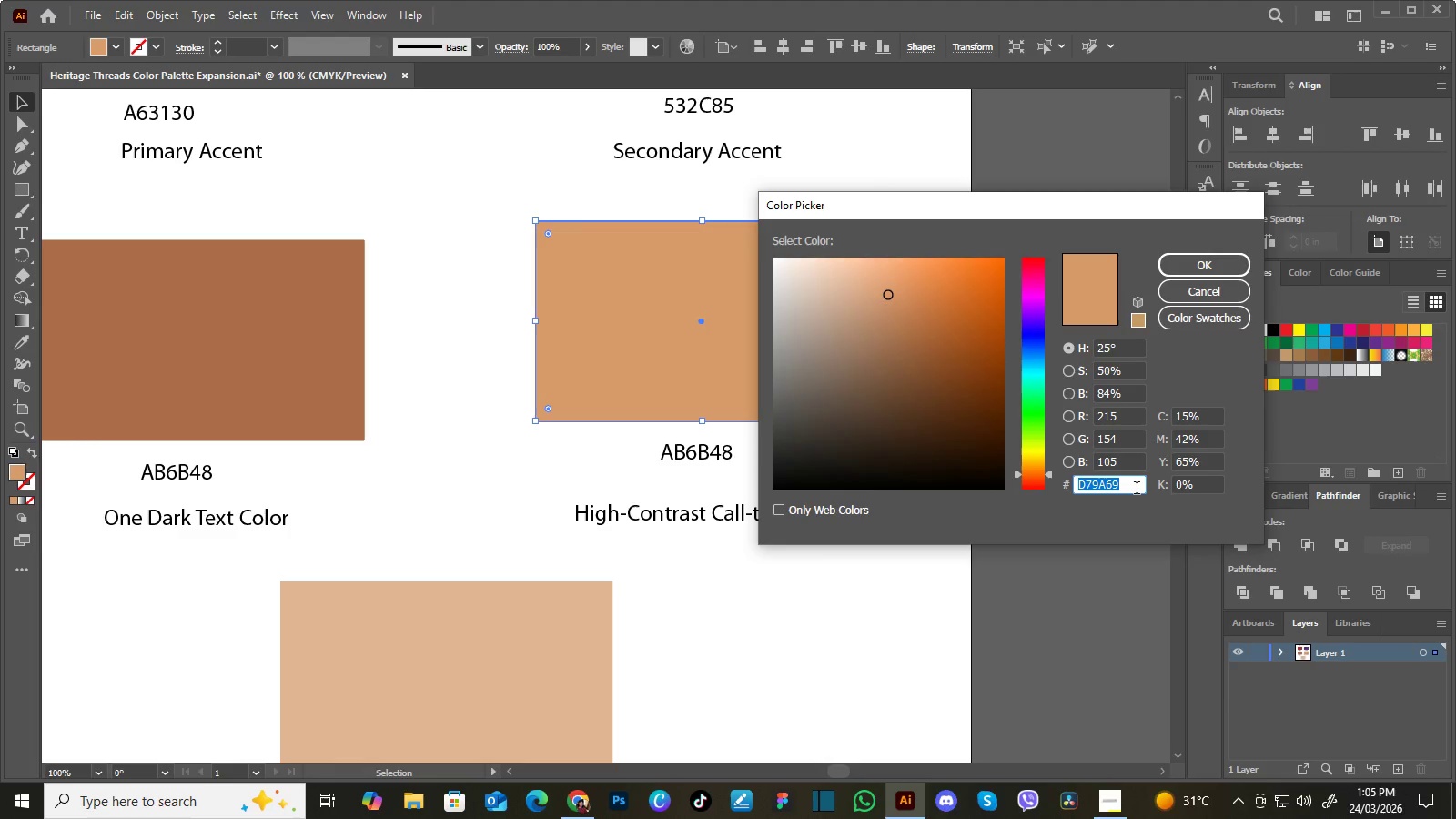 
key(Control+C)
 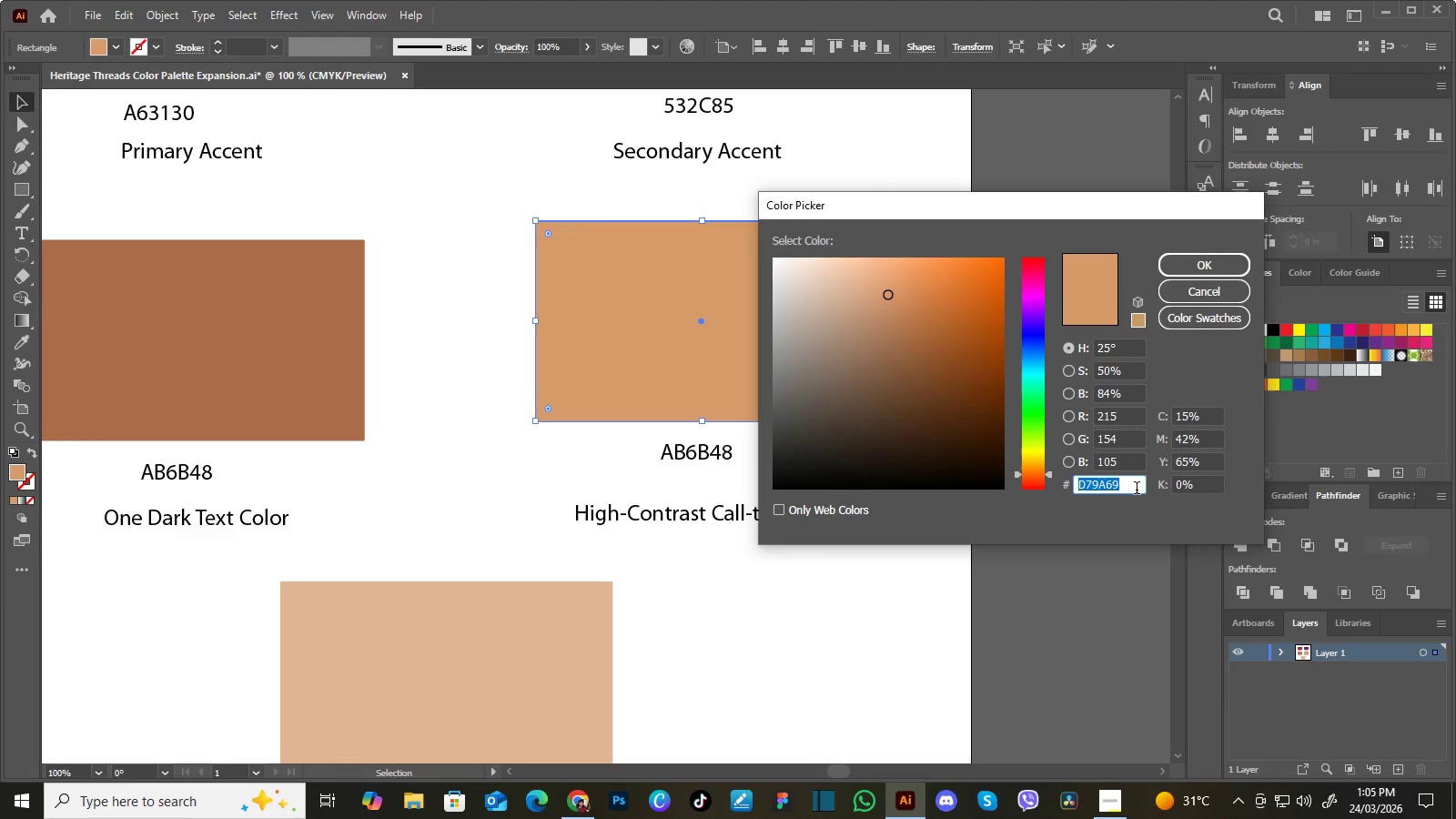 
key(Control+C)
 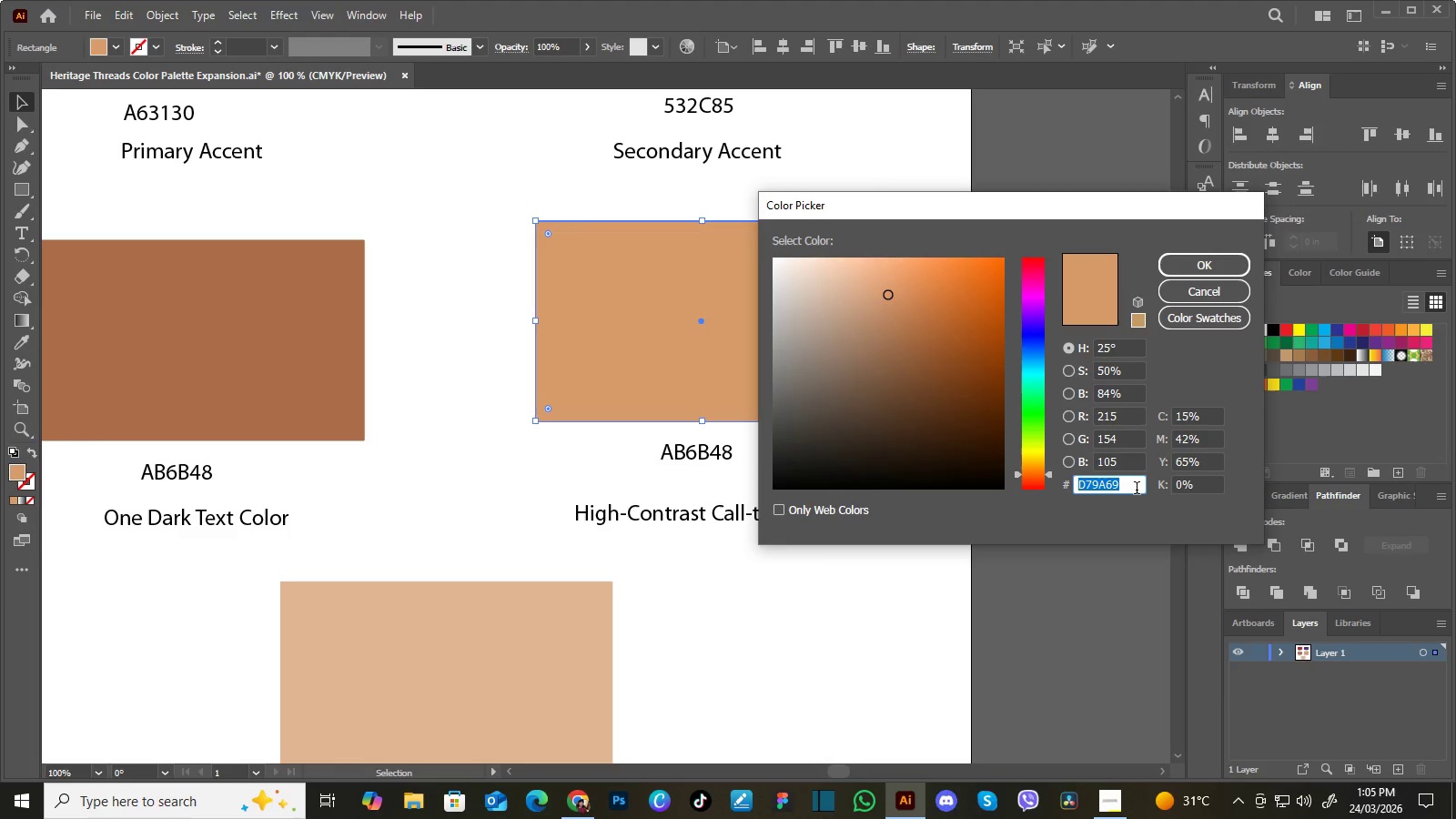 
key(Control+C)
 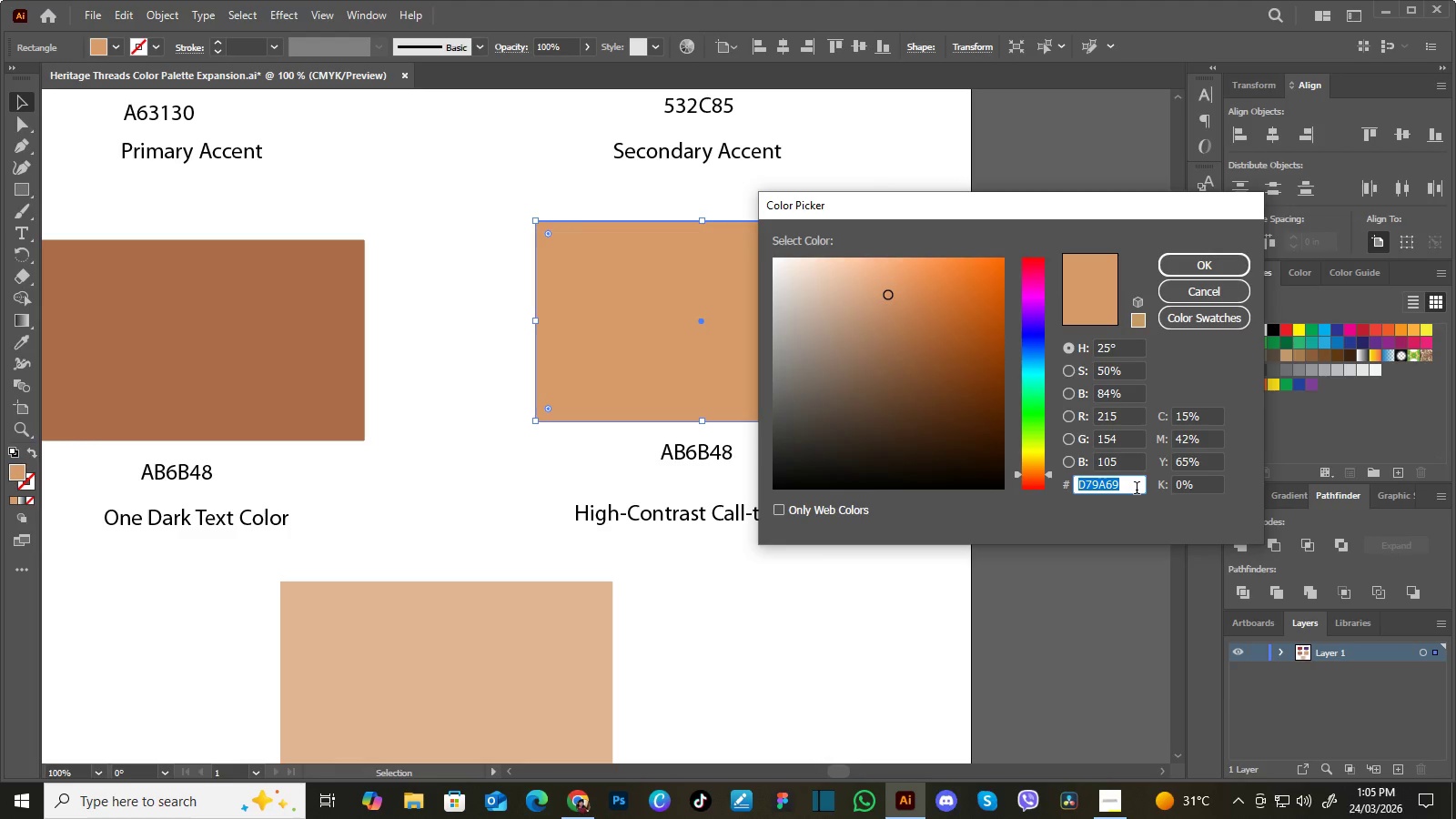 
key(Control+C)
 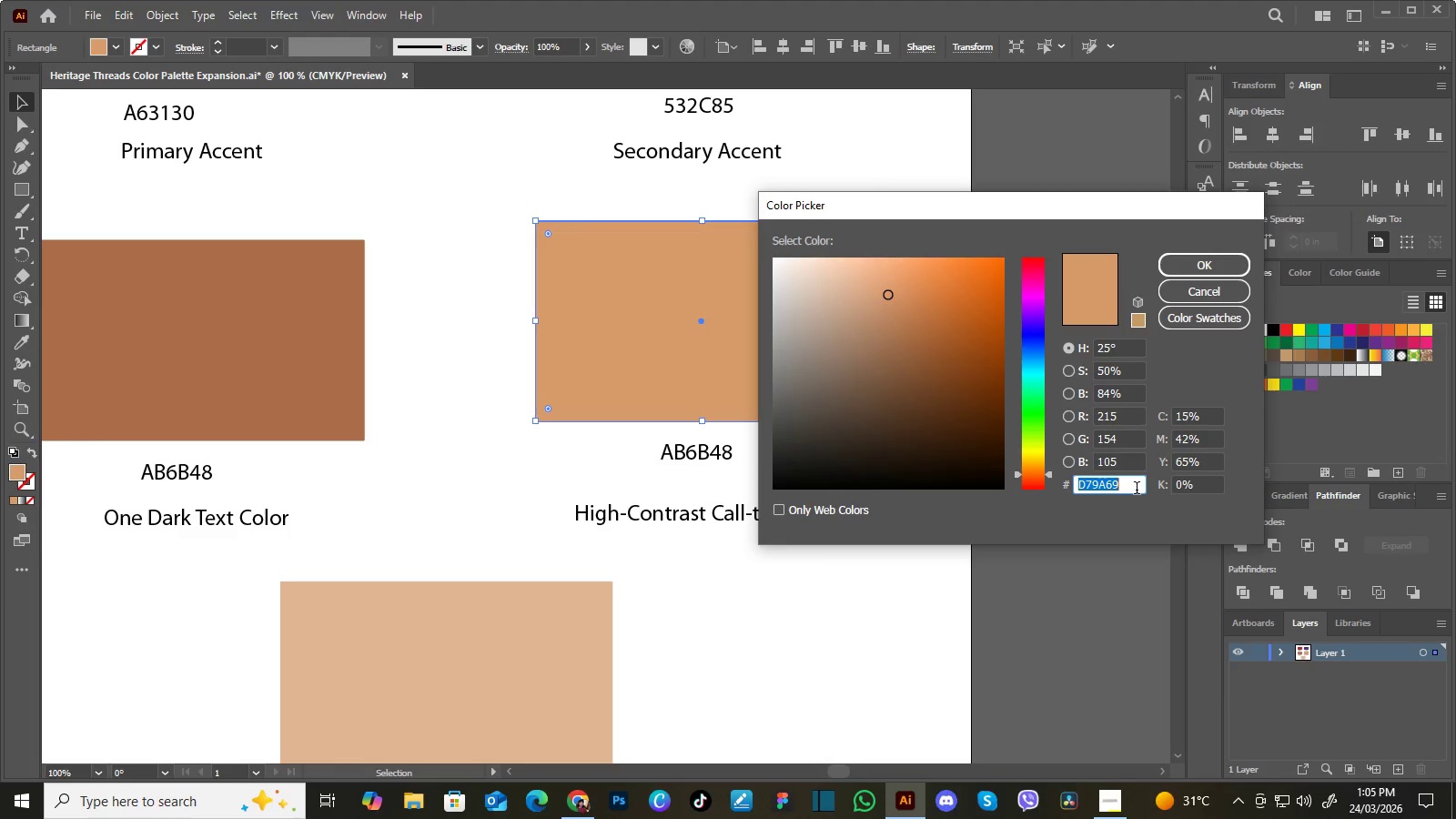 
key(Control+C)
 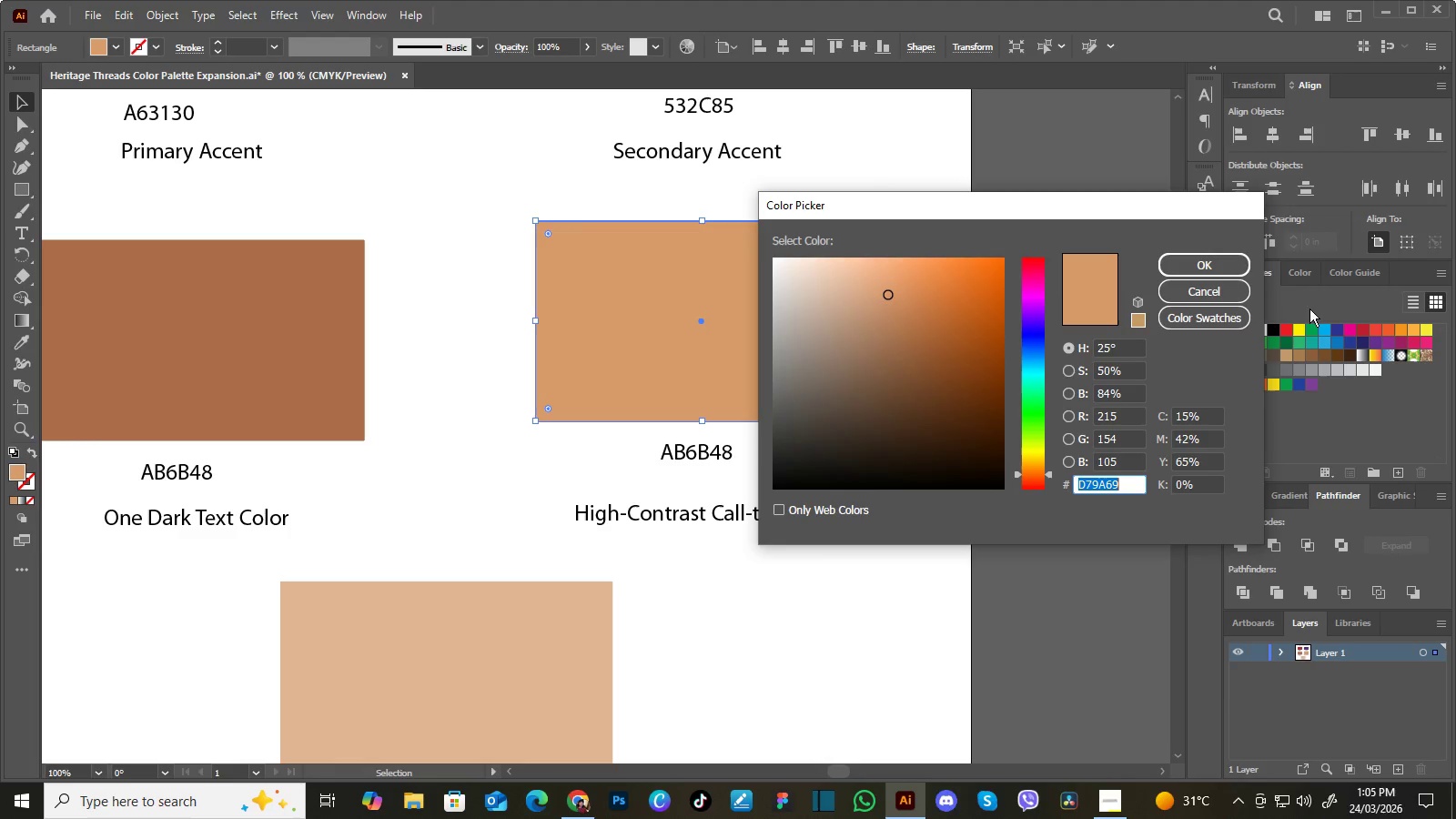 
left_click([1214, 295])
 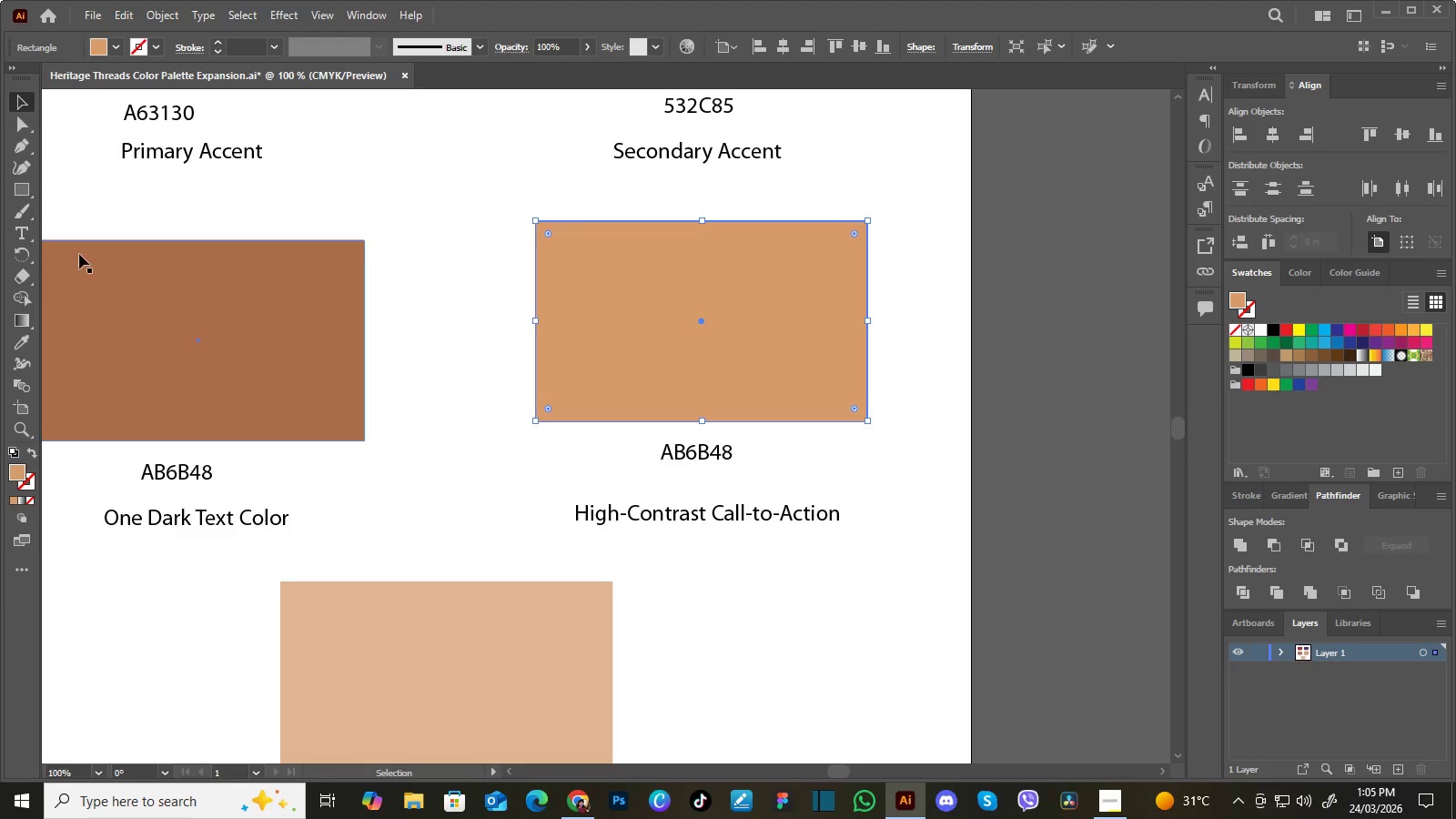 
left_click([23, 229])
 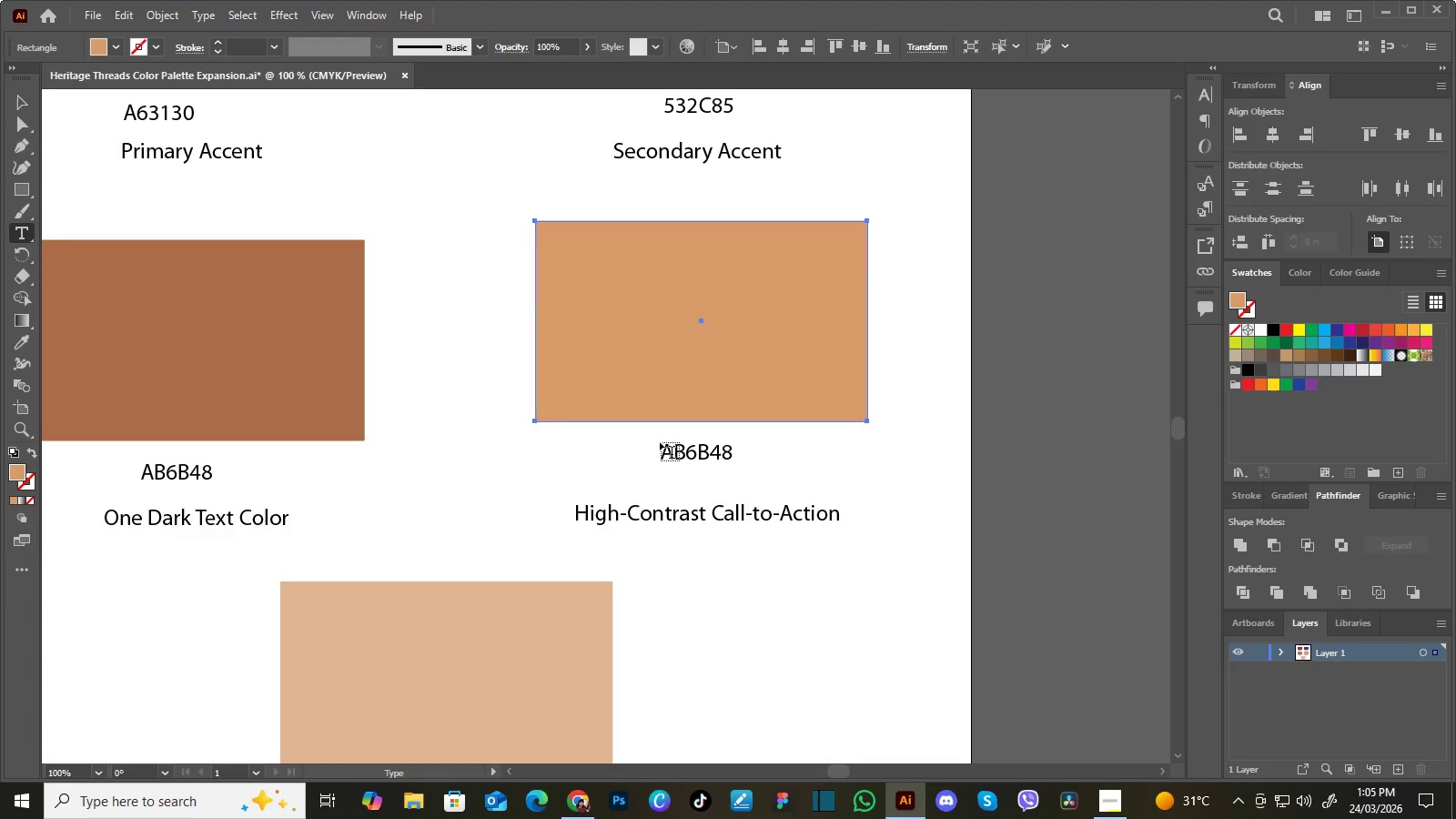 
left_click_drag(start_coordinate=[663, 448], to_coordinate=[891, 490])
 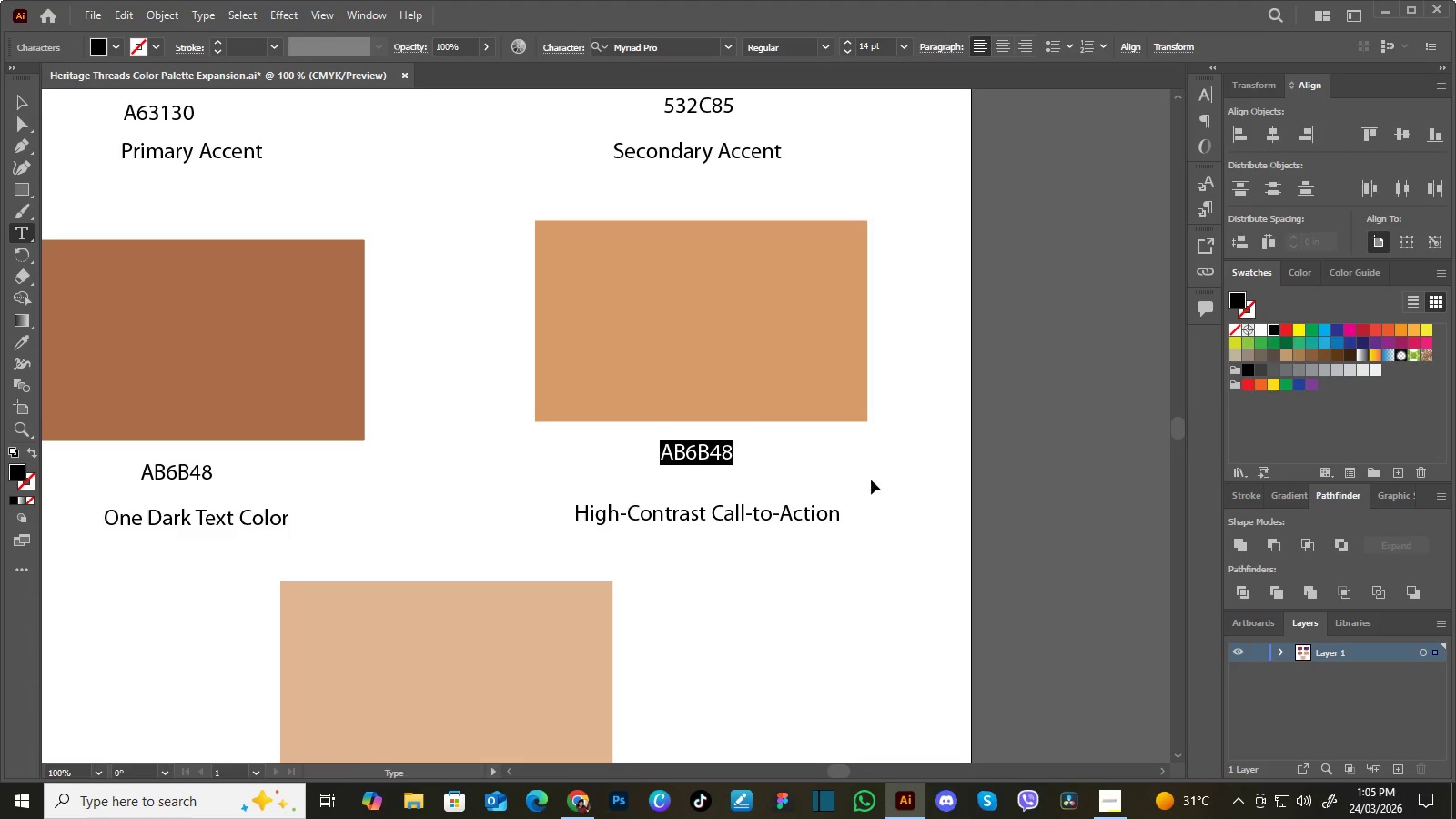 
key(Control+V)
 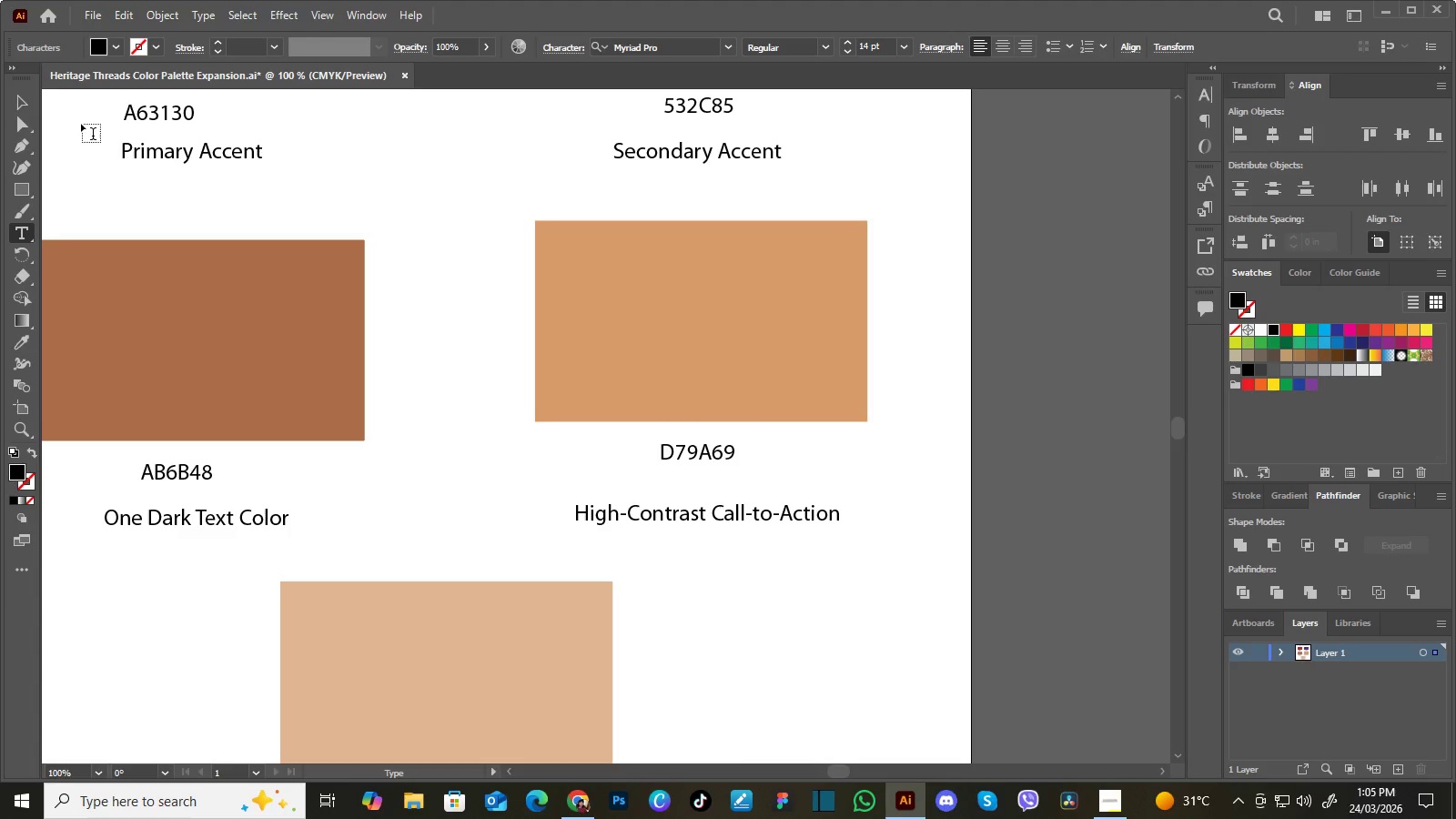 
left_click([25, 99])
 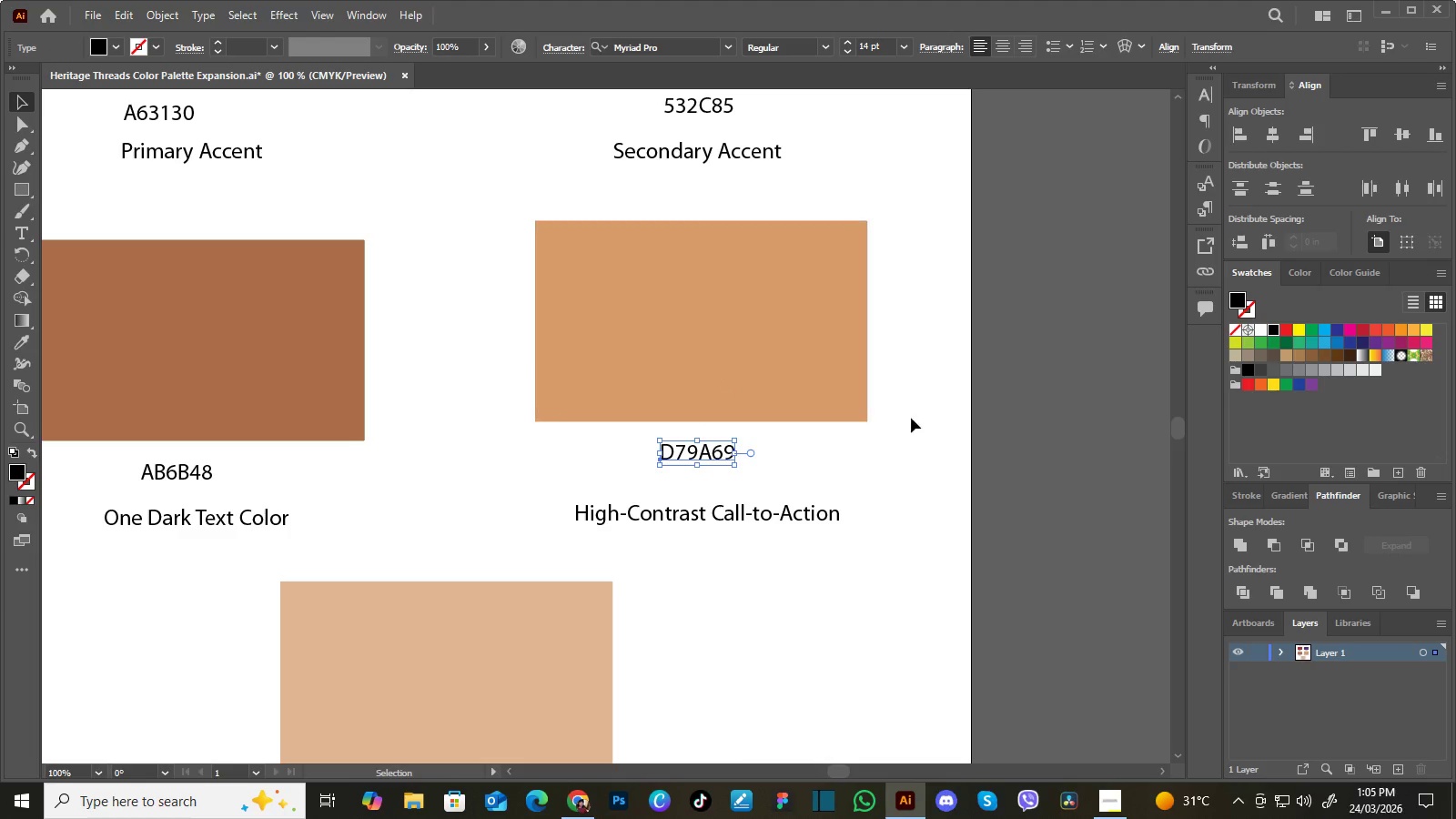 
left_click([929, 420])
 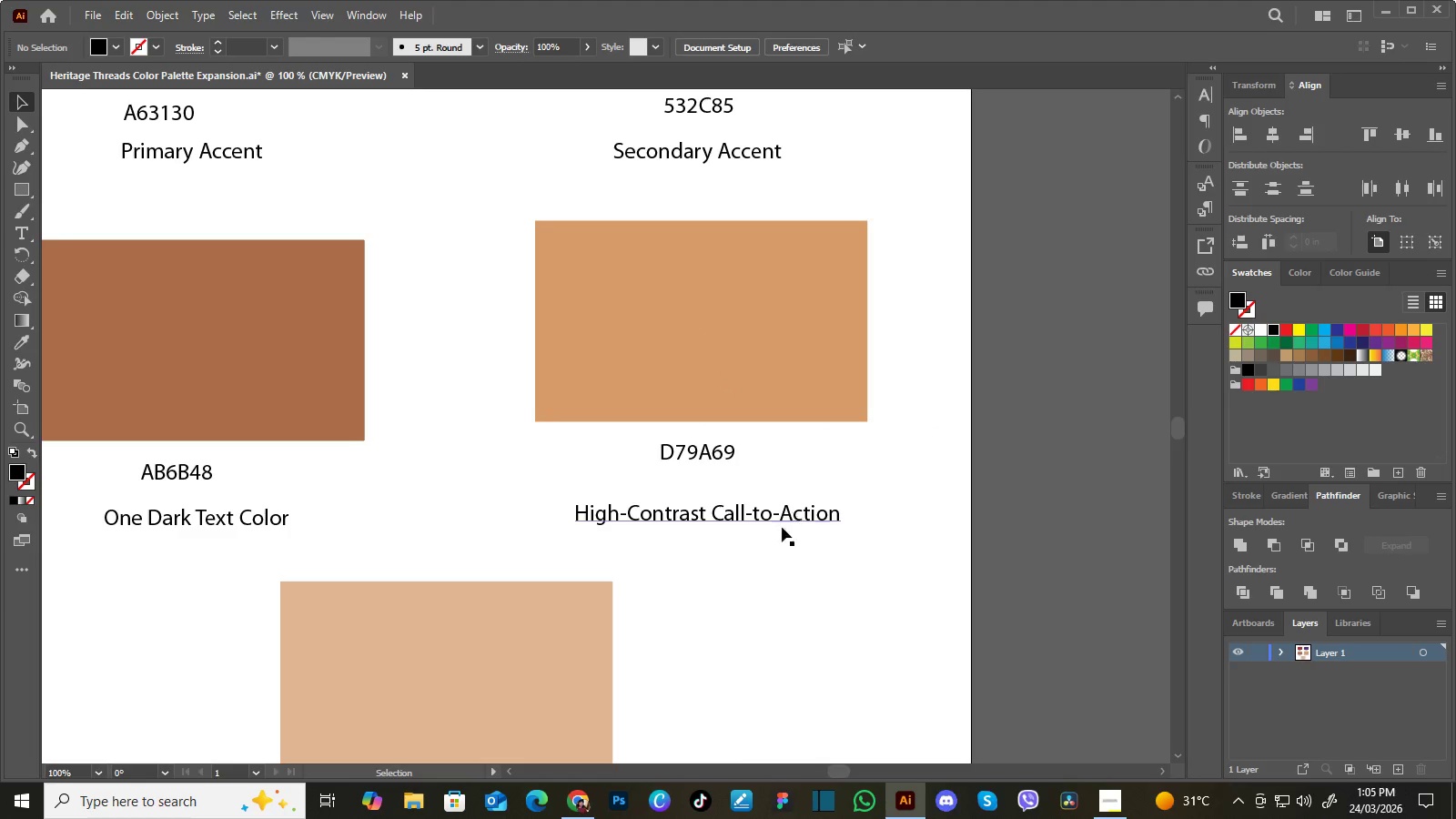 
hold_key(key=Space, duration=1.5)
 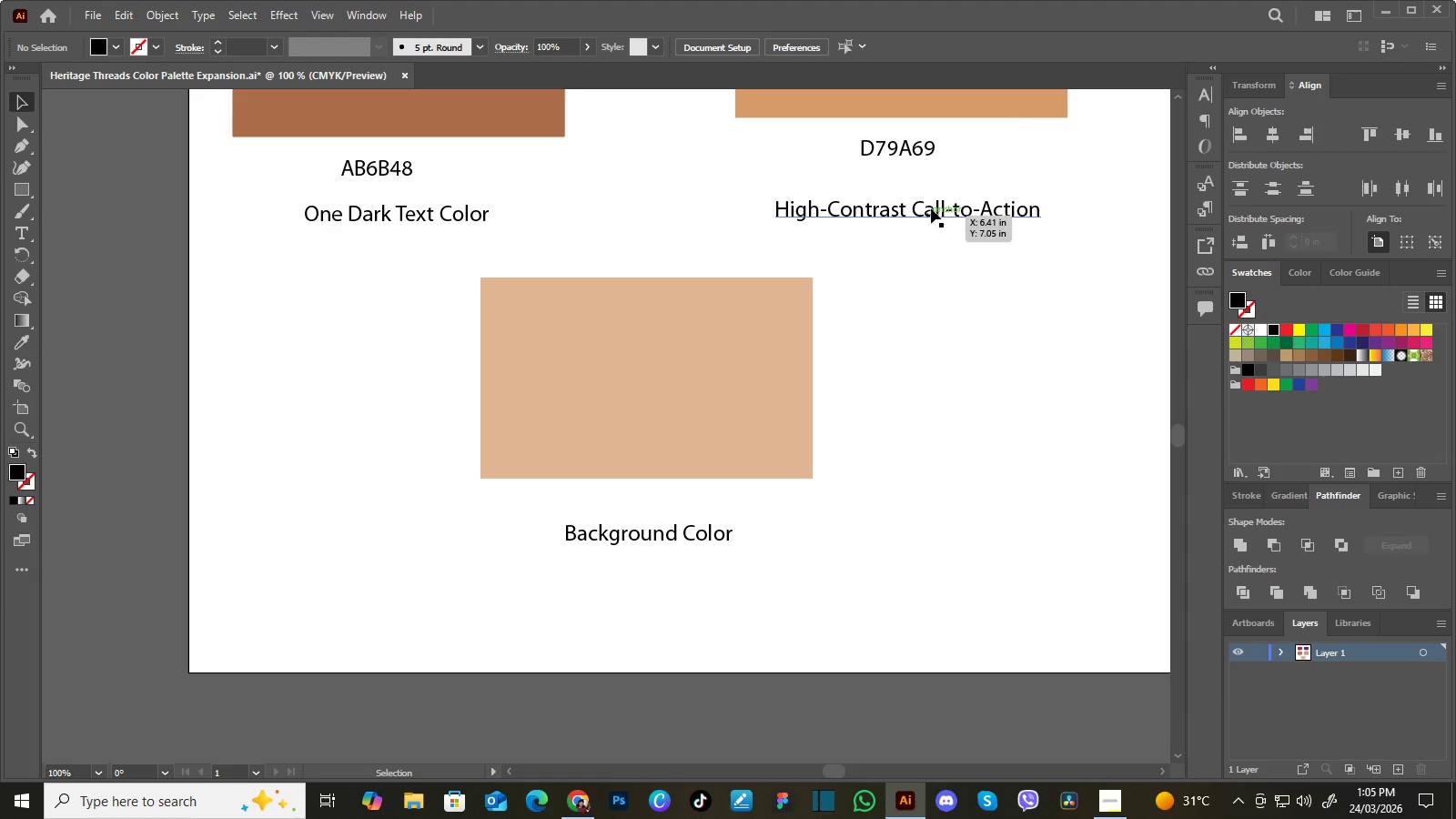 
left_click_drag(start_coordinate=[722, 577], to_coordinate=[819, 407])
 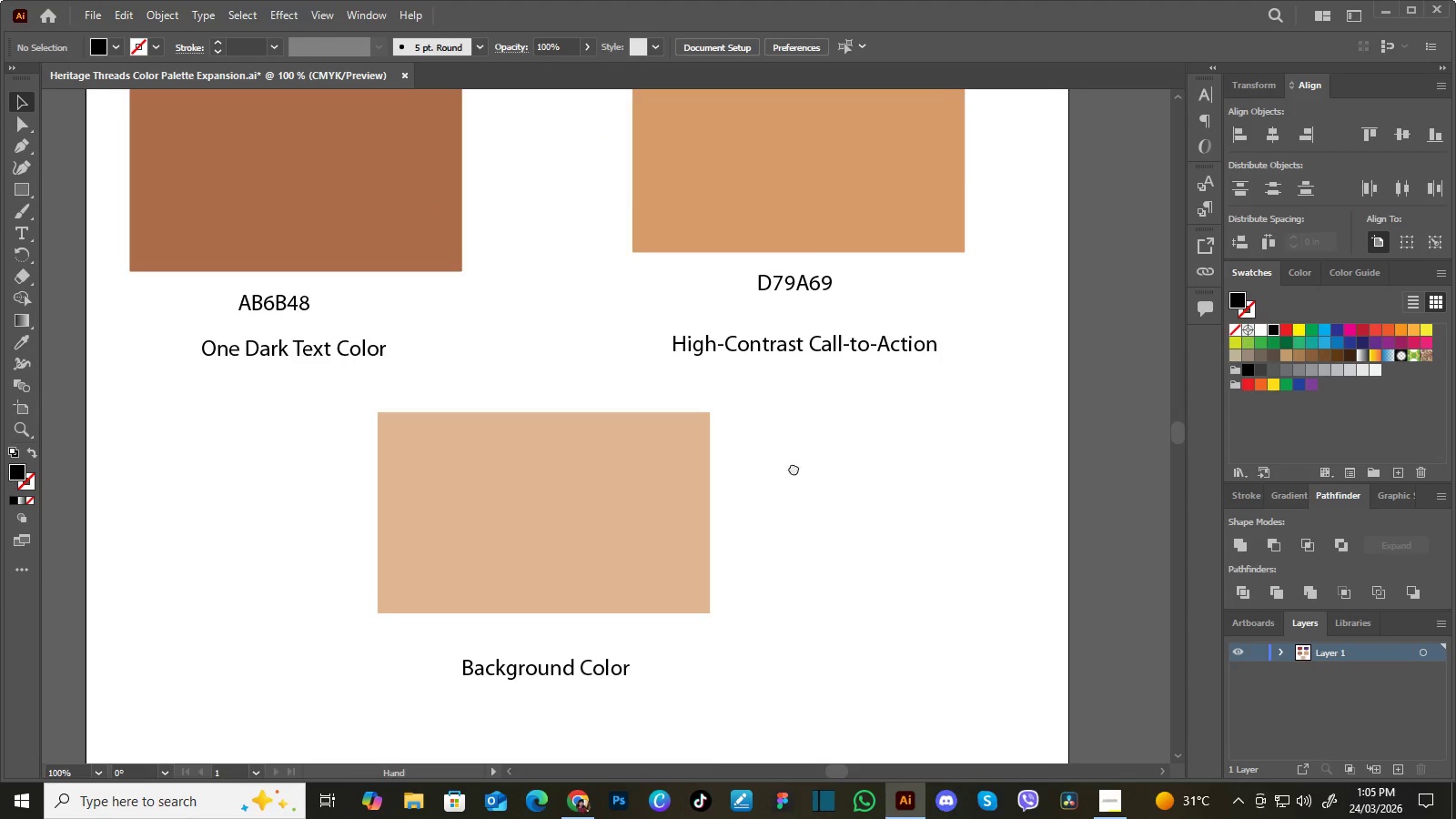 
left_click_drag(start_coordinate=[790, 480], to_coordinate=[811, 392])
 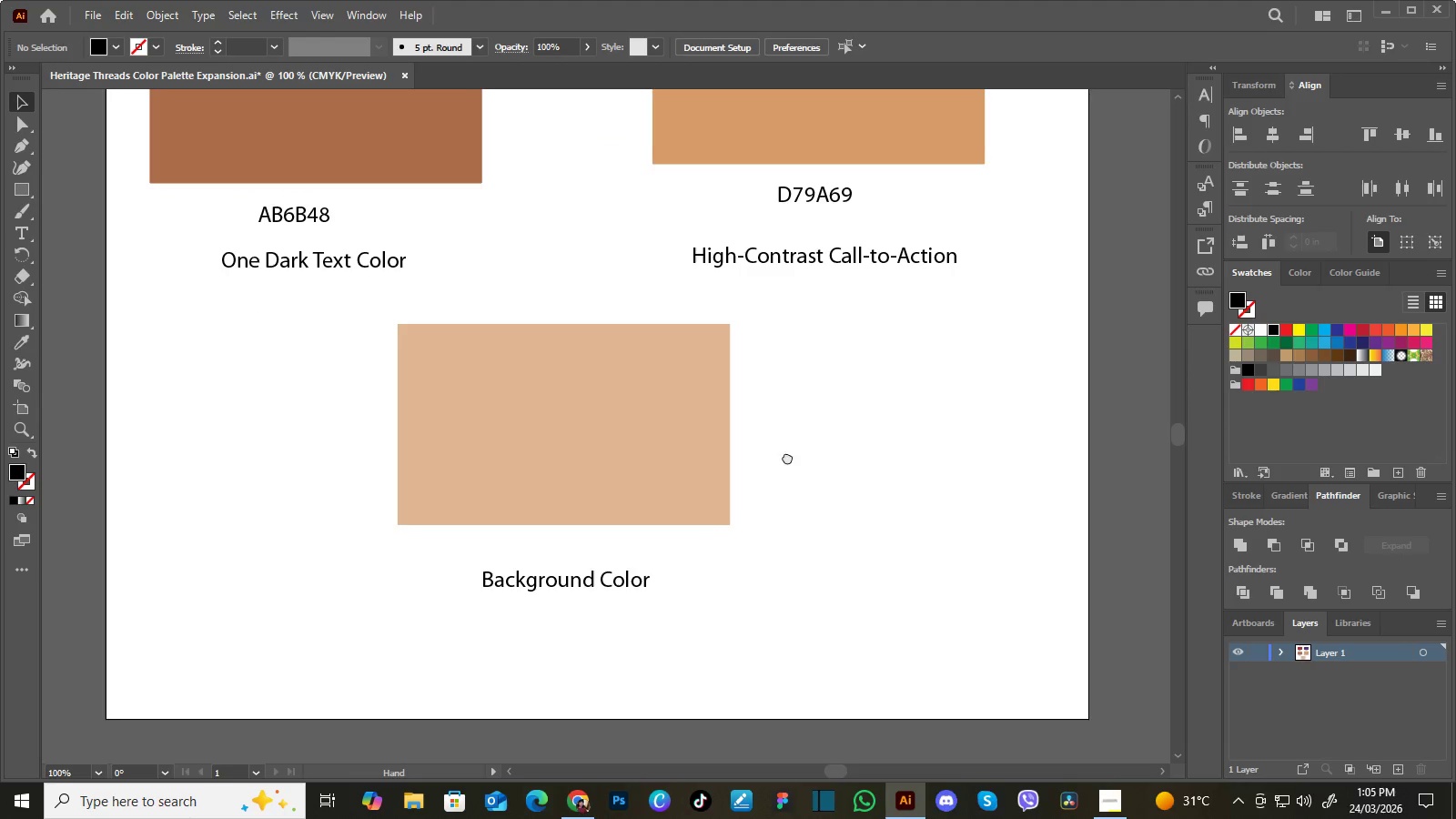 
left_click_drag(start_coordinate=[782, 460], to_coordinate=[842, 429])
 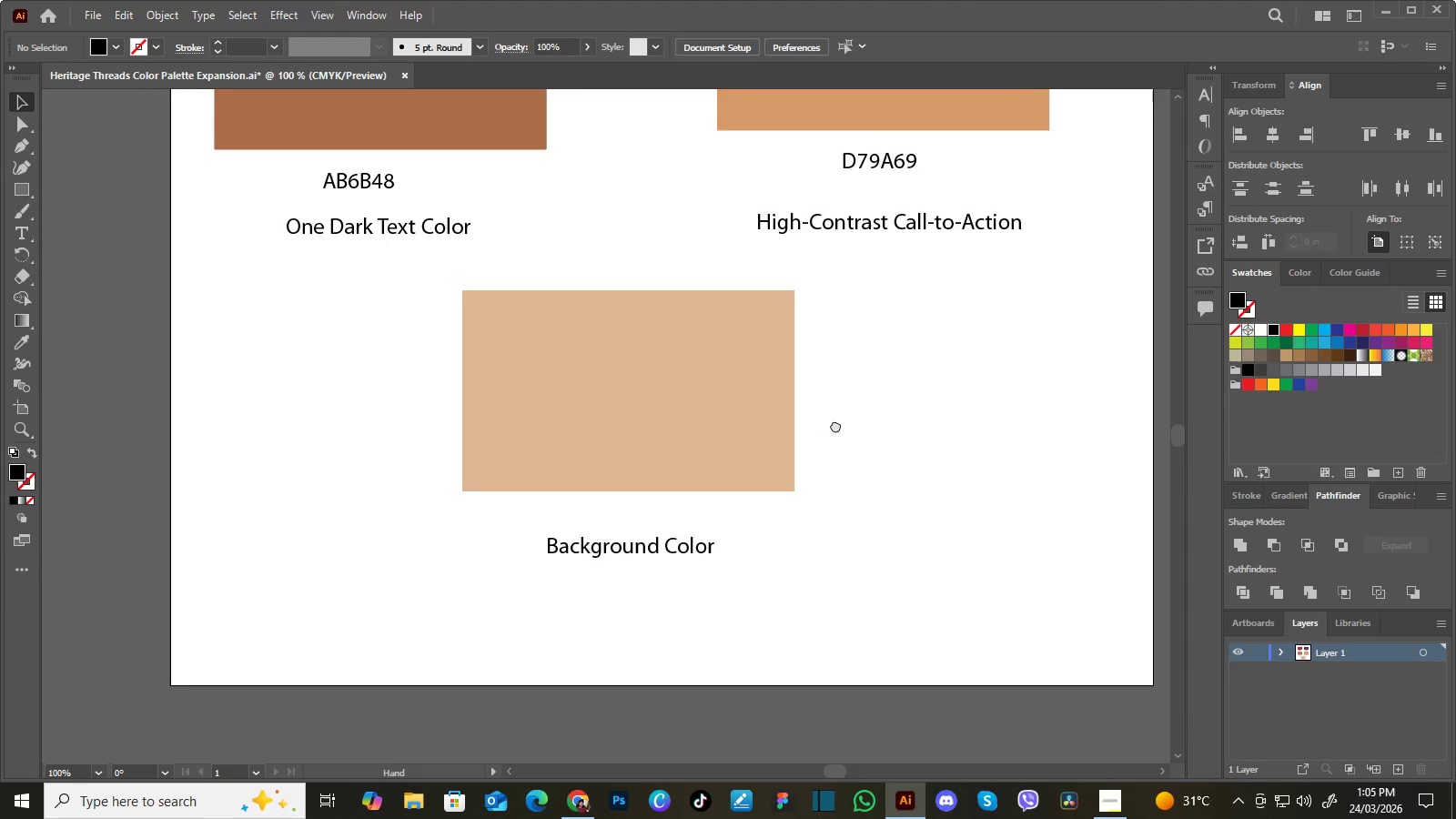 
left_click_drag(start_coordinate=[814, 440], to_coordinate=[836, 425])
 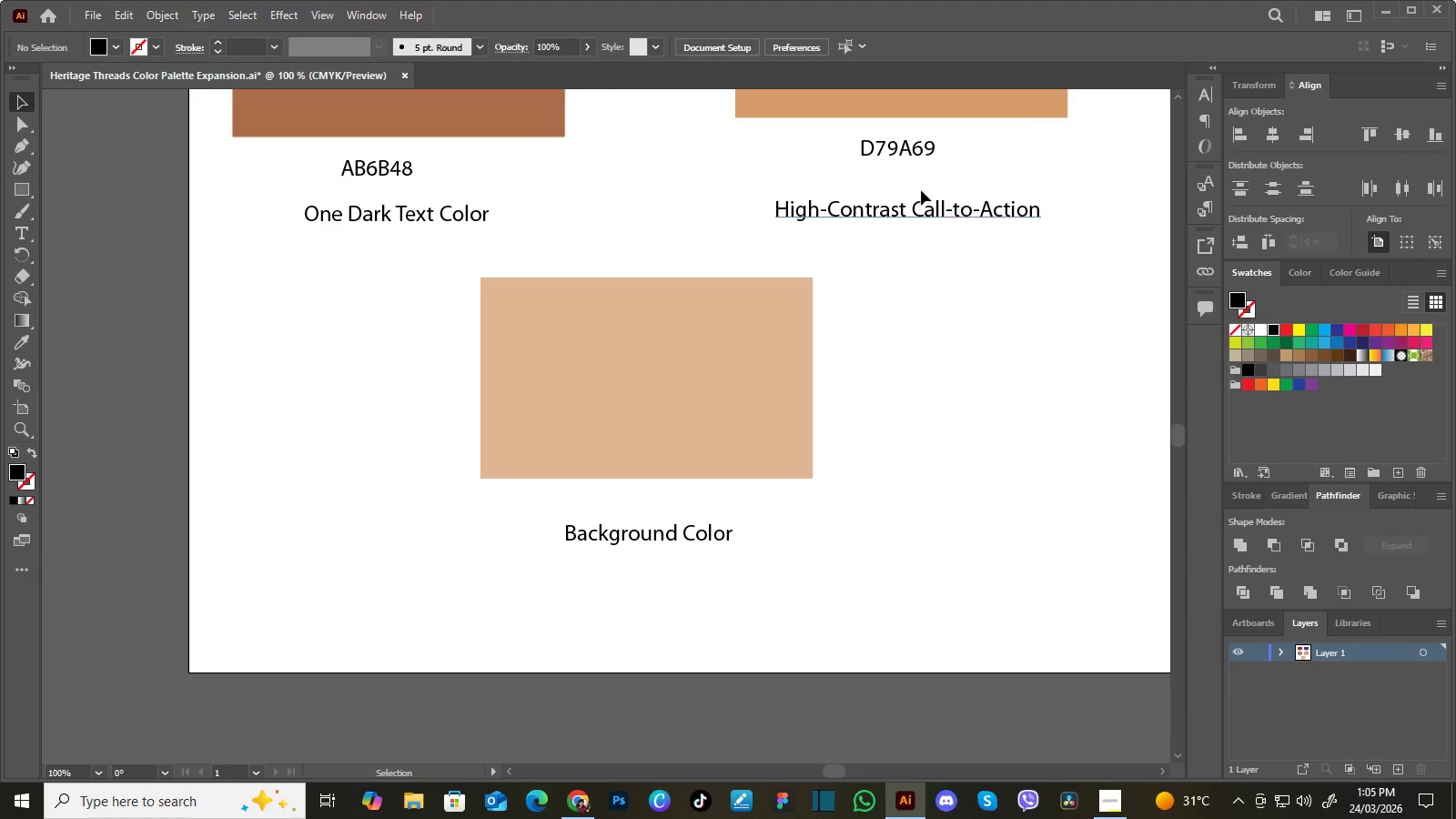 
hold_key(key=Space, duration=0.34)
 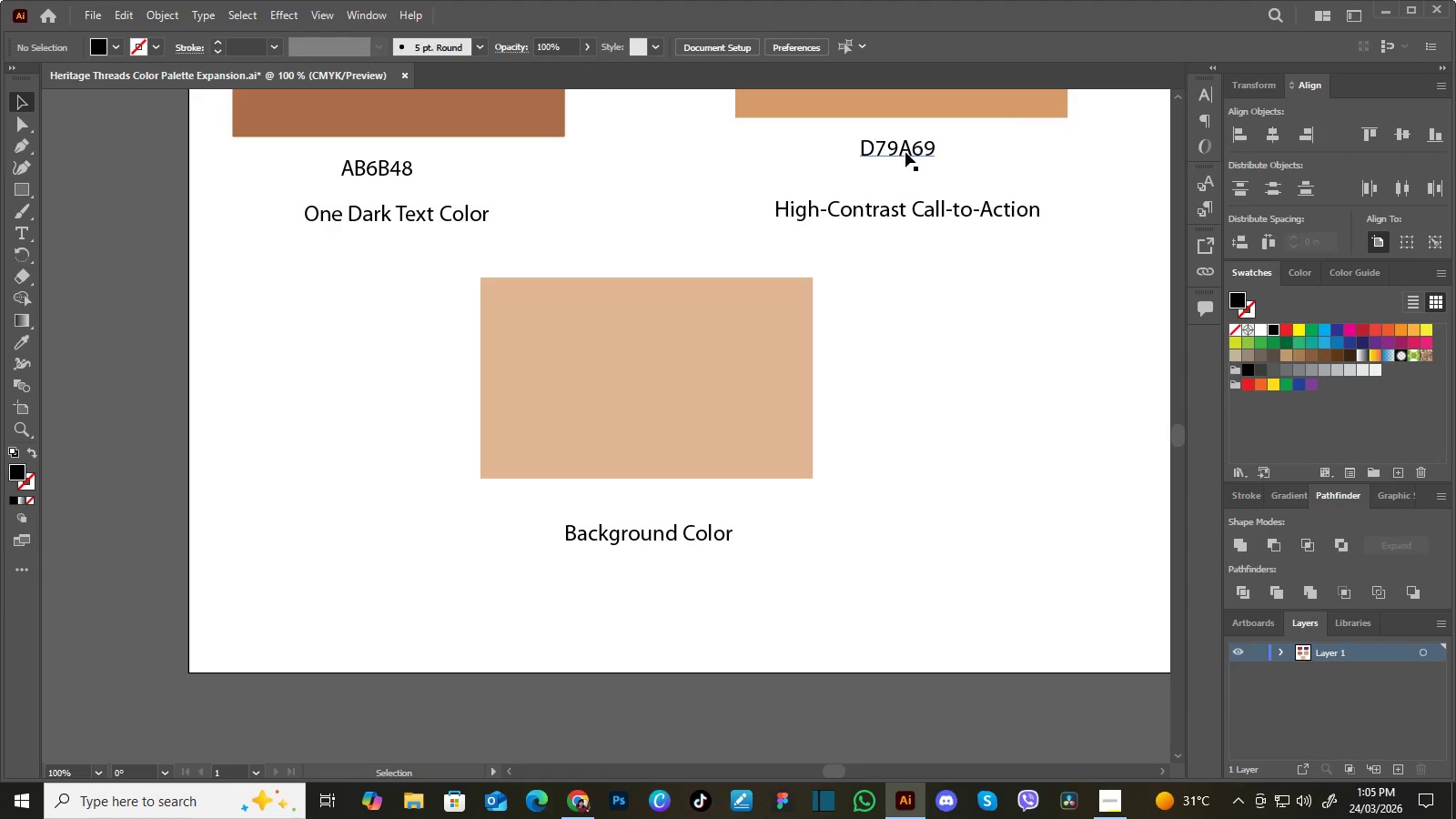 
left_click([905, 152])
 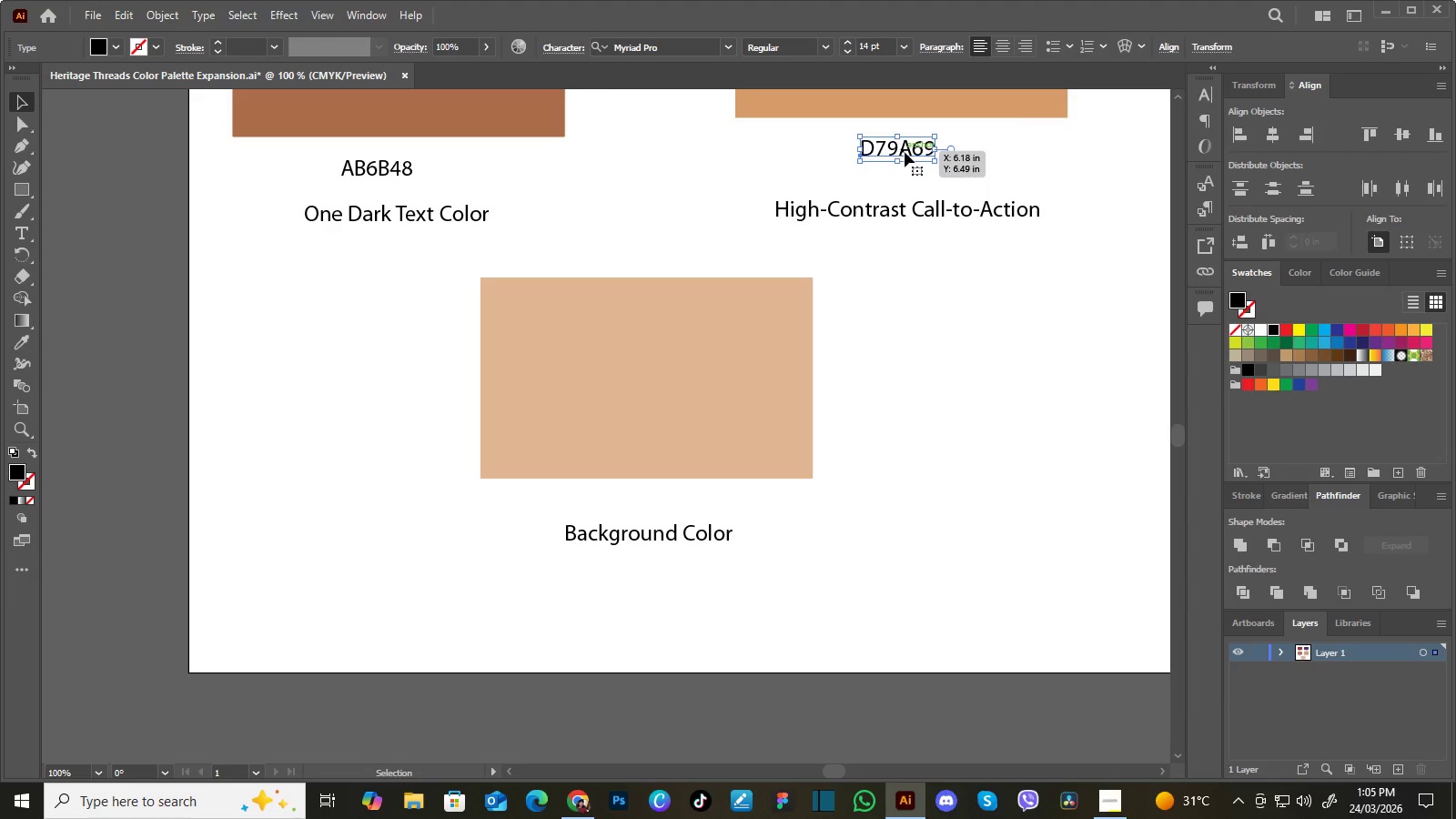 
hold_key(key=AltLeft, duration=1.5)
left_click_drag(start_coordinate=[905, 152], to_coordinate=[646, 506])
 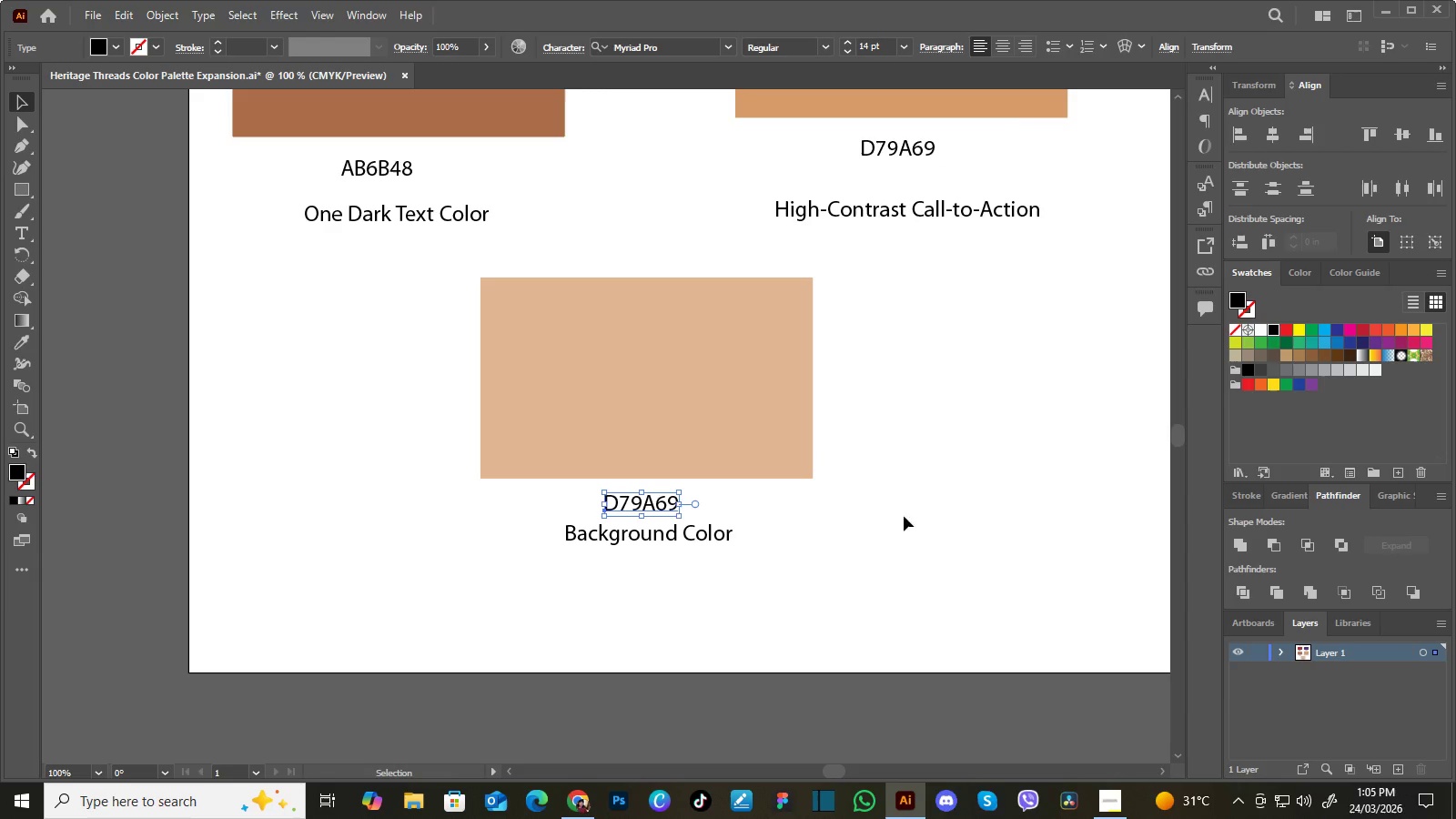 
hold_key(key=AltLeft, duration=0.75)
 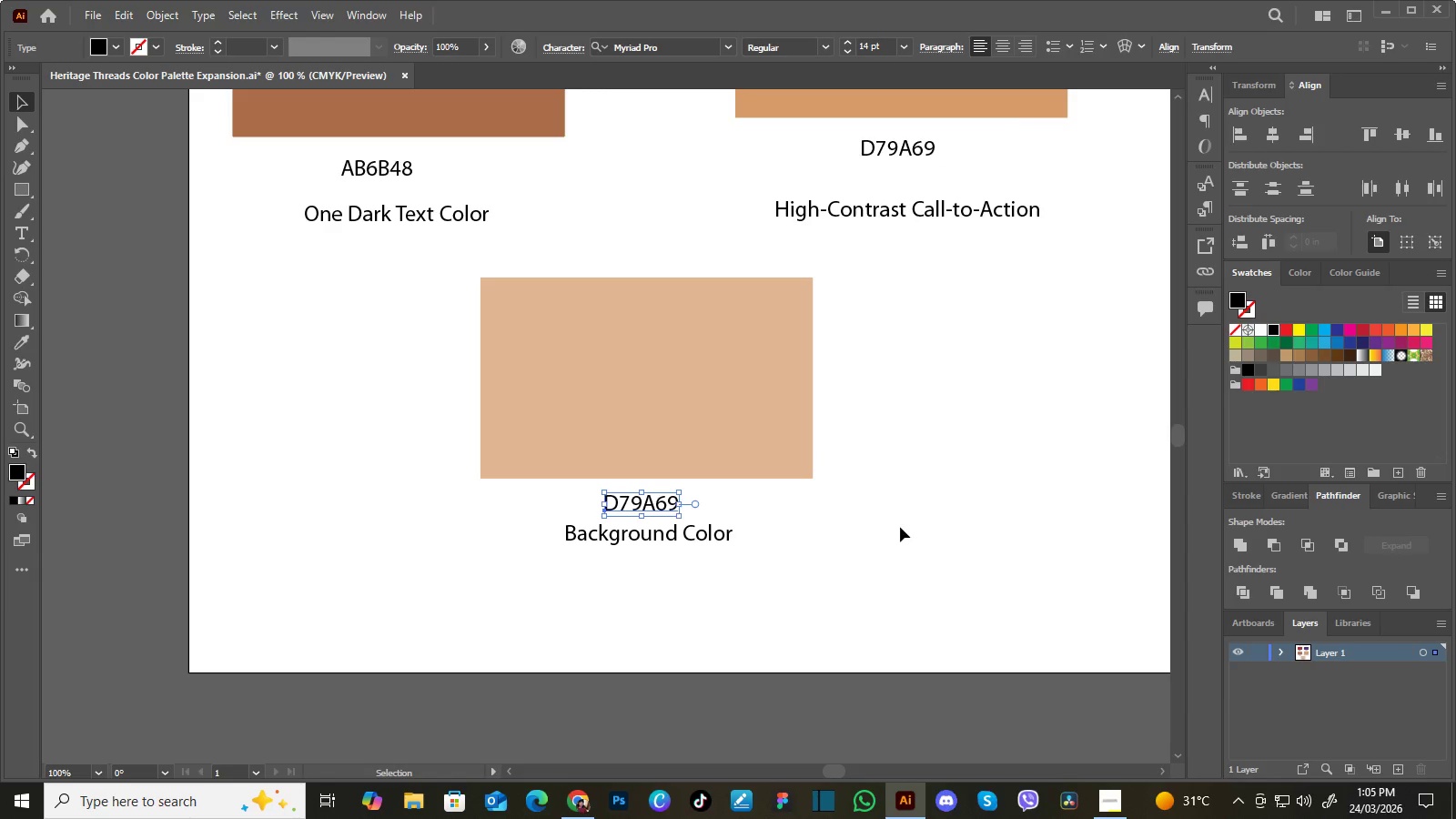 
left_click([907, 505])
 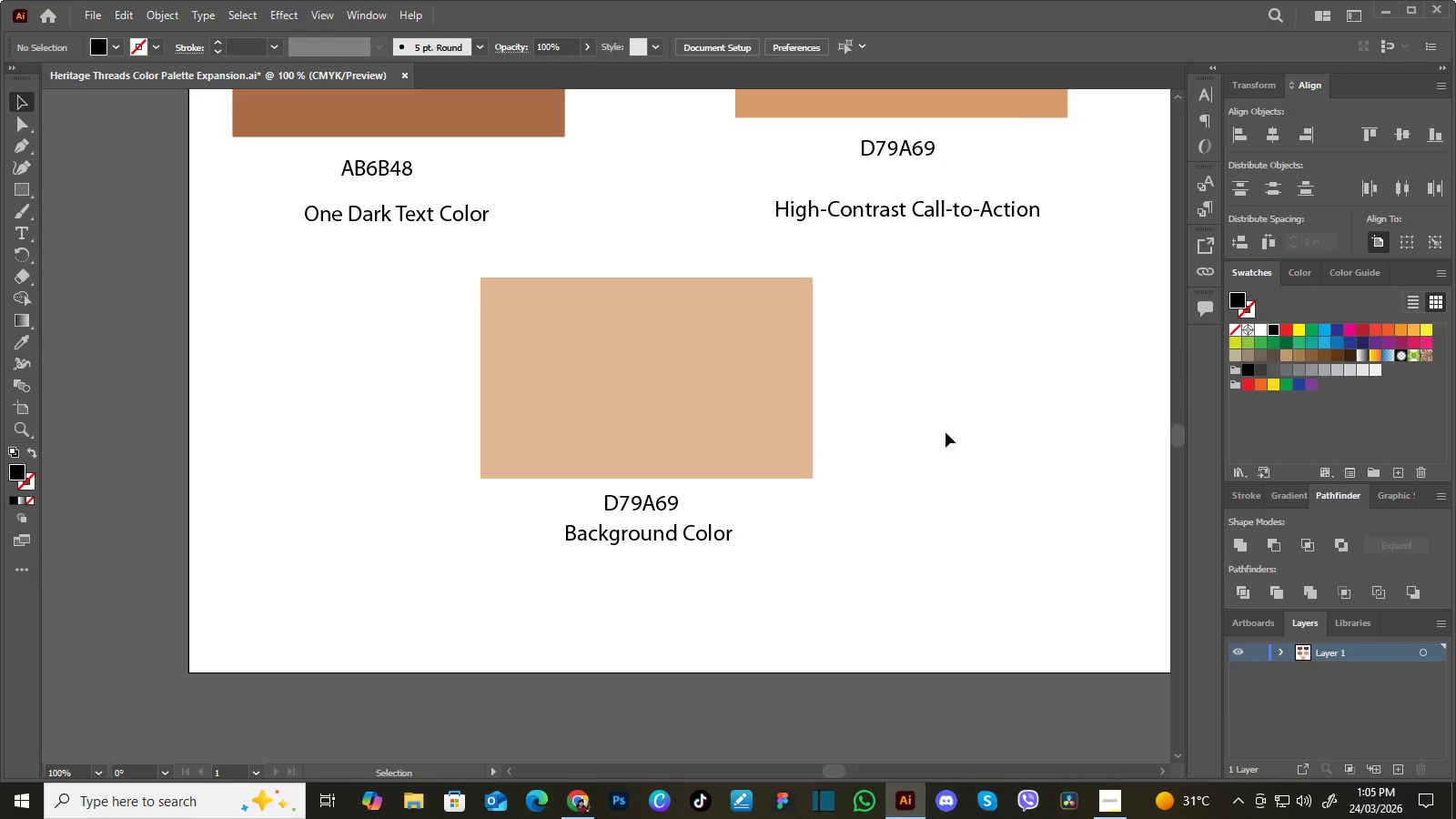 
hold_key(key=Space, duration=0.95)
 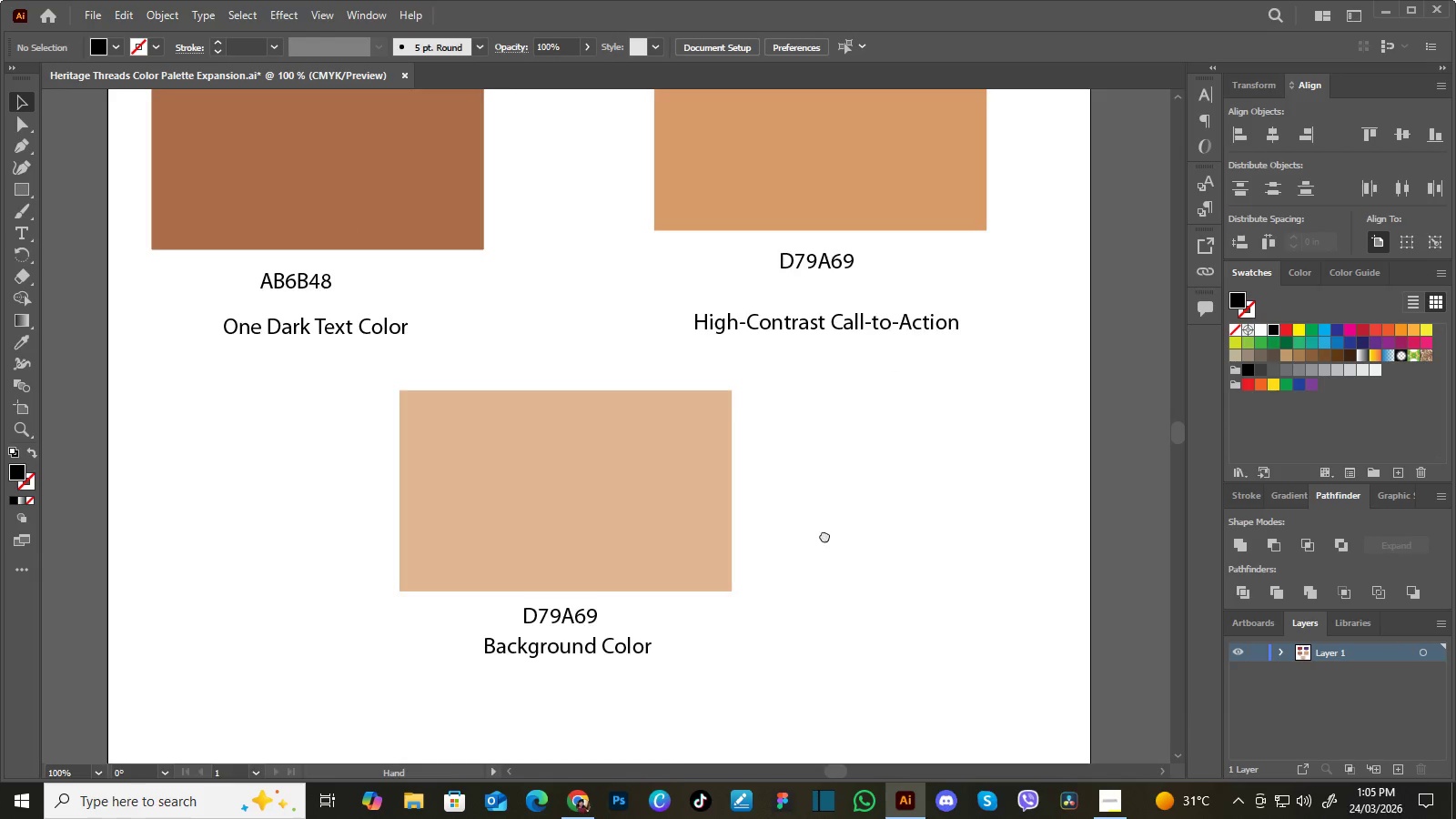 
left_click_drag(start_coordinate=[951, 389], to_coordinate=[875, 485])
 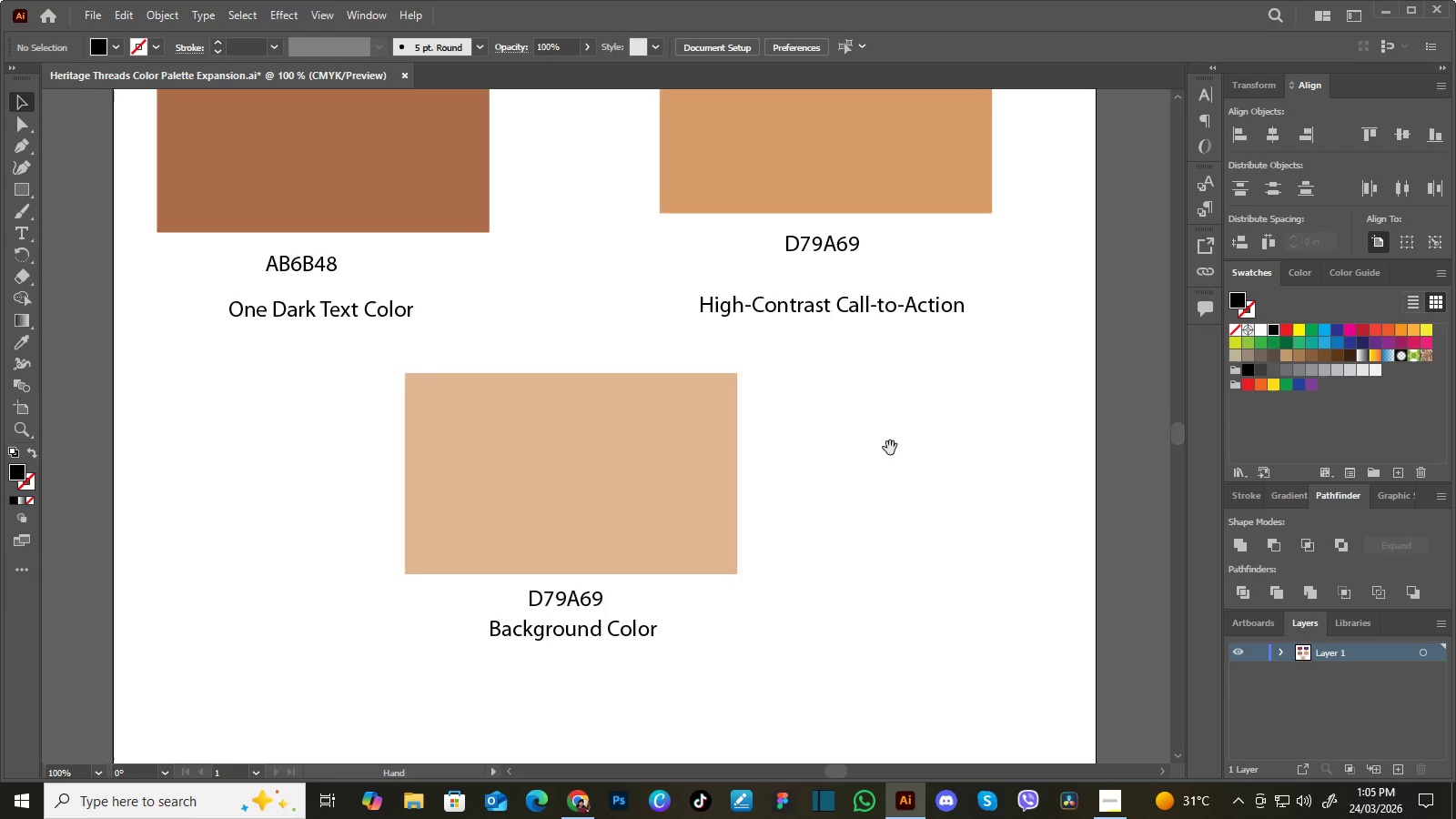 
left_click_drag(start_coordinate=[892, 442], to_coordinate=[885, 463])
 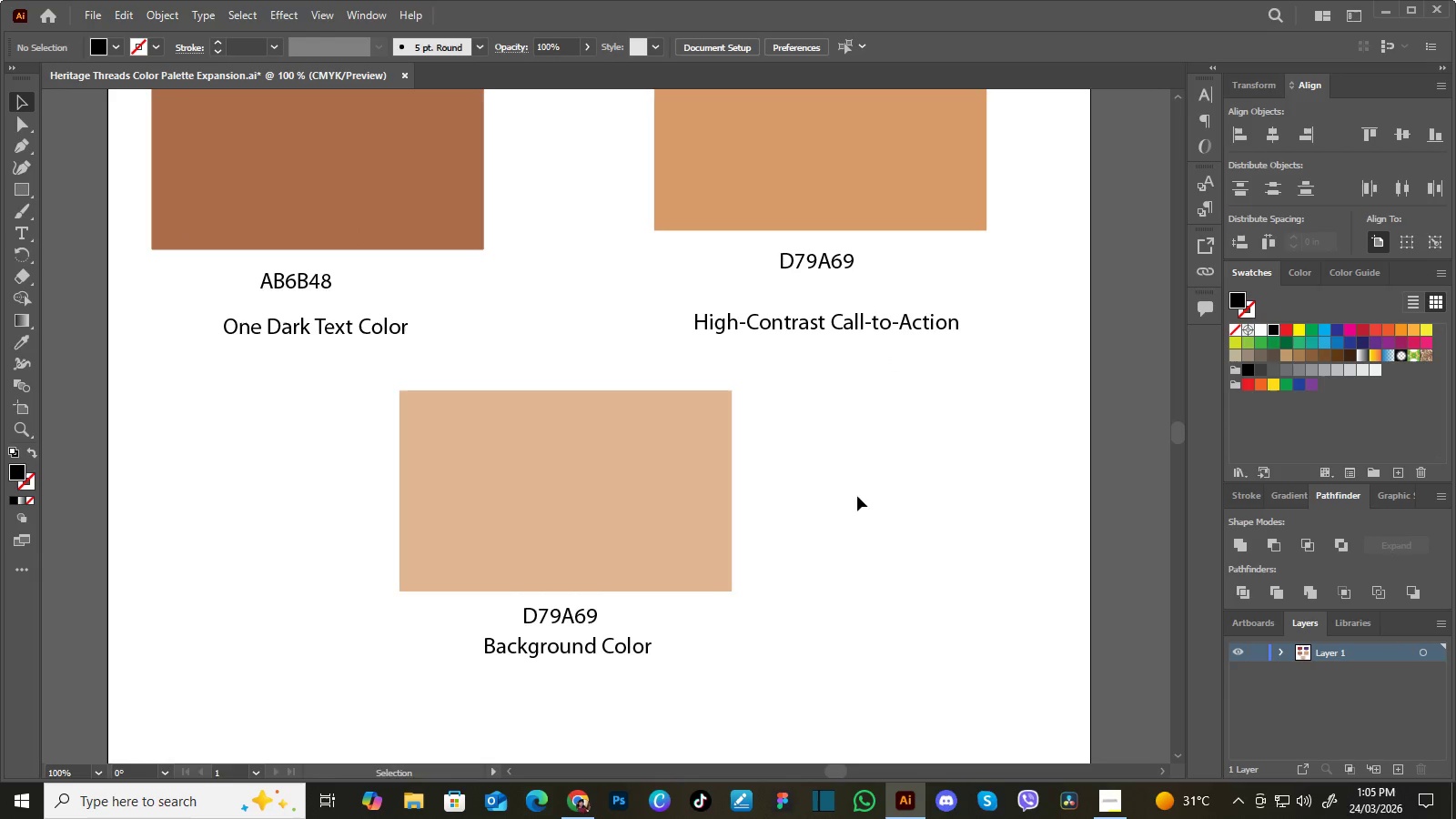 
hold_key(key=Space, duration=0.89)
 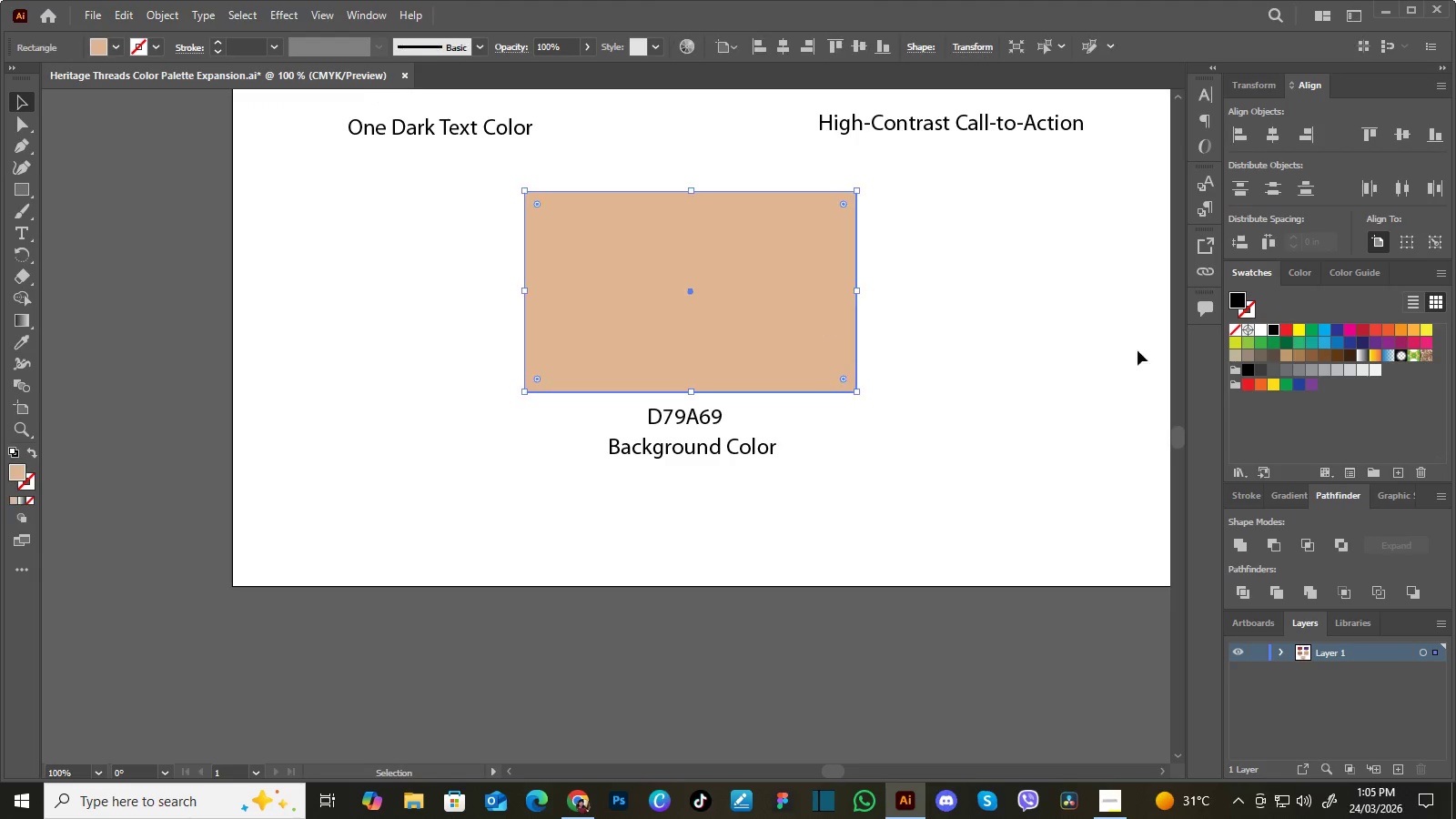 
left_click_drag(start_coordinate=[824, 535], to_coordinate=[927, 367])
 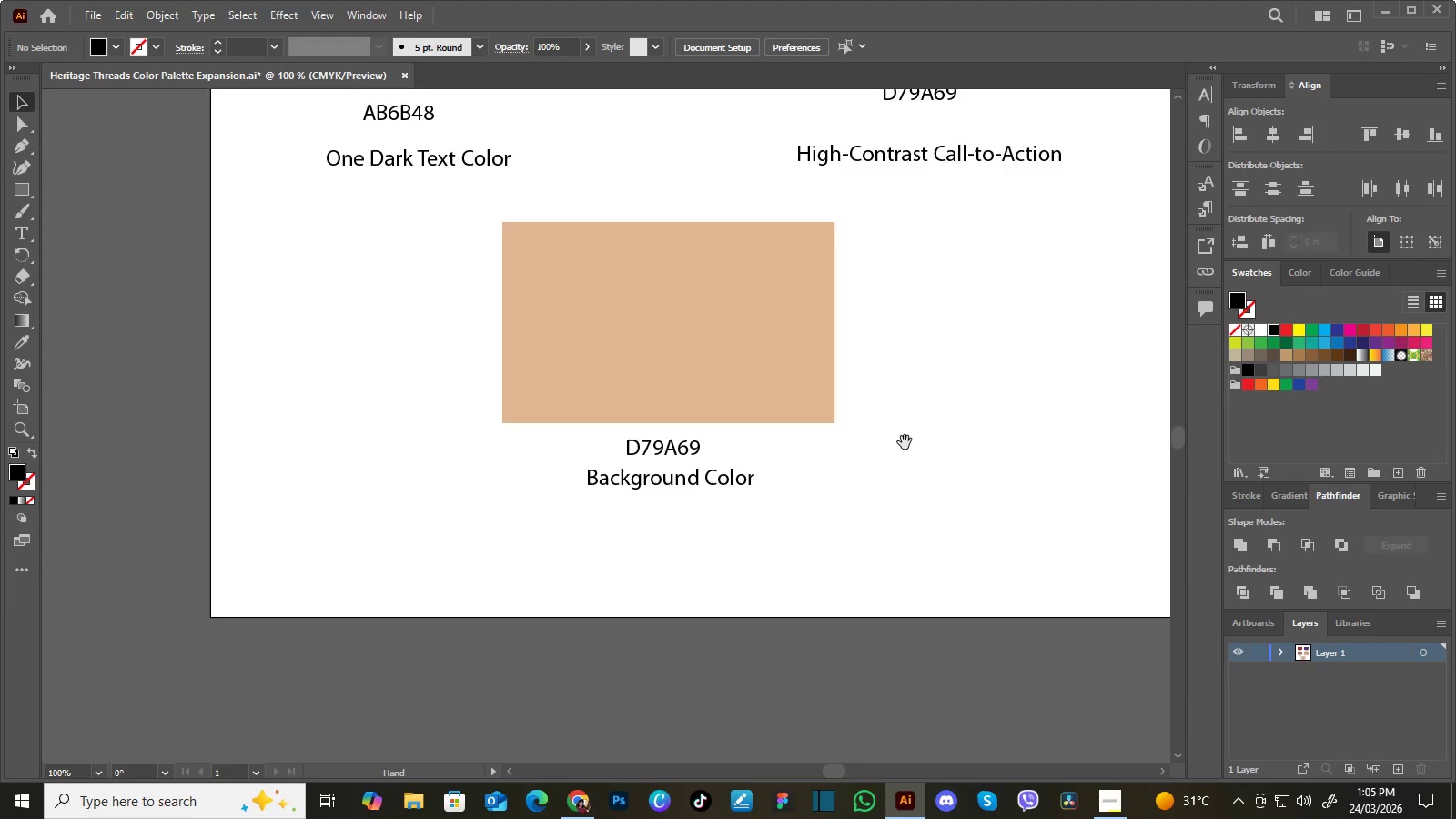 
left_click_drag(start_coordinate=[905, 444], to_coordinate=[925, 413])
 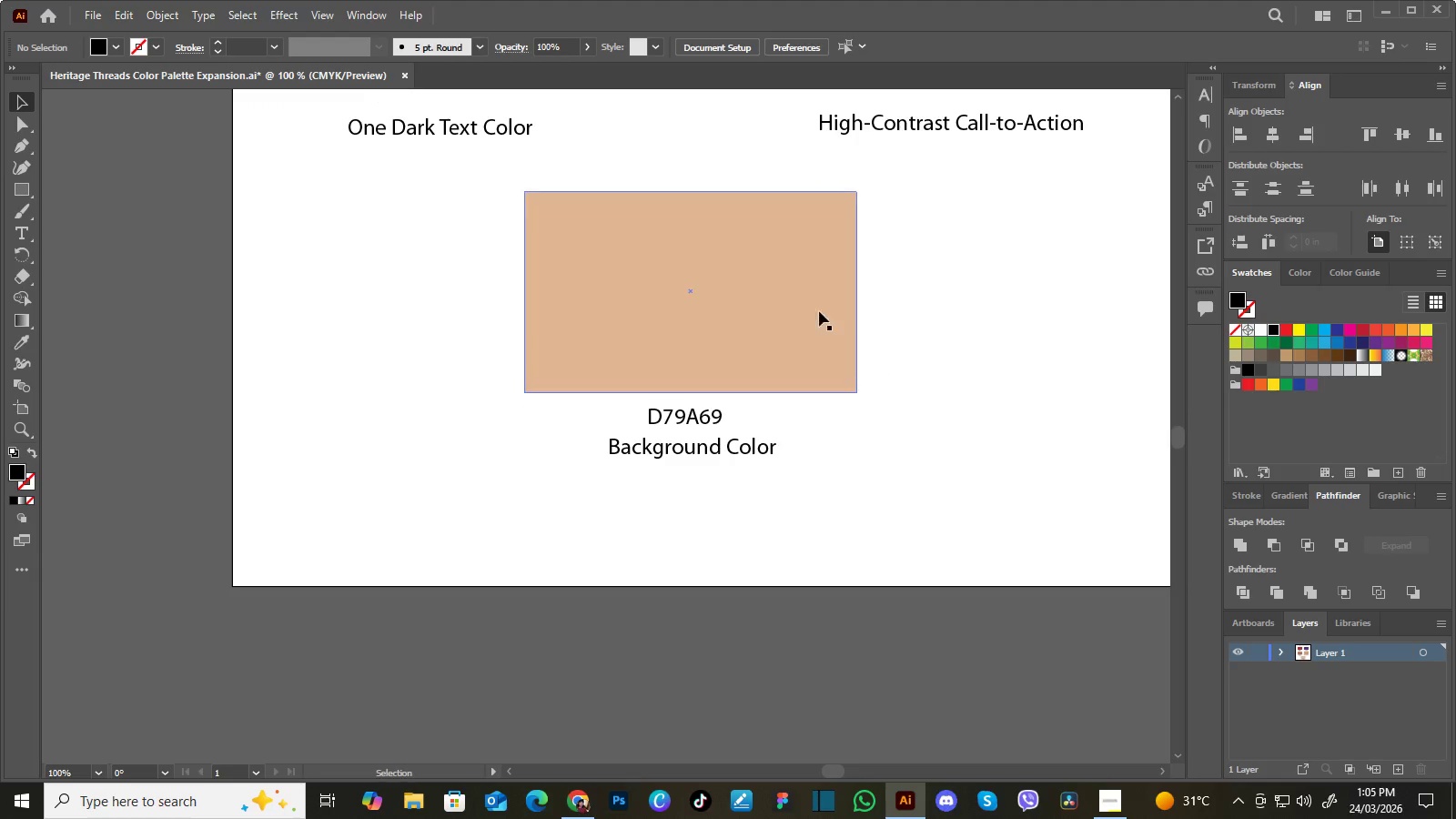 
left_click([810, 308])
 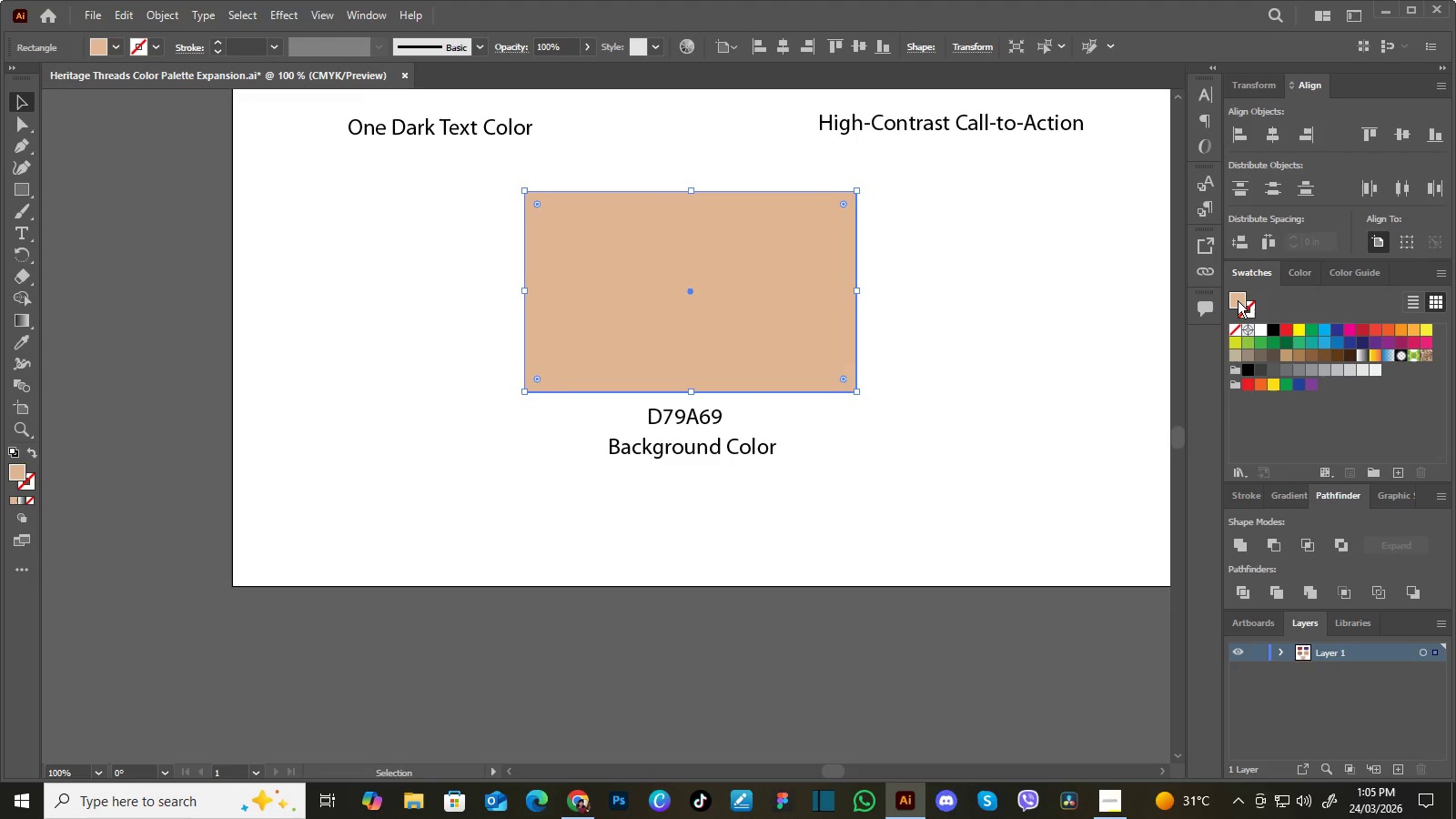 
double_click([1238, 300])
 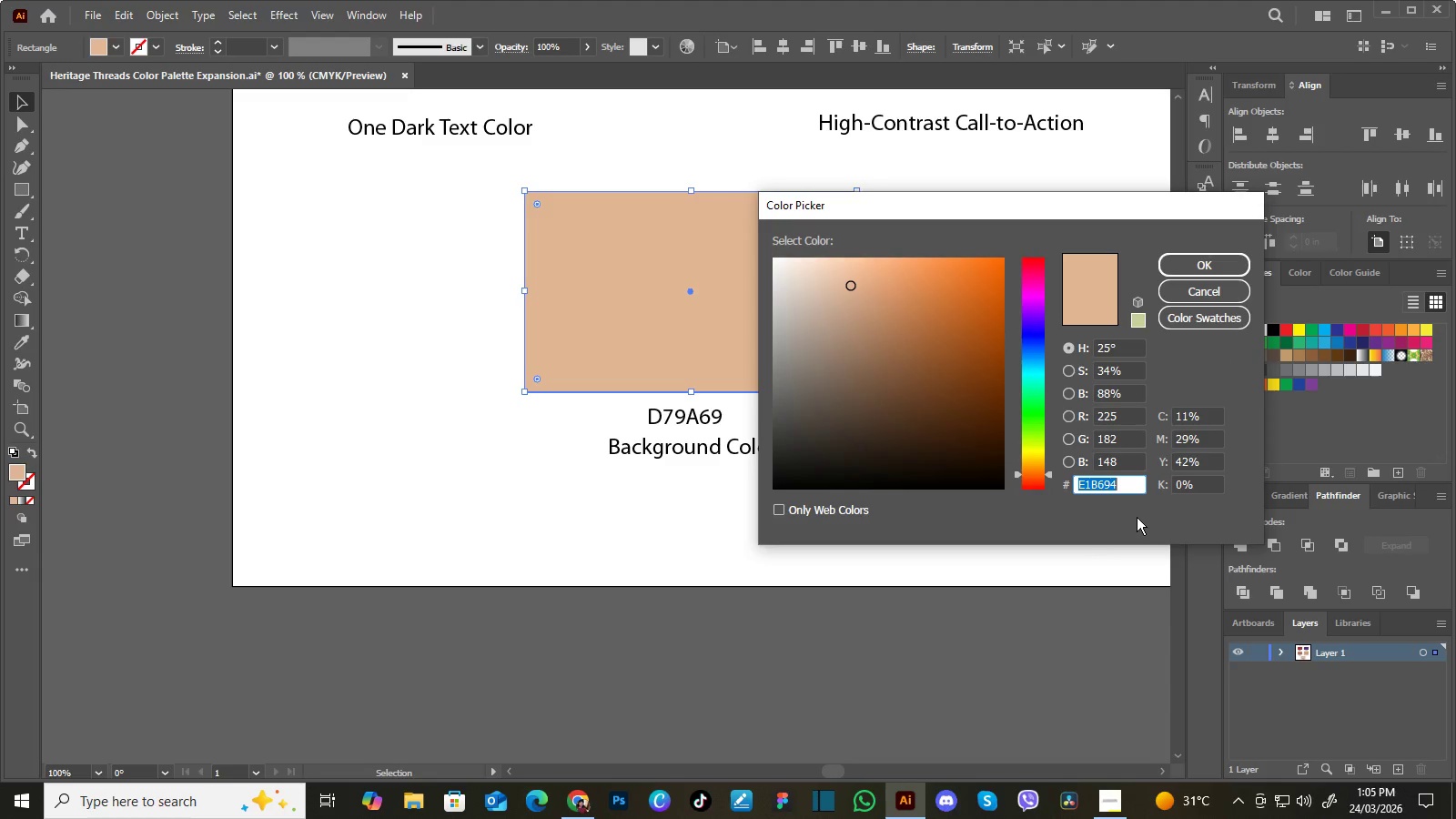 
key(Control+C)
 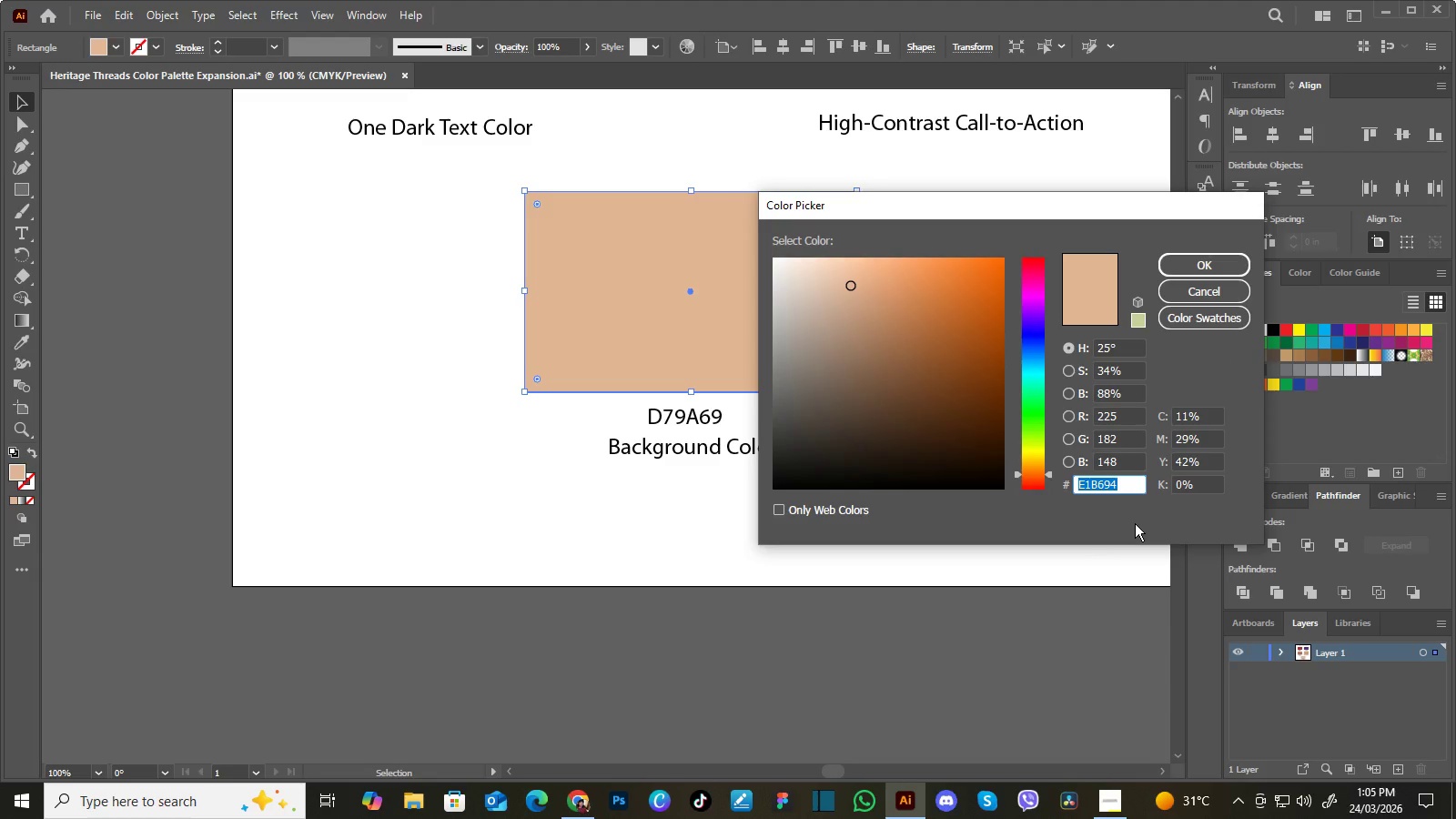 
key(Control+C)
 